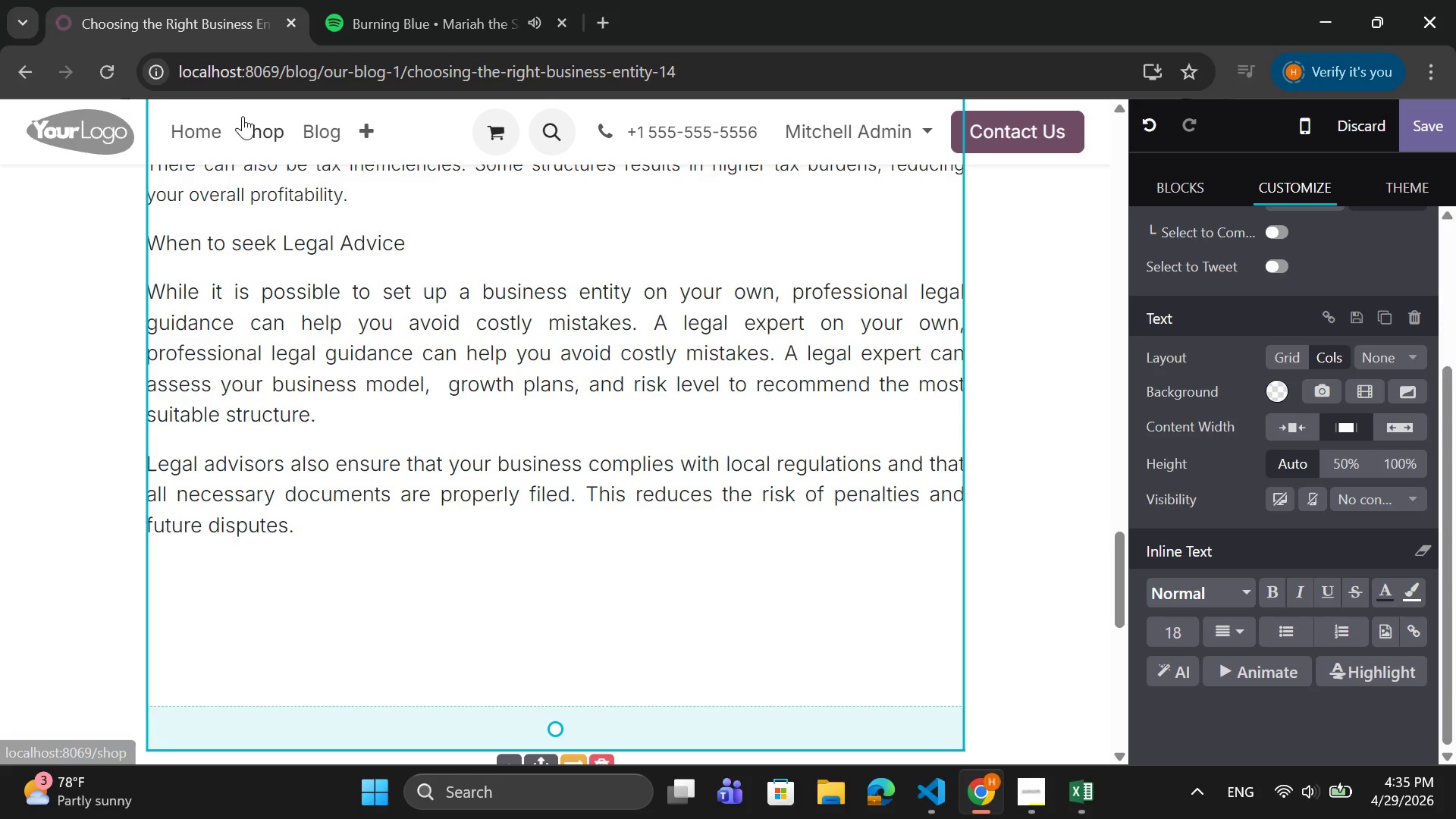 
left_click_drag(start_coordinate=[414, 243], to_coordinate=[152, 234])
 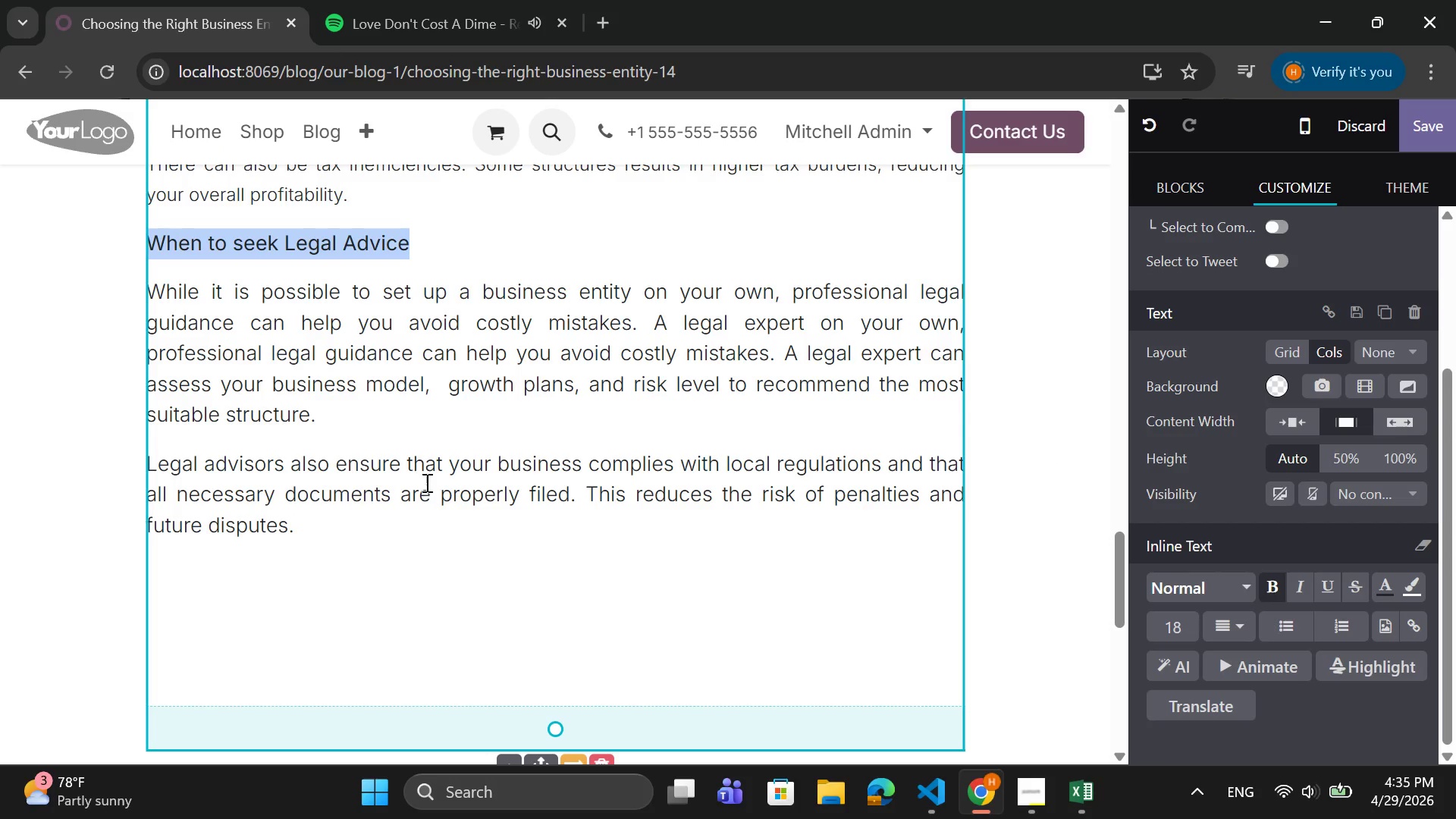 
wait(5.17)
 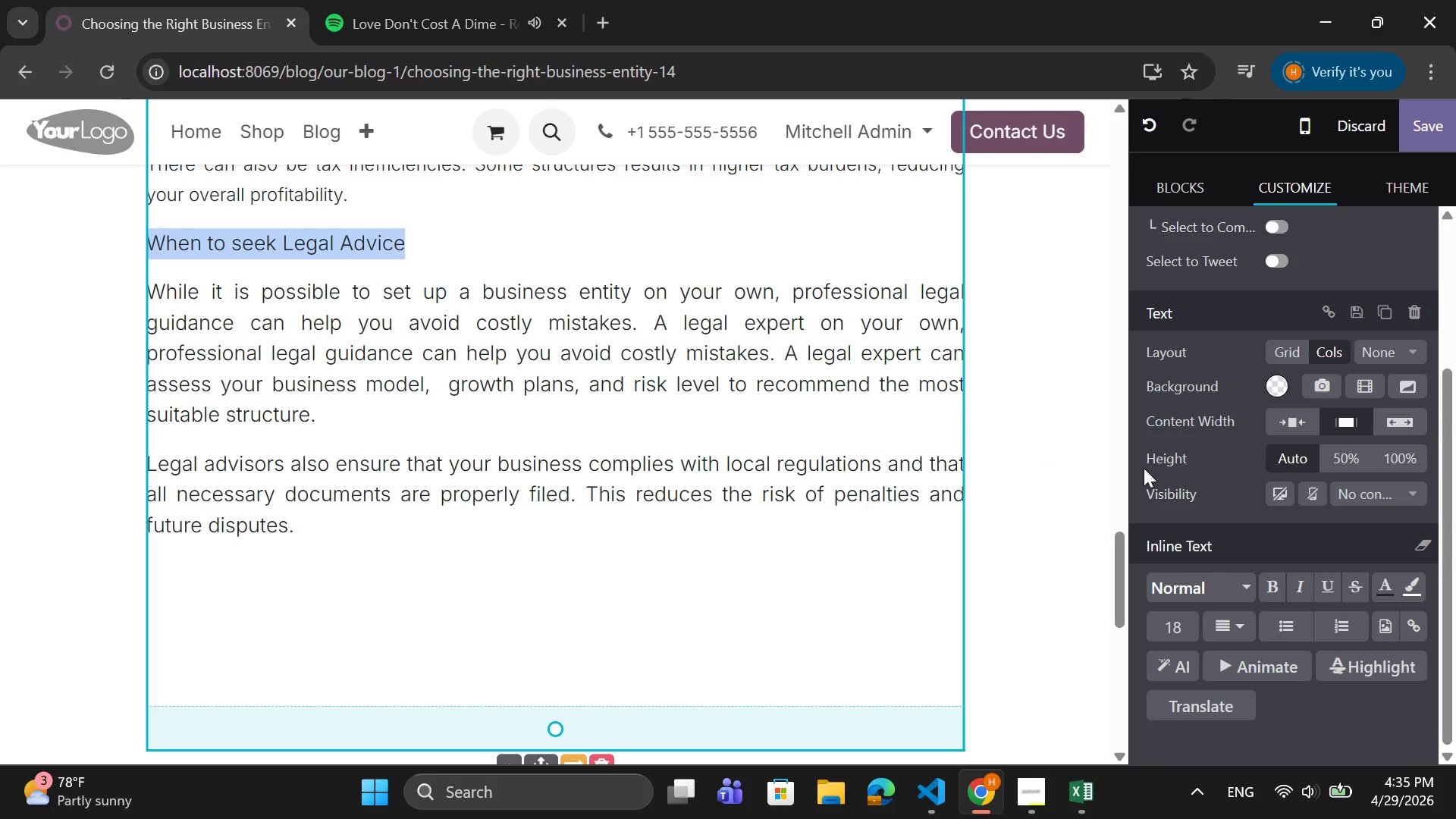 
left_click_drag(start_coordinate=[296, 527], to_coordinate=[152, 302])
 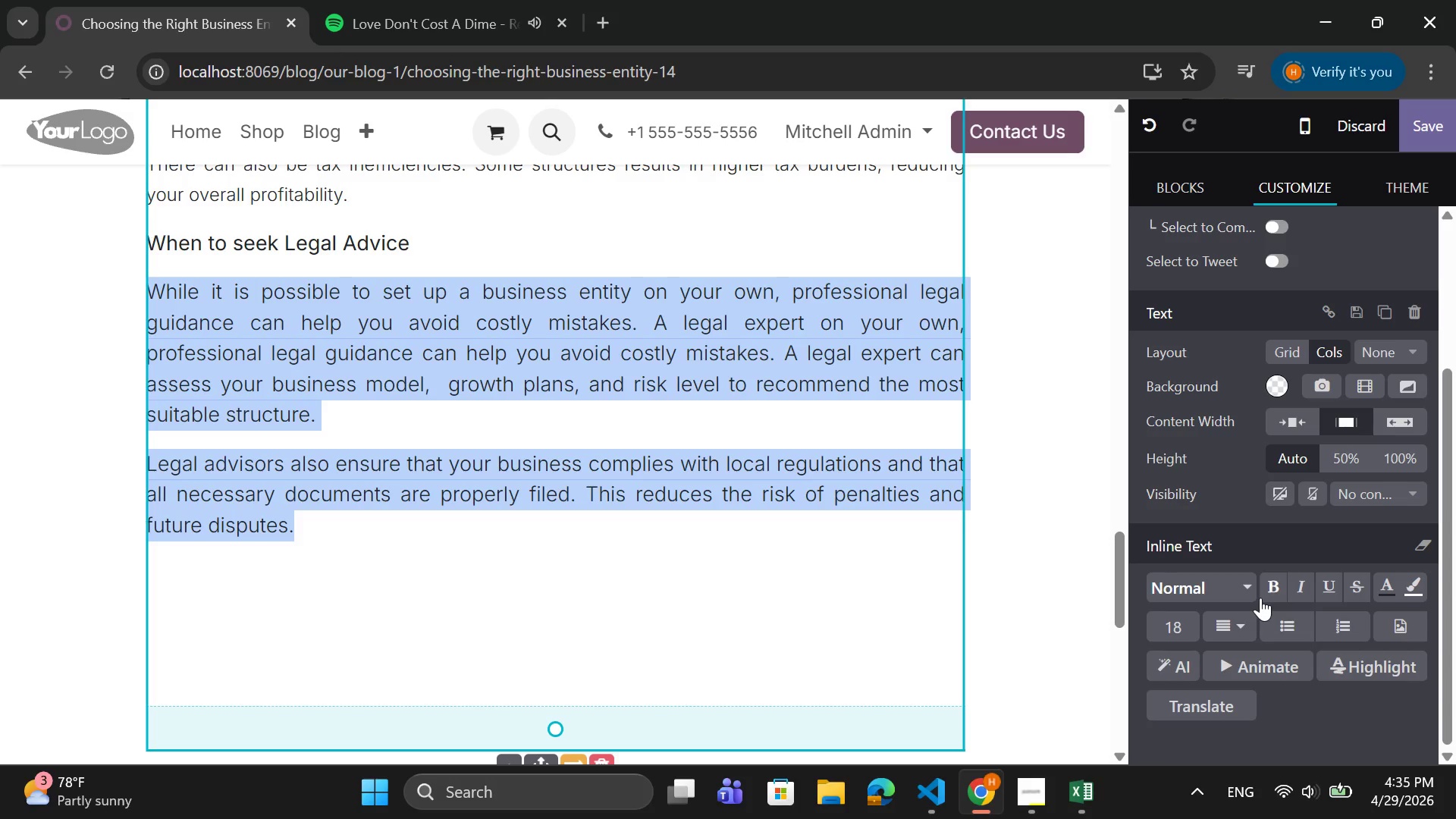 
left_click([1193, 623])
 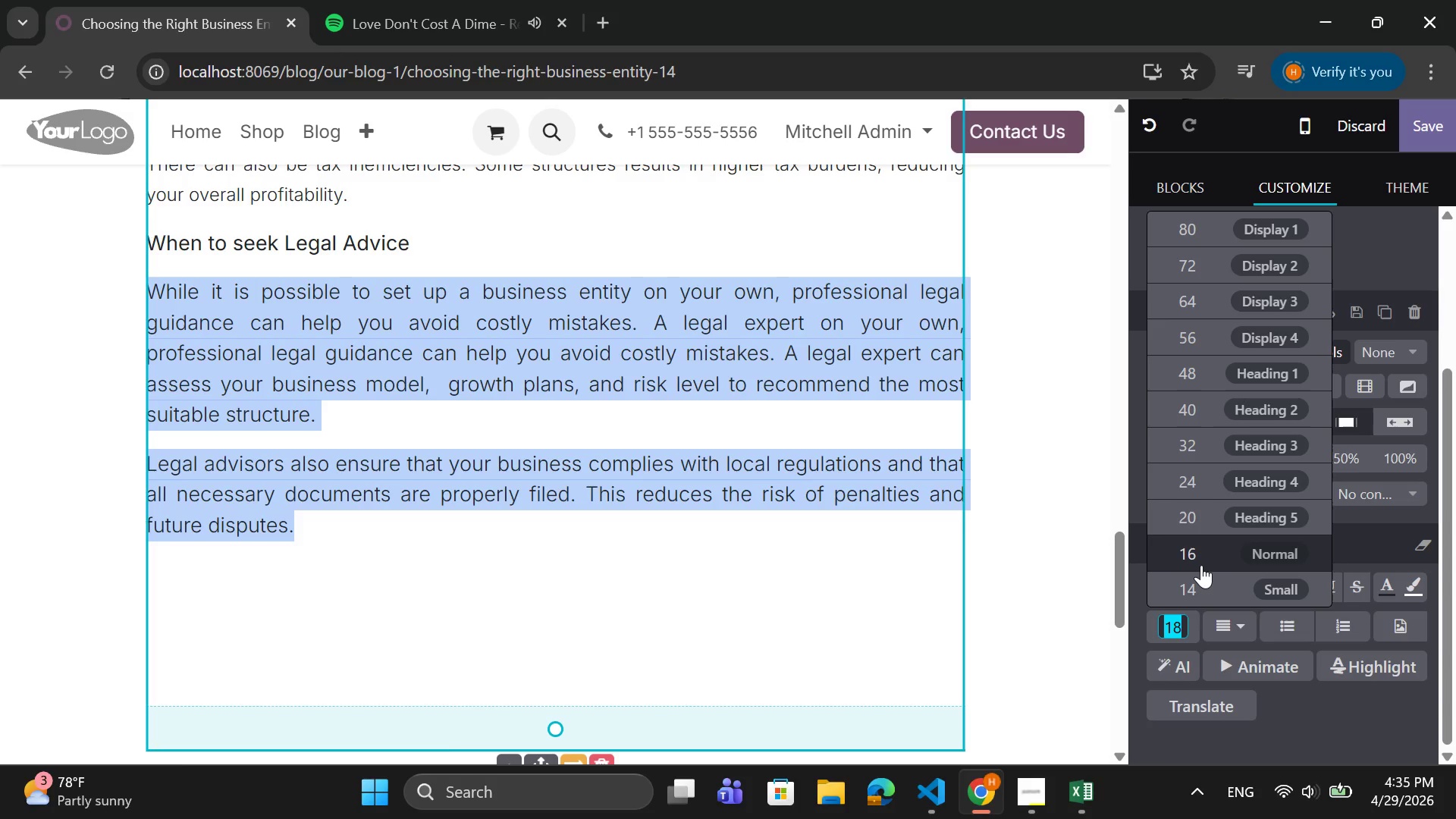 
left_click([1201, 565])
 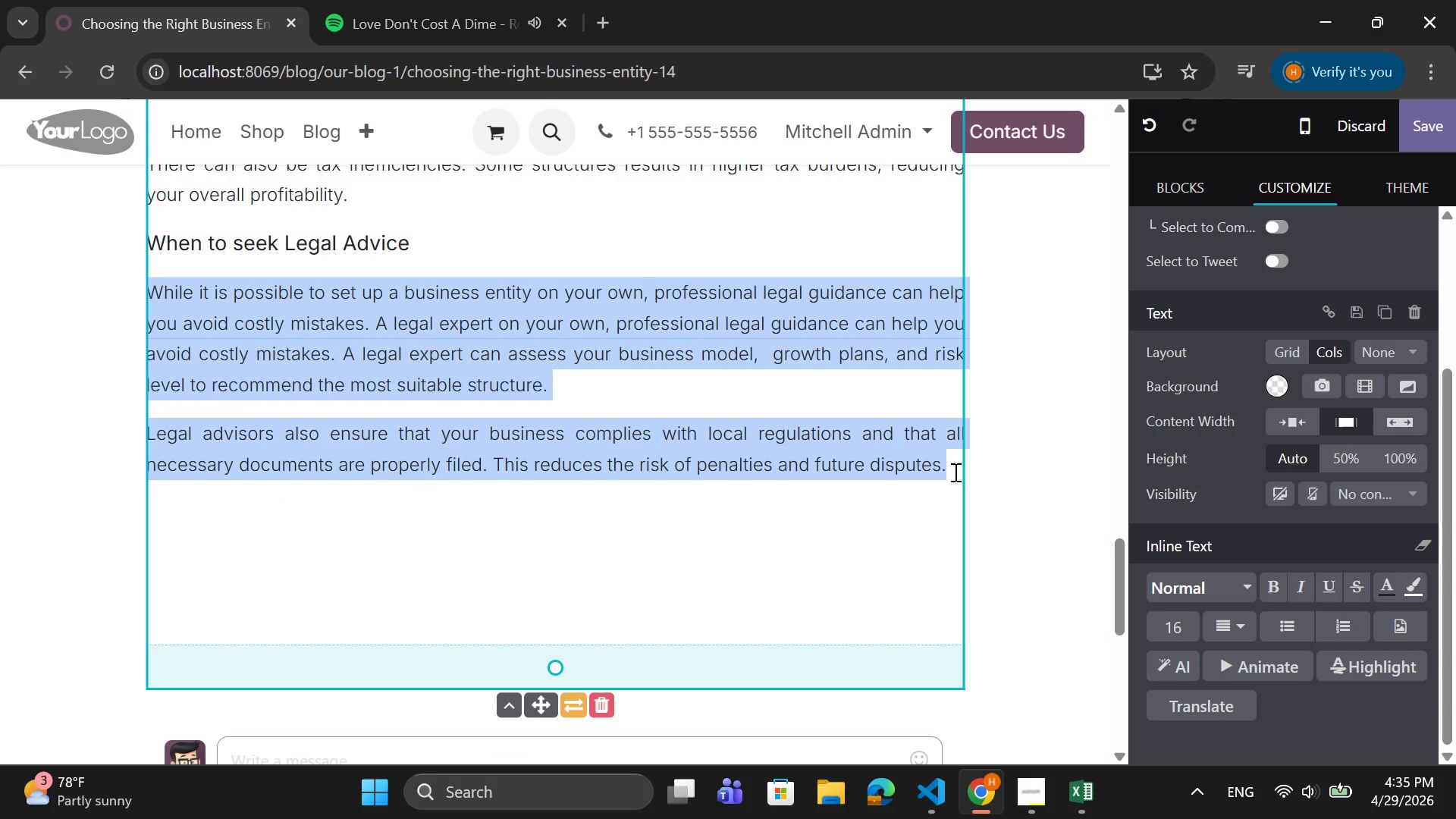 
left_click([953, 472])
 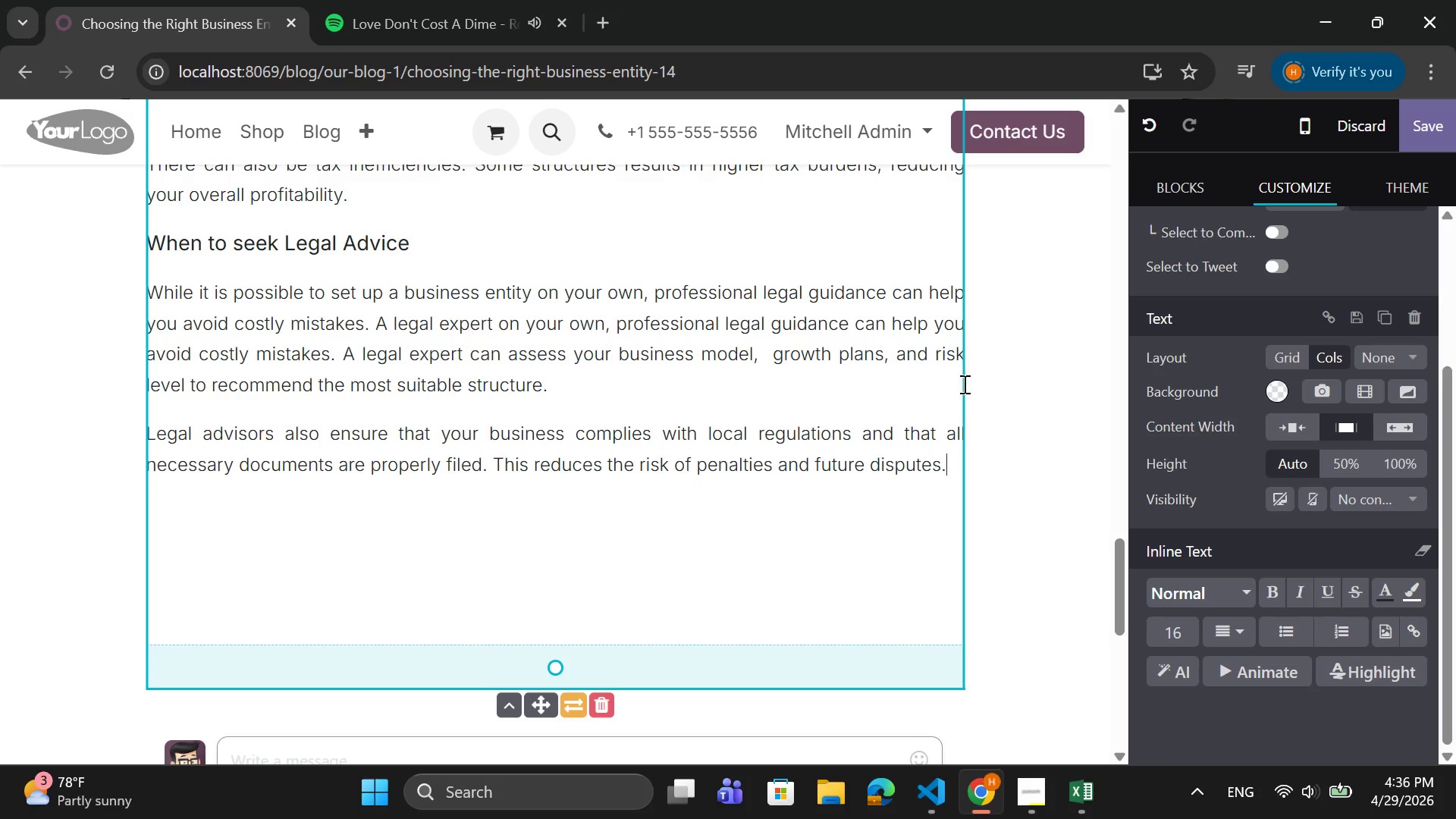 
wait(6.25)
 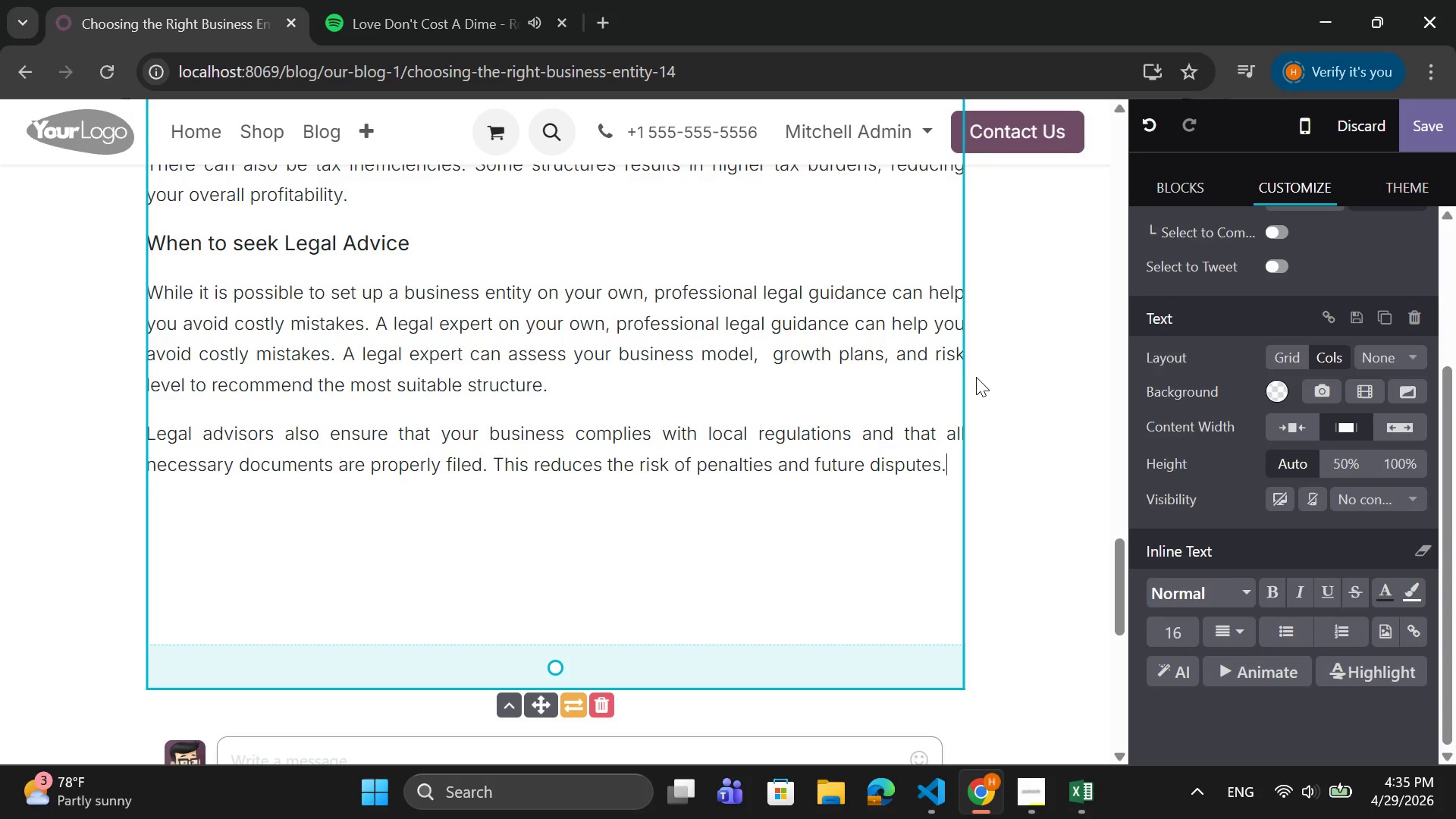 
left_click([961, 229])
 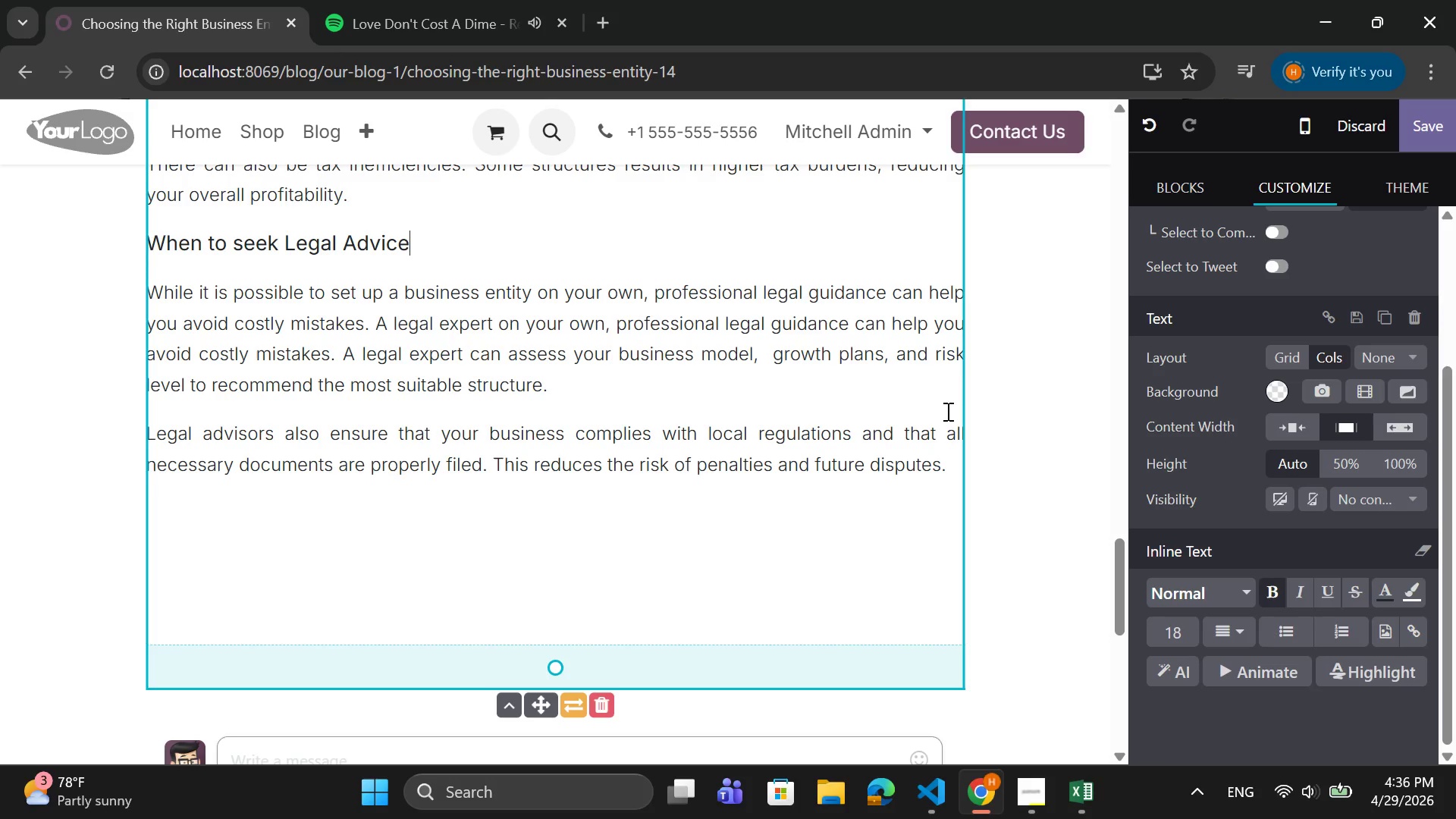 
left_click([947, 460])
 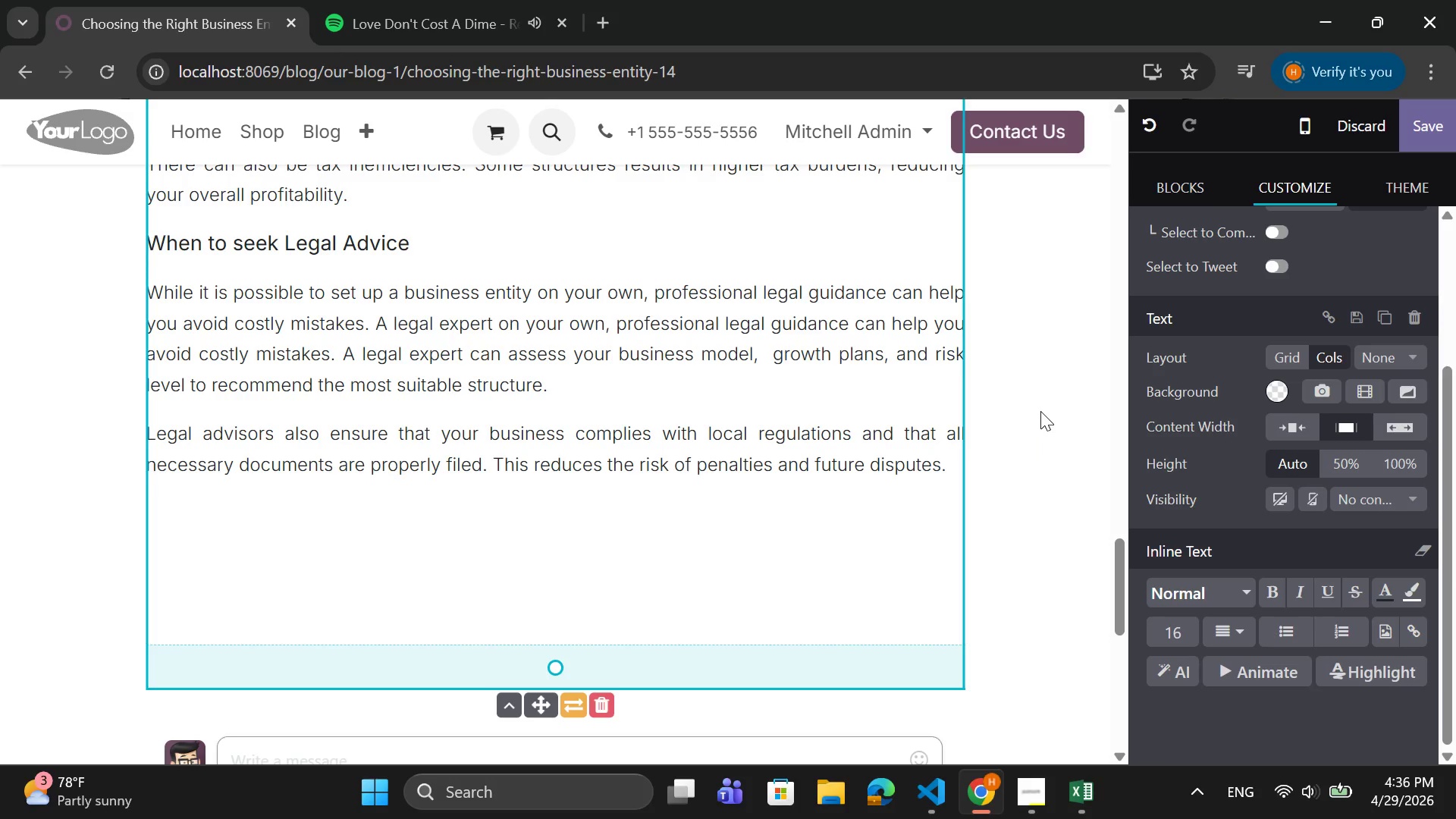 
key(Enter)
 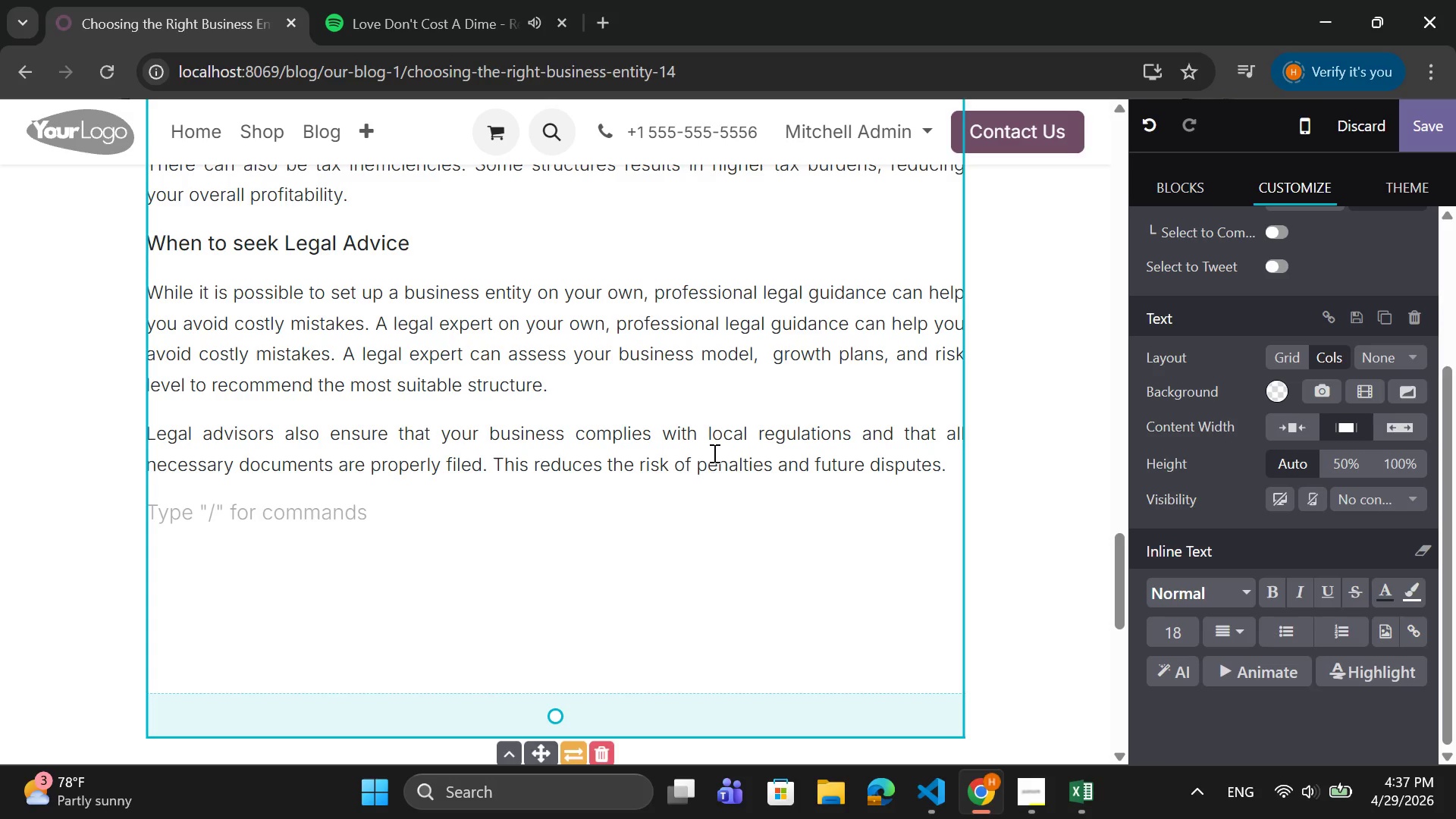 
wait(79.0)
 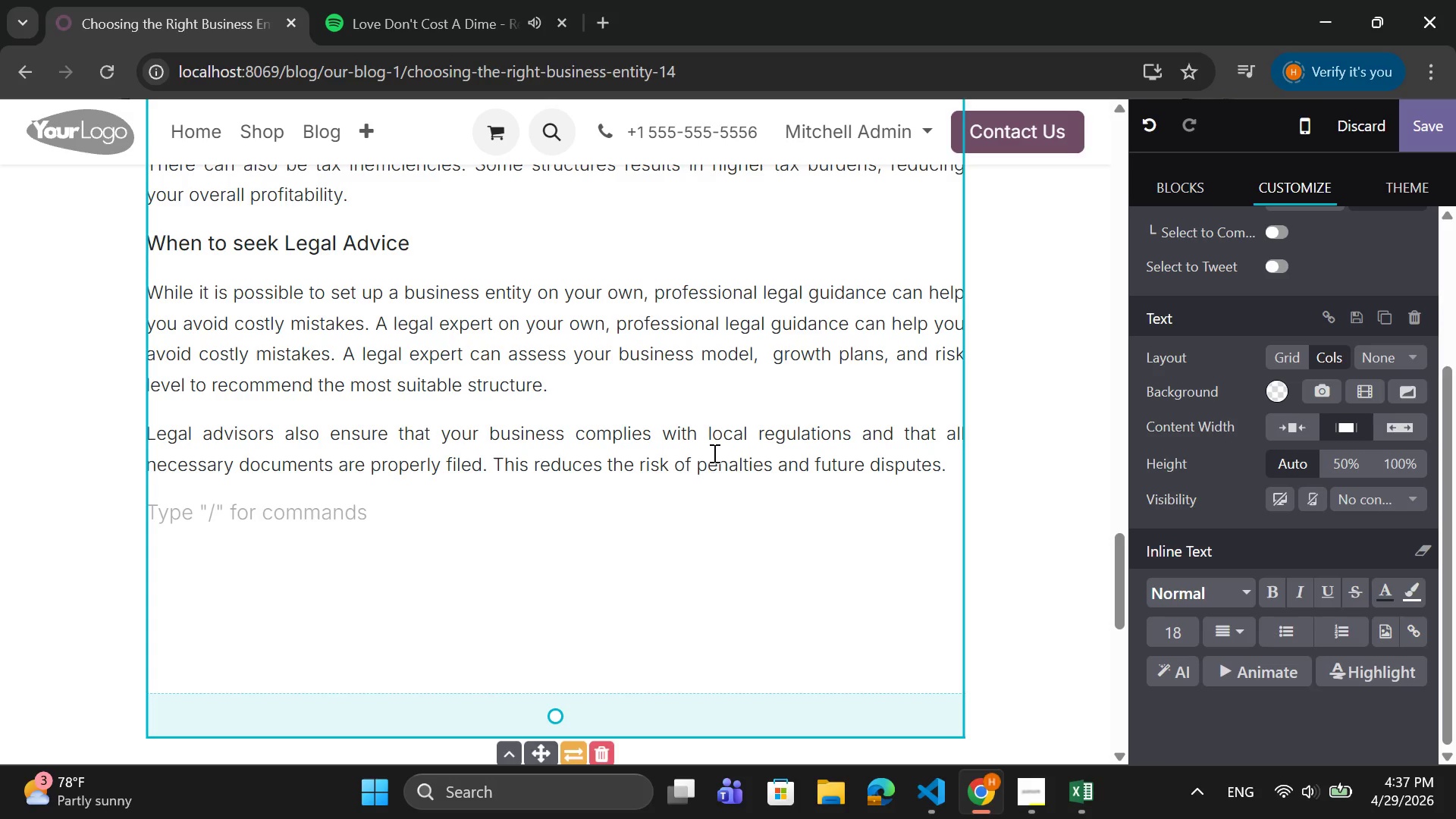 
left_click([1321, 385])
 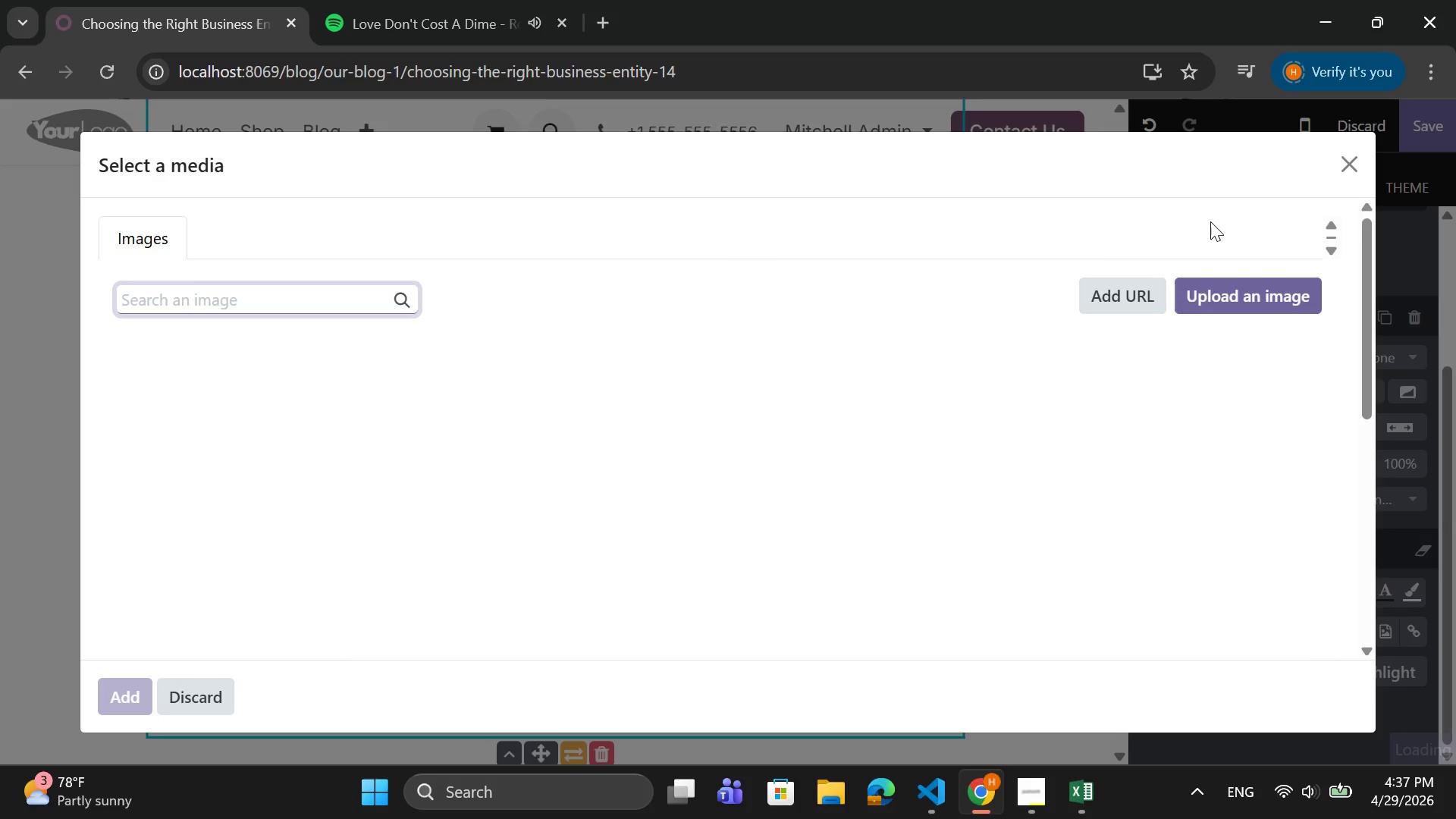 
left_click([1345, 173])
 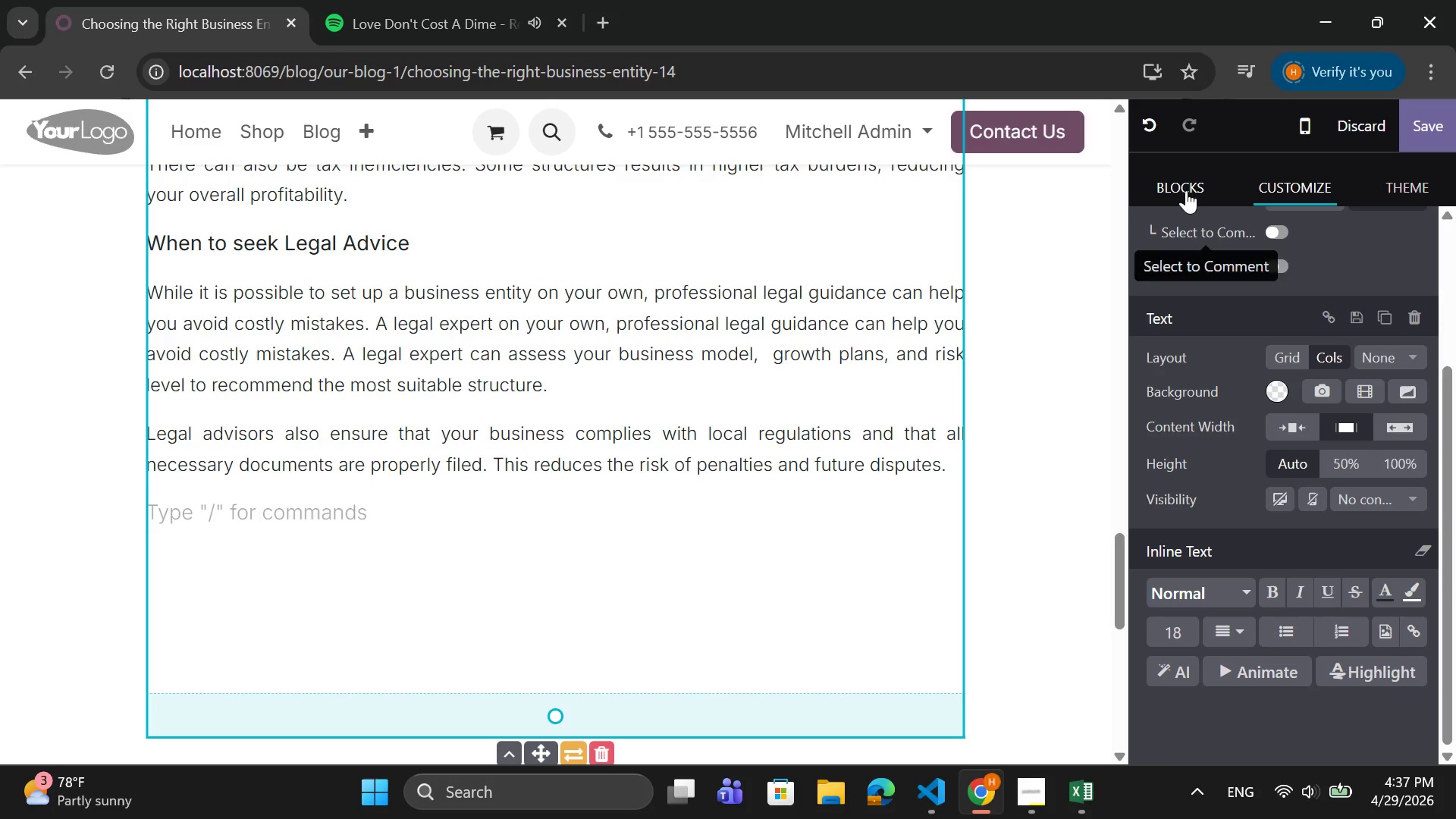 
left_click([1186, 189])
 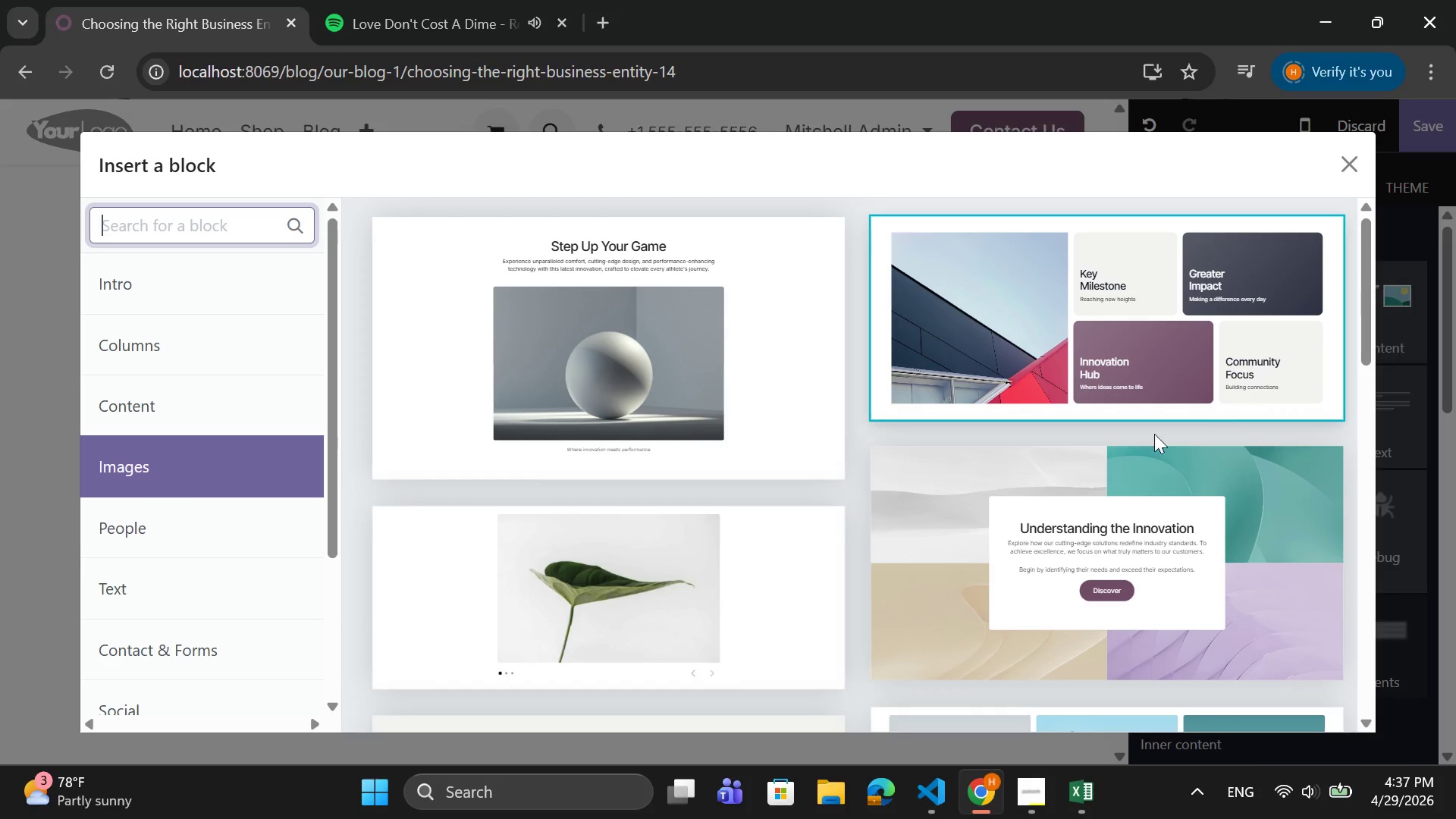 
wait(11.58)
 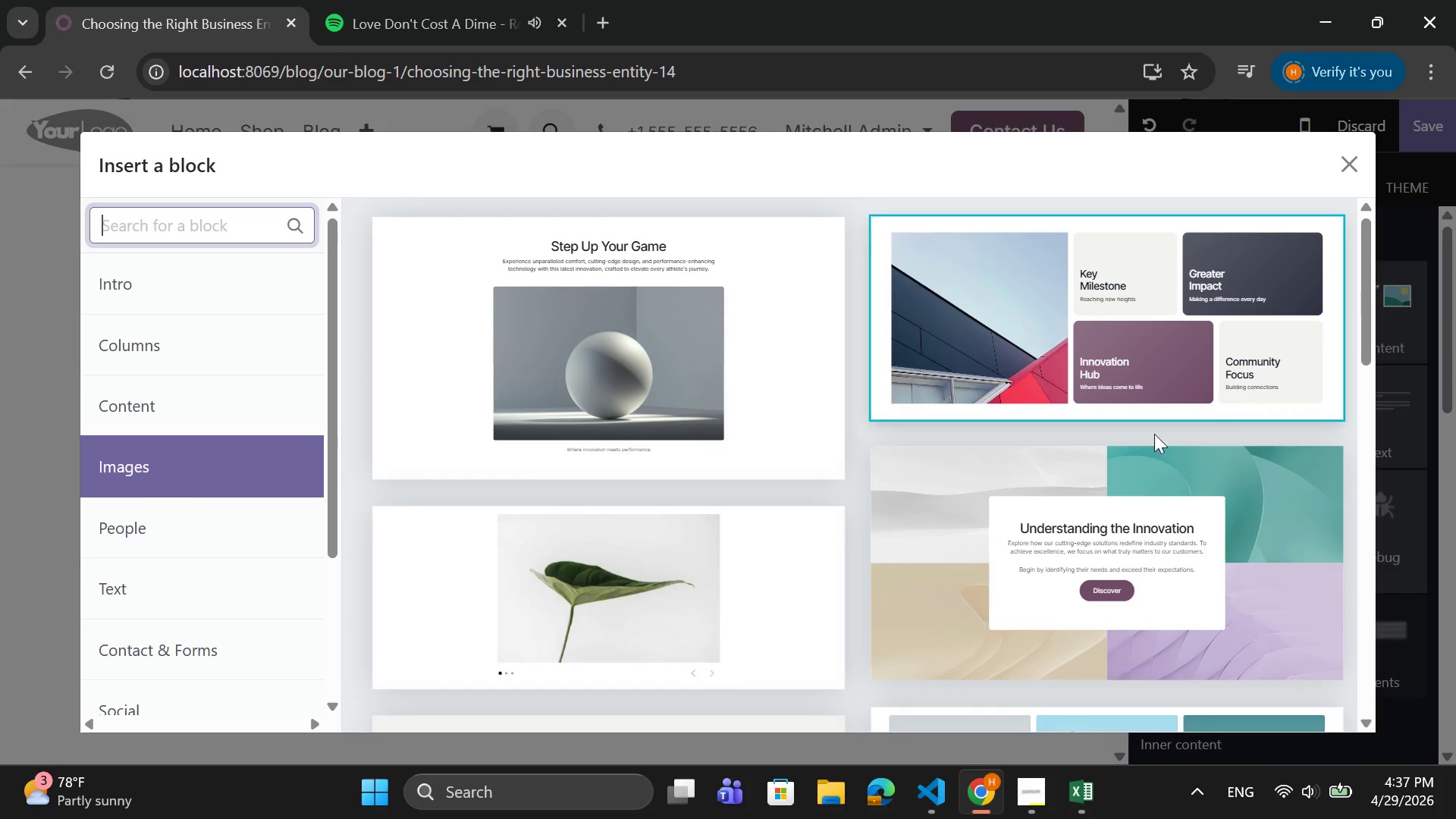 
scroll: coordinate [1088, 560], scroll_direction: down, amount: 10.0
 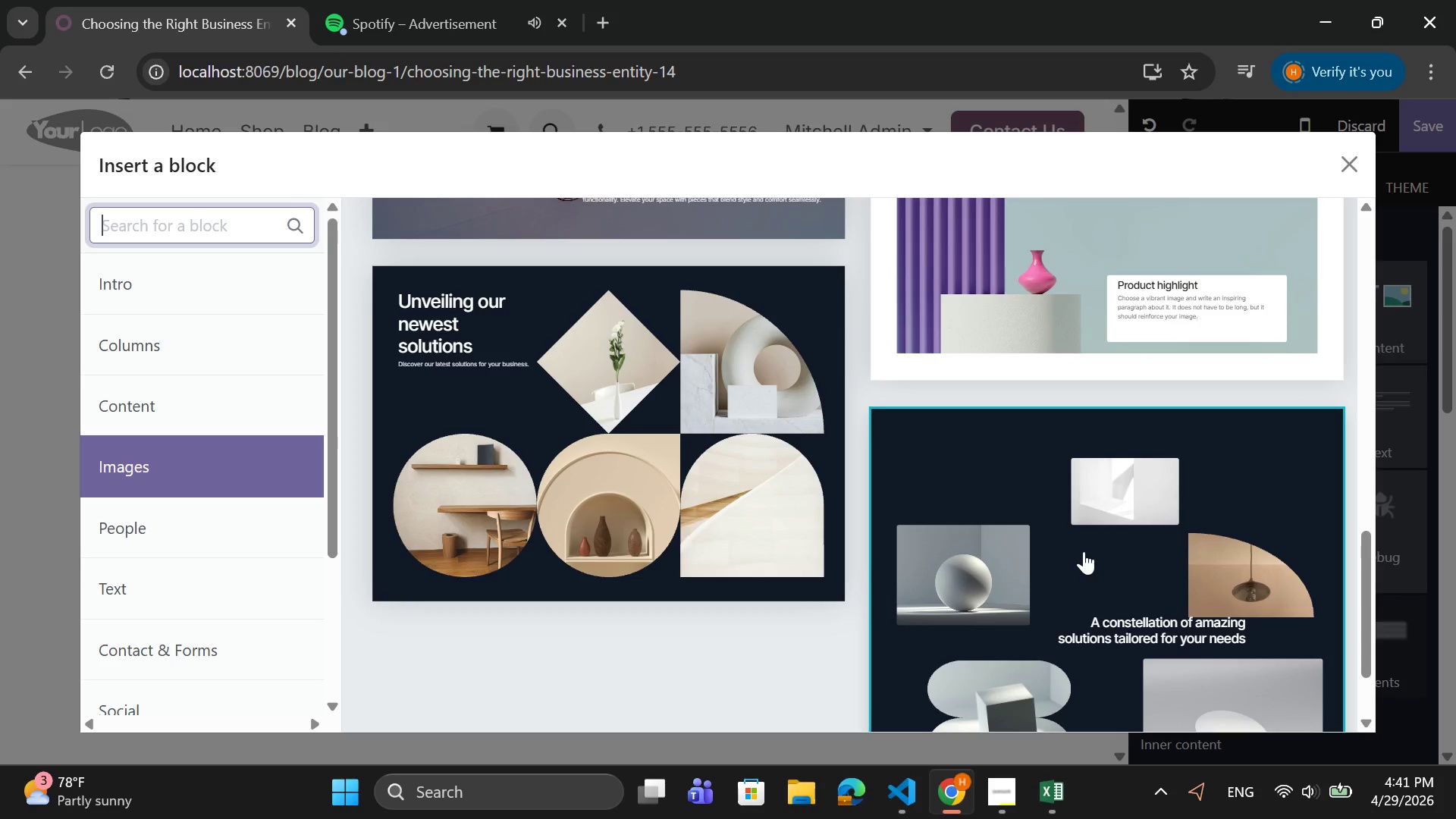 
wait(196.73)
 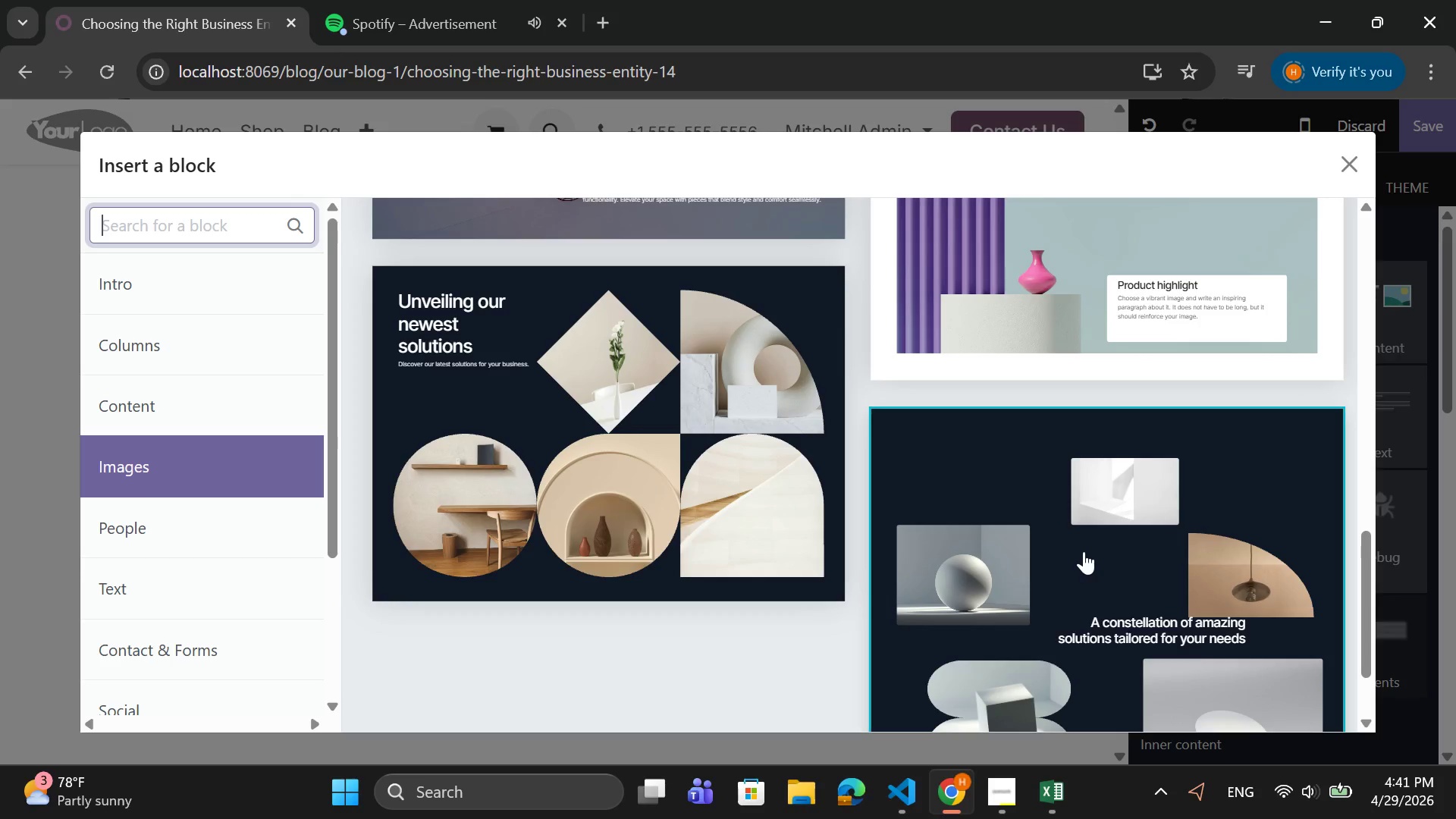 
left_click([1406, 604])
 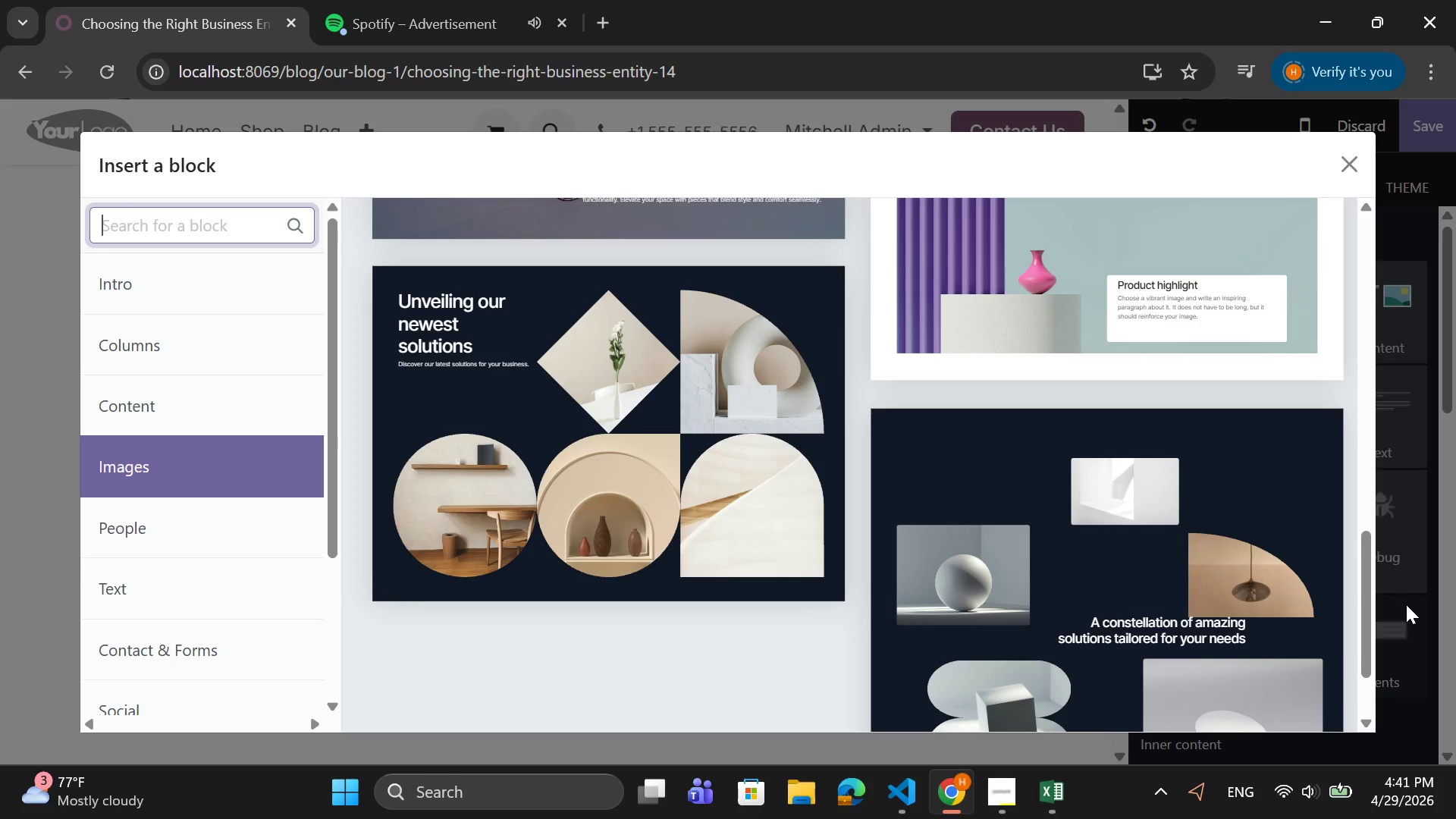 
wait(12.31)
 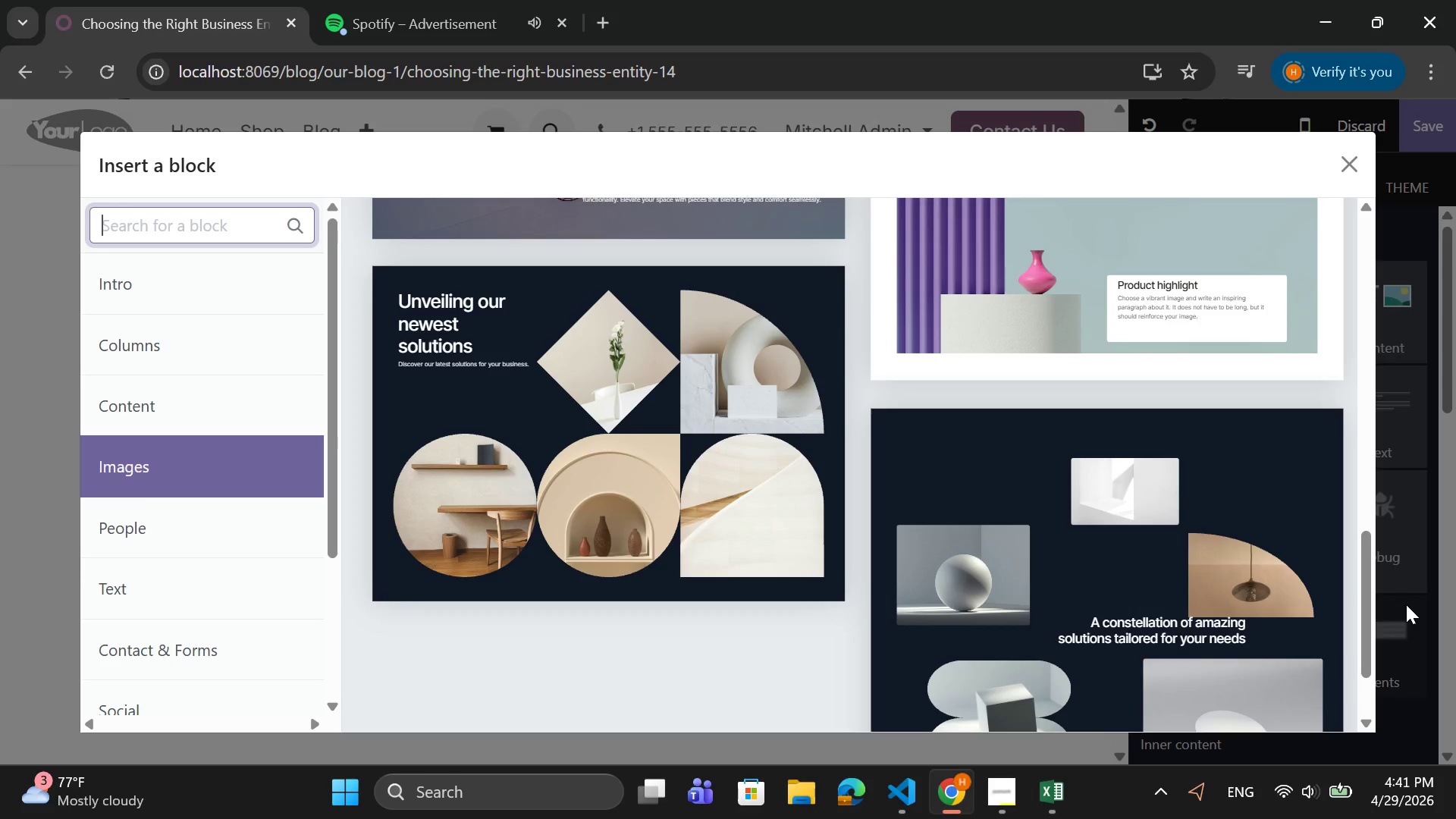 
scroll: coordinate [749, 419], scroll_direction: down, amount: 9.0
 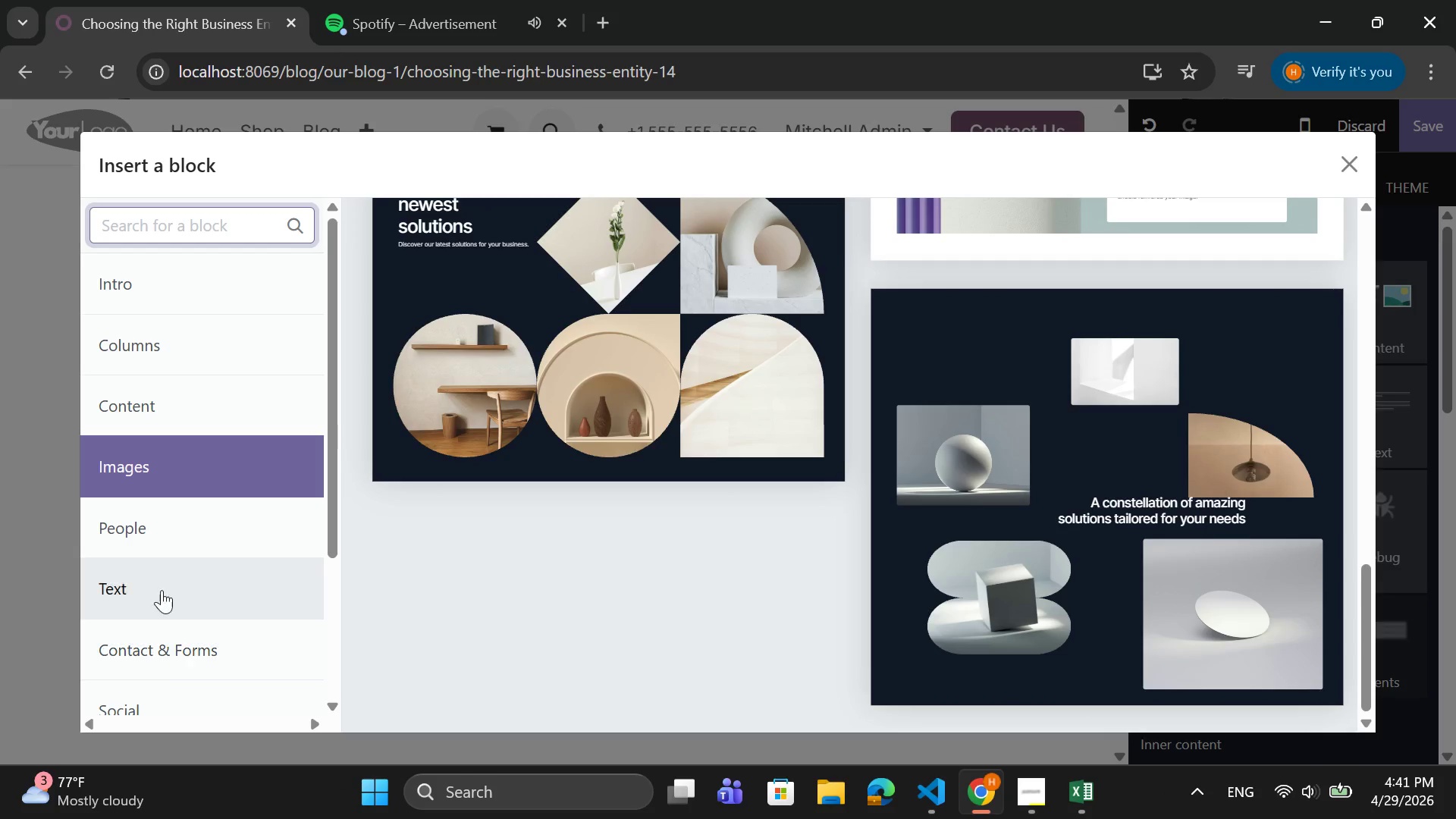 
left_click([1353, 159])
 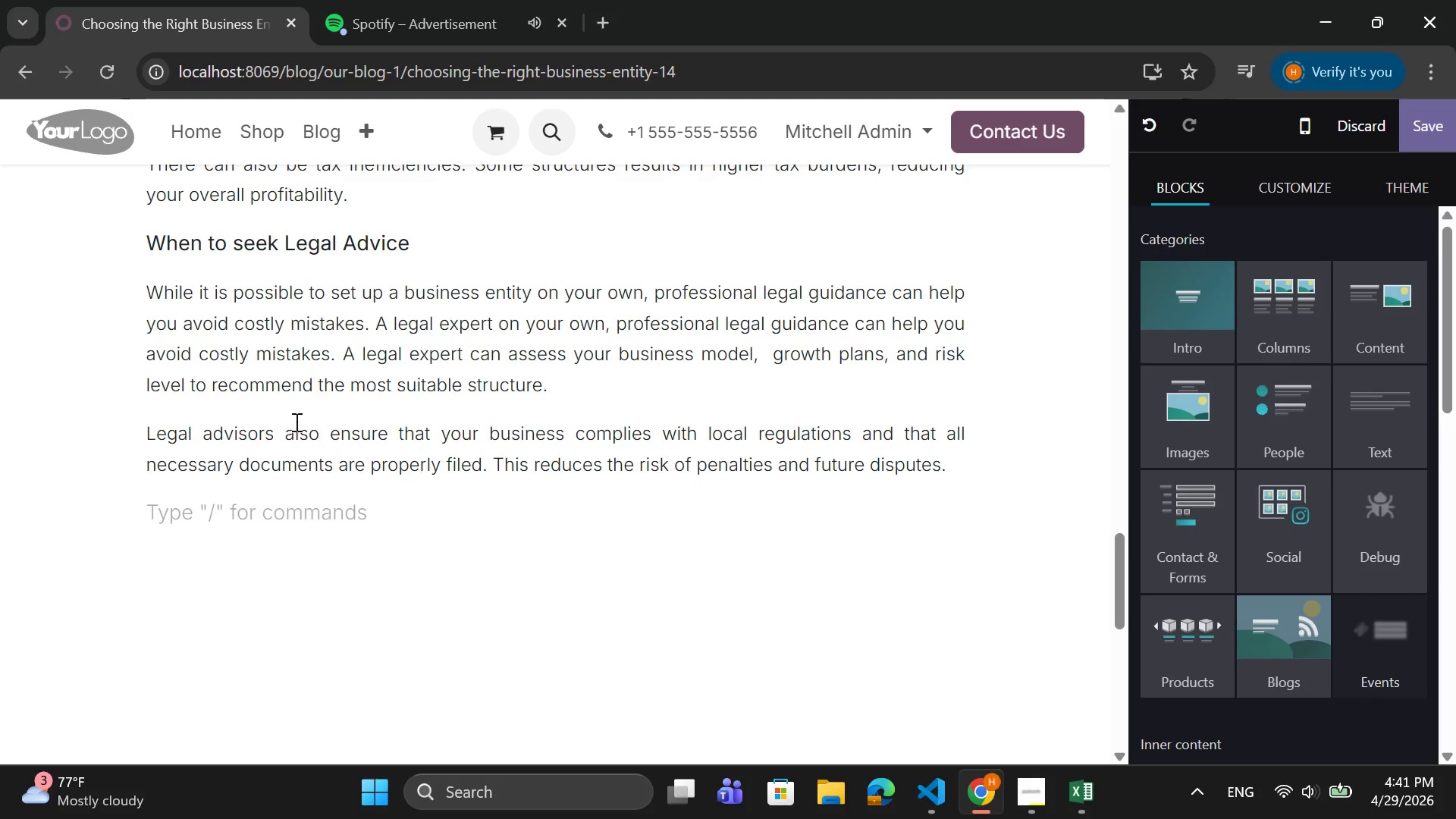 
left_click([215, 513])
 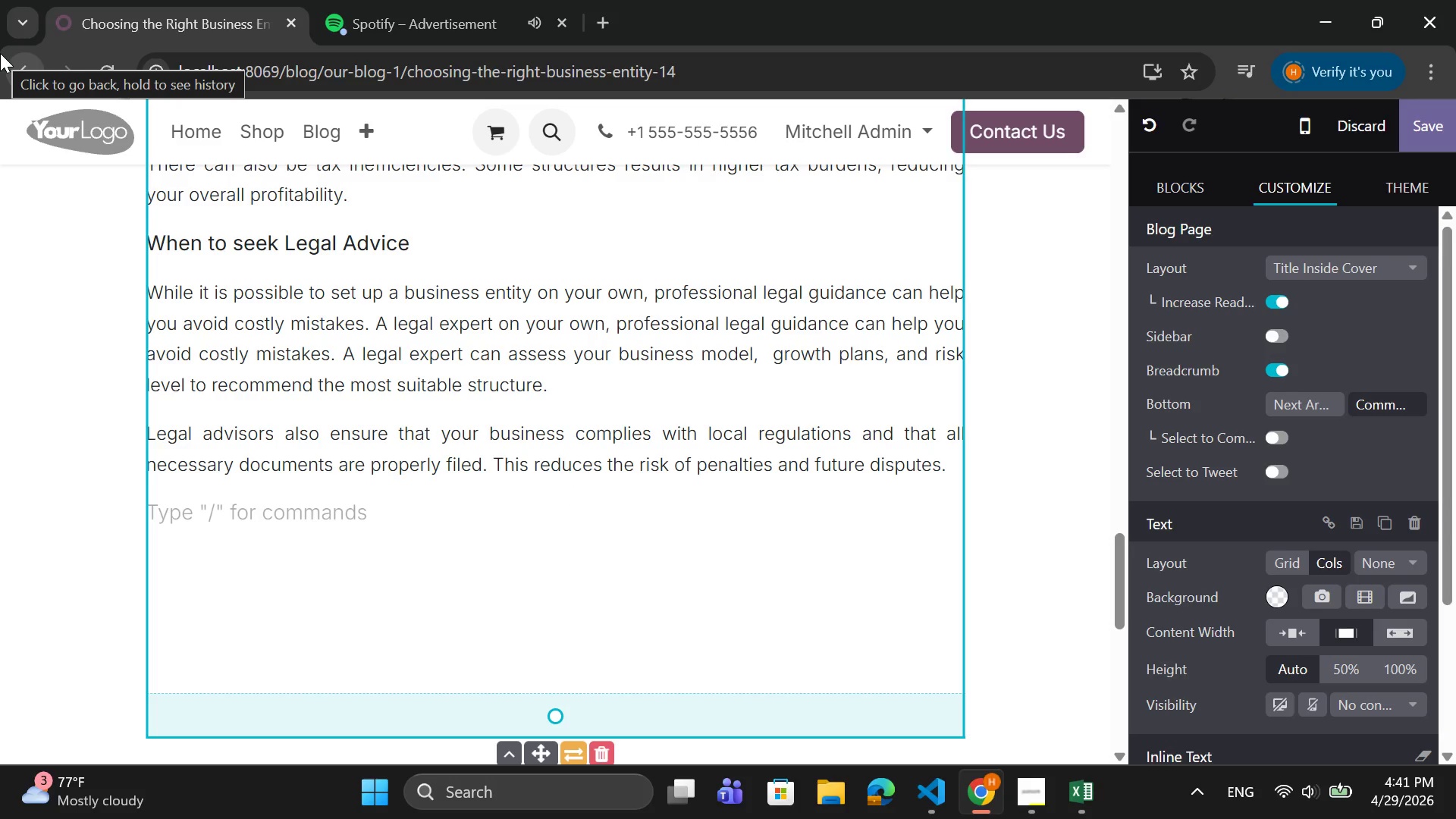 
wait(8.78)
 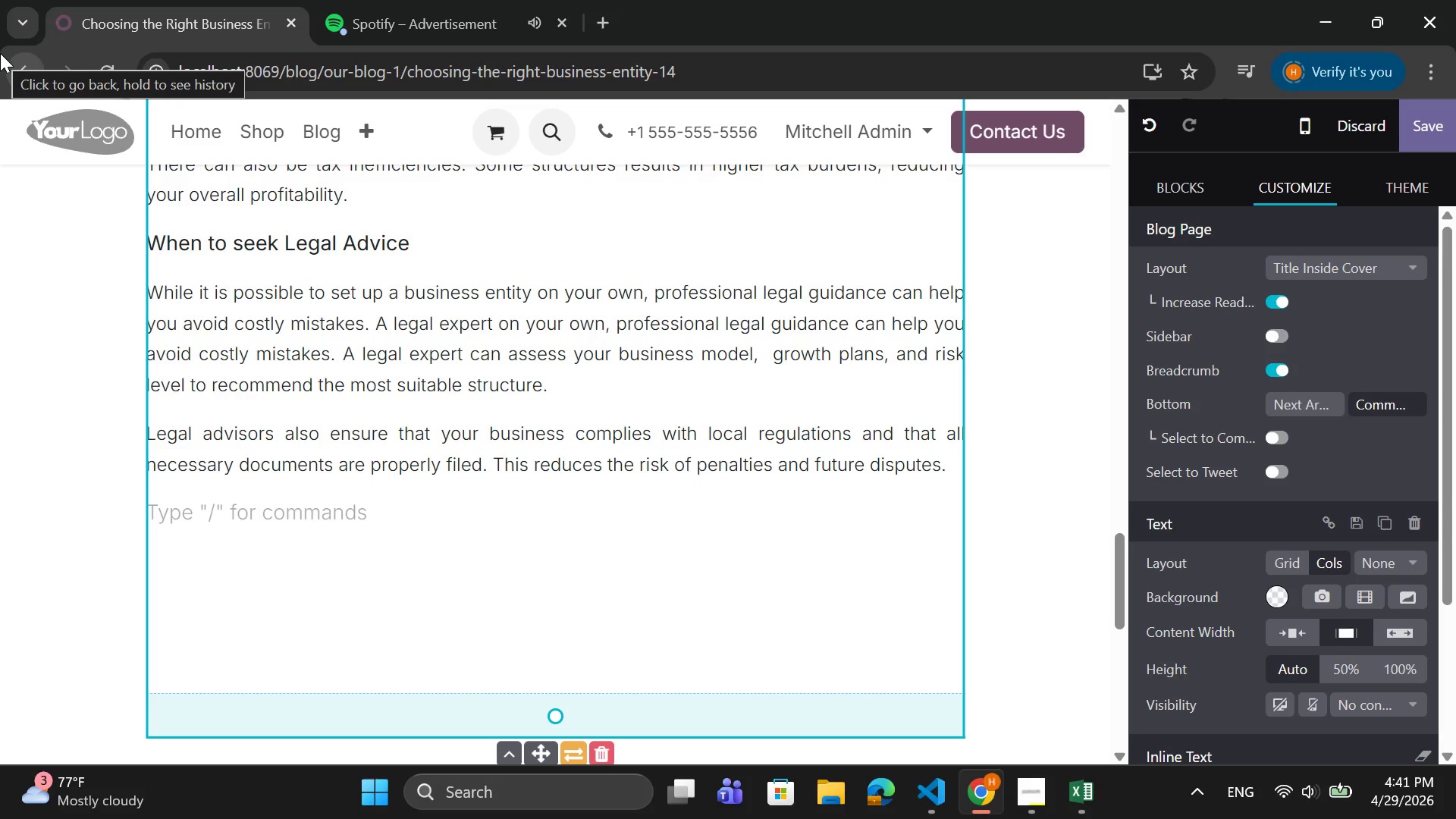 
key(CapsLock)
 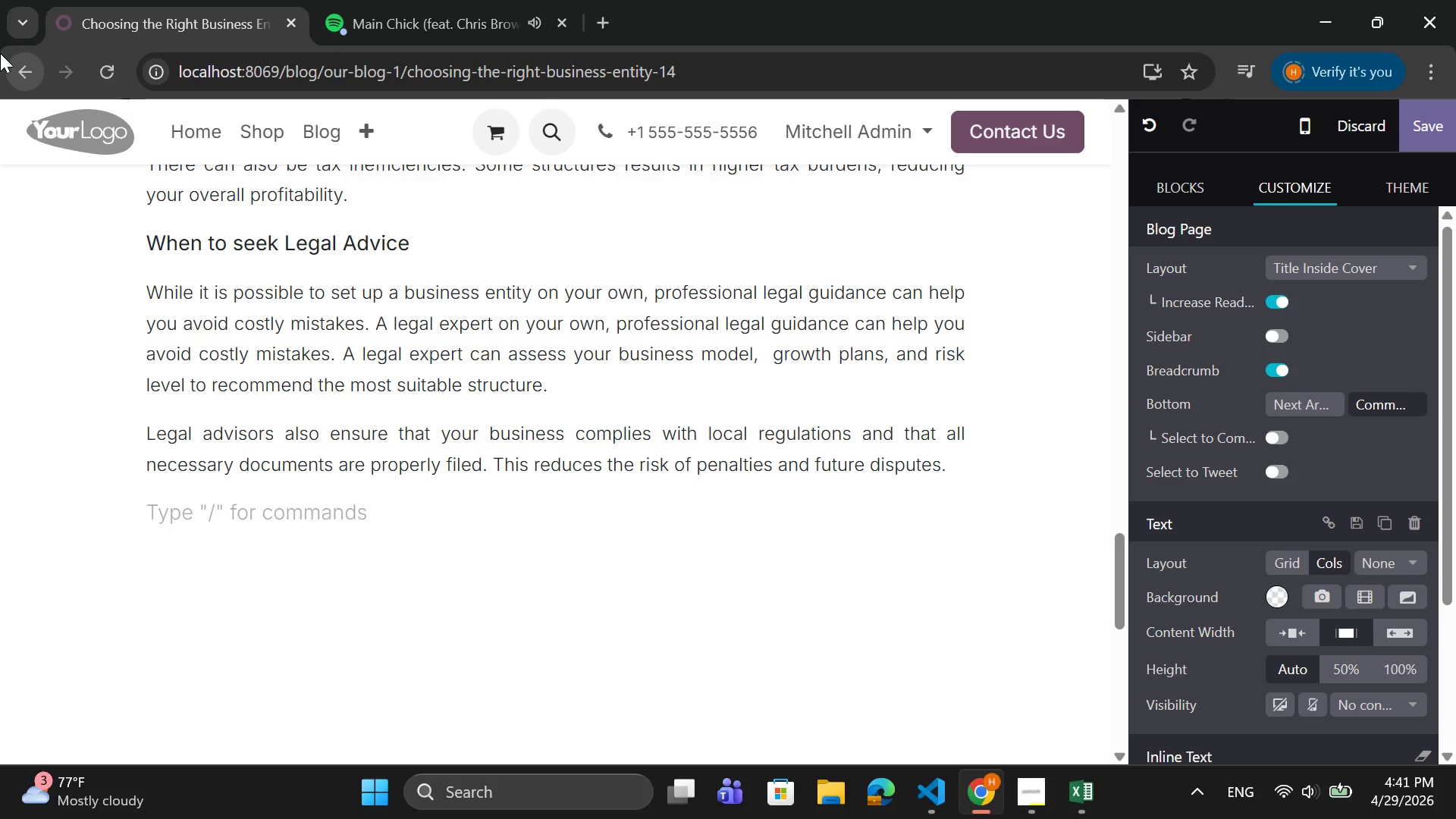 
type(Par)
key(Backspace)
key(Backspace)
type(ractical Tips for Startups)
 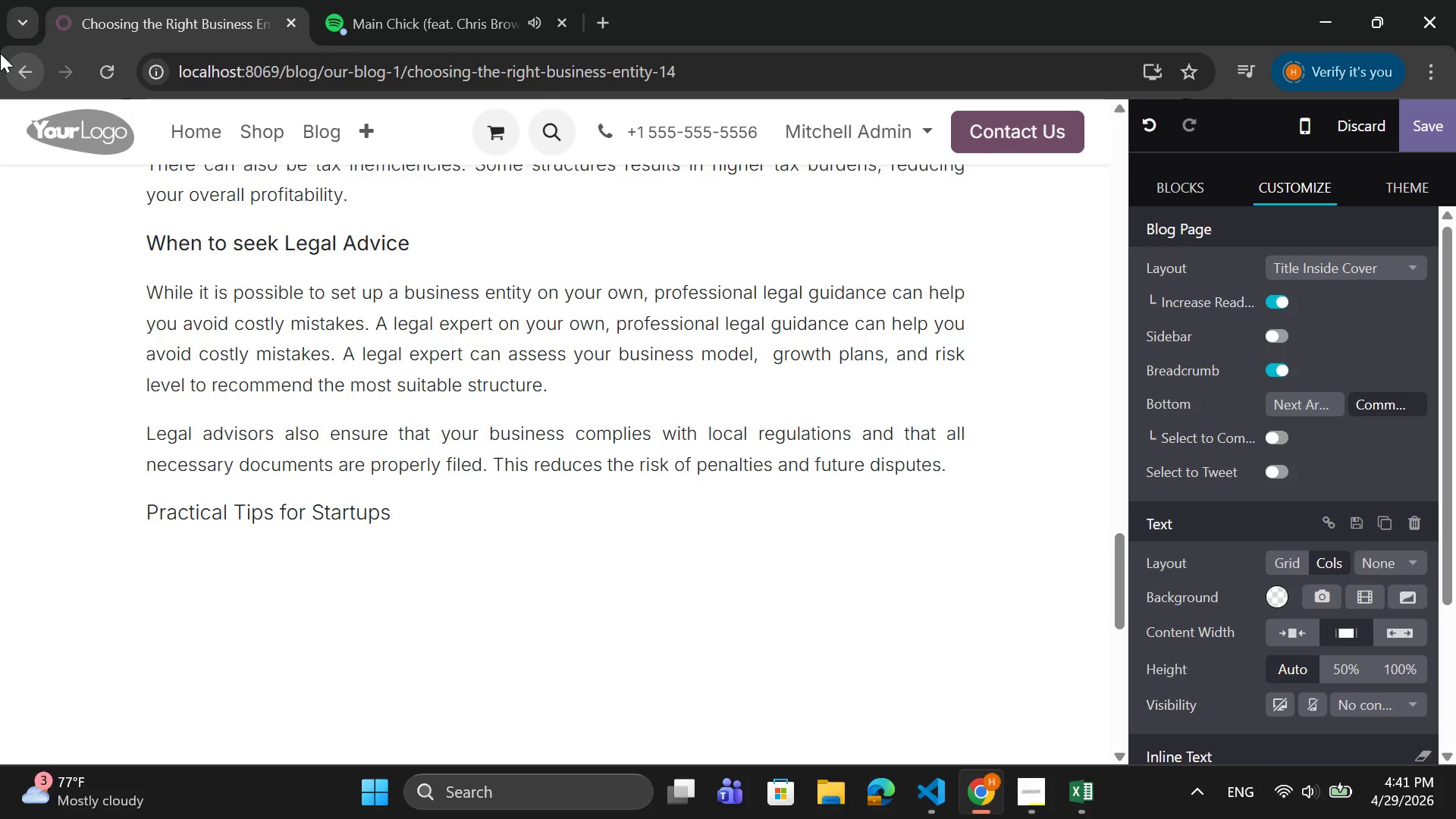 
key(Enter)
 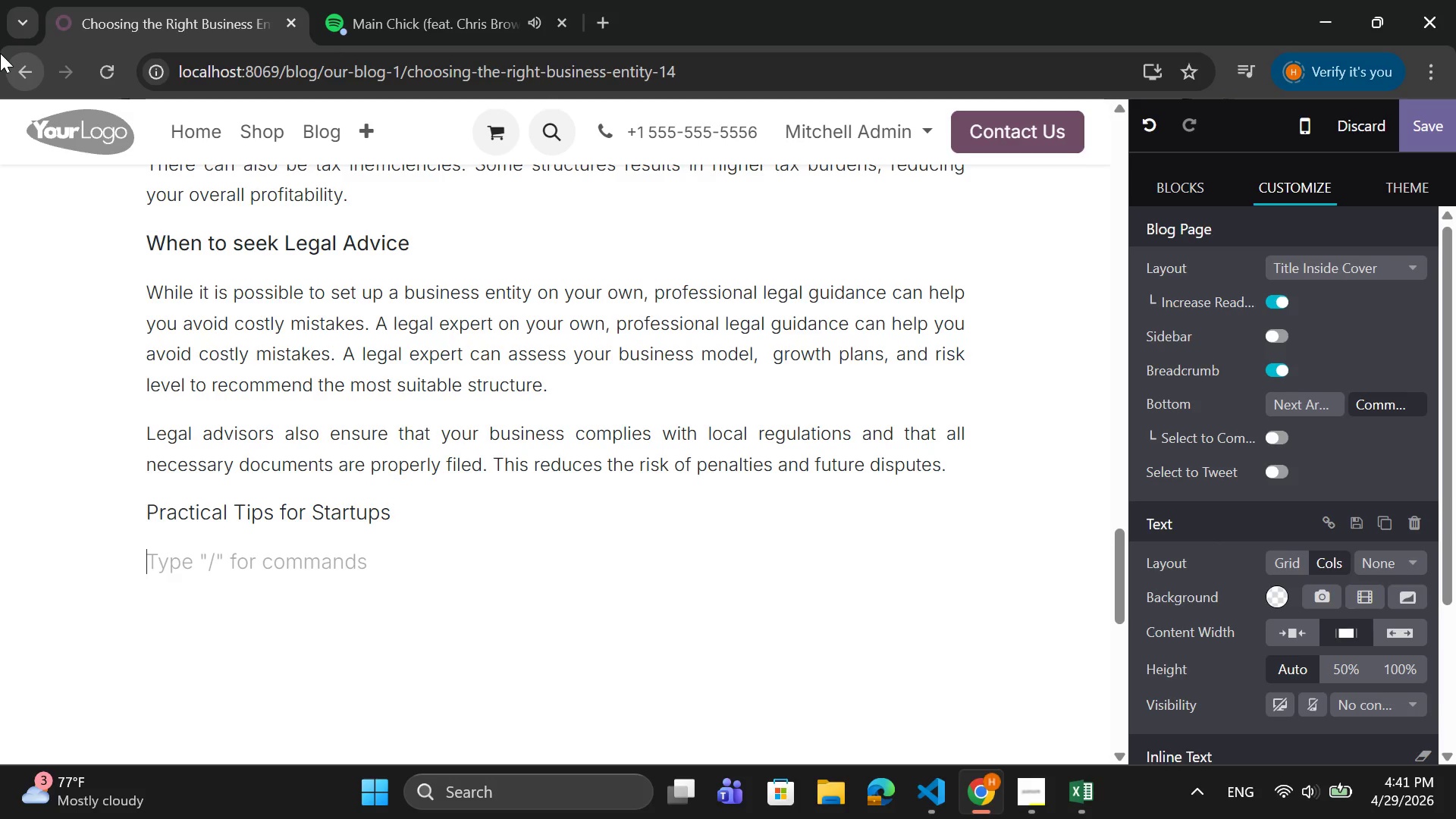 
type(If your)
key(Backspace)
type( are just statri)
key(Backspace)
key(Backspace)
key(Backspace)
key(Backspace)
type(arting, out )
key(Backspace)
type(, keep things sm)
key(Backspace)
type(imple but scalable )
key(Backspace)
type(. Many enter)
key(Backspace)
key(Backspace)
type(repre)
 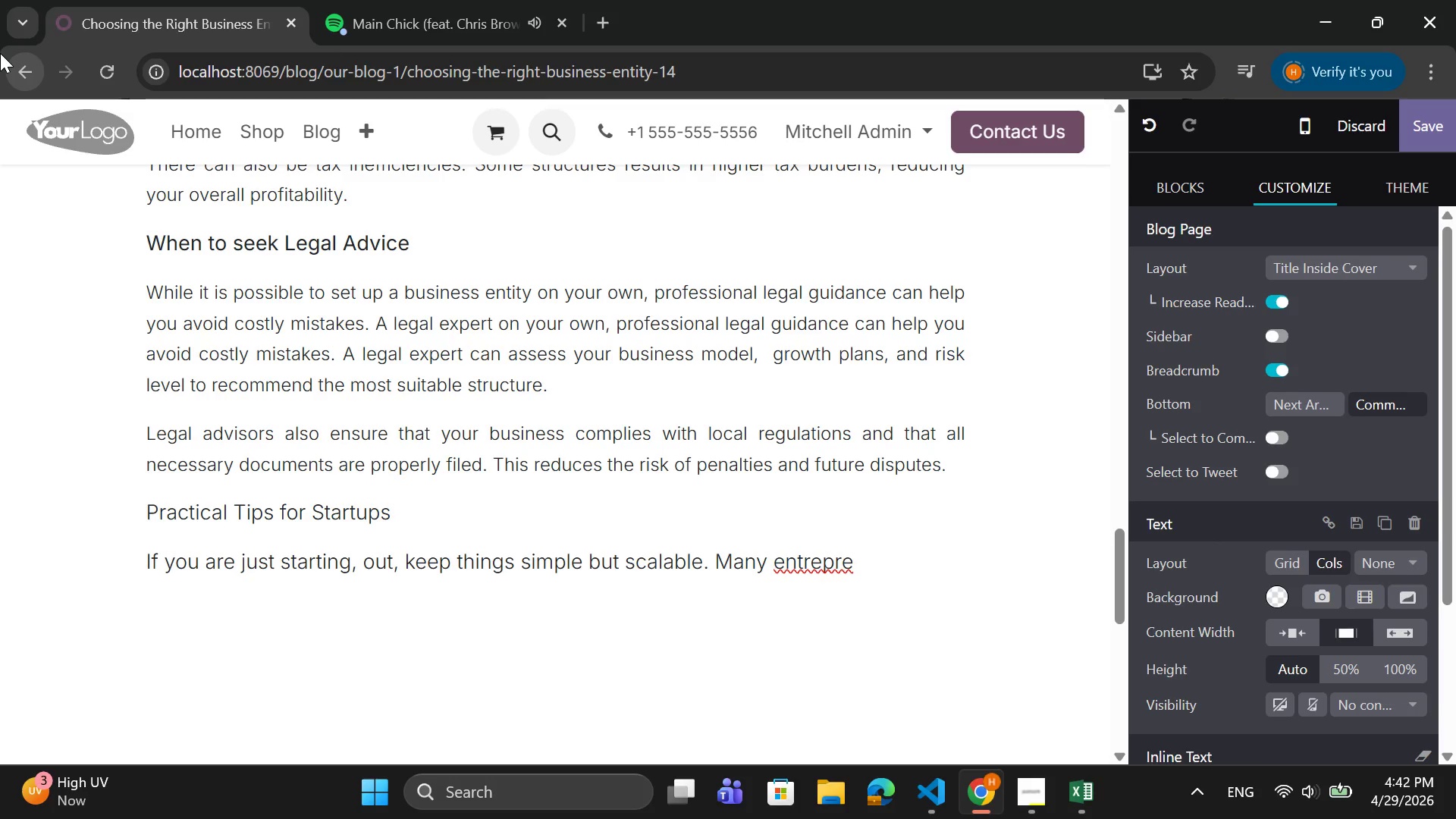 
wait(6.91)
 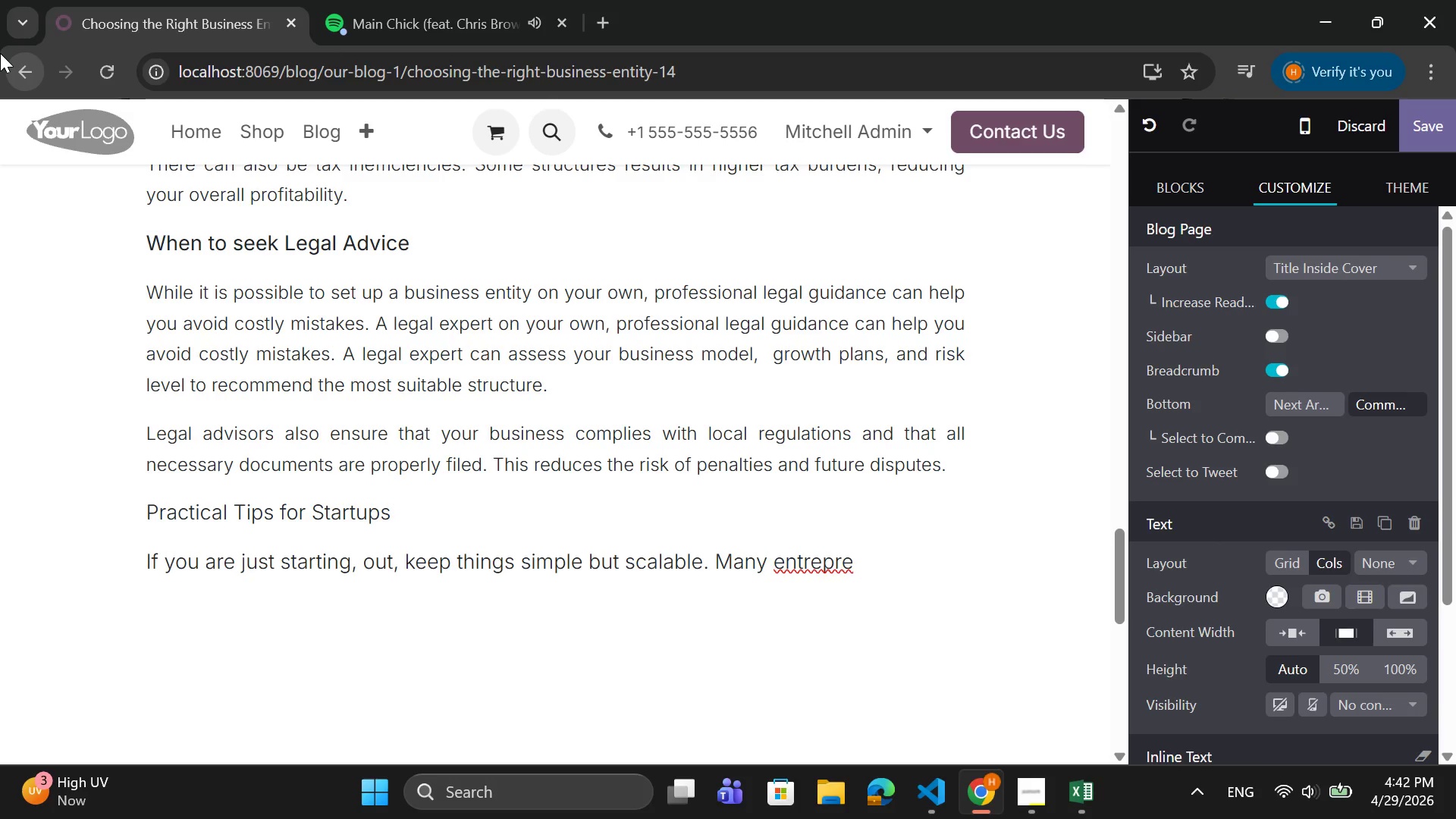 
type(neurs begin with an LLC v)
key(Backspace)
type(beca)
 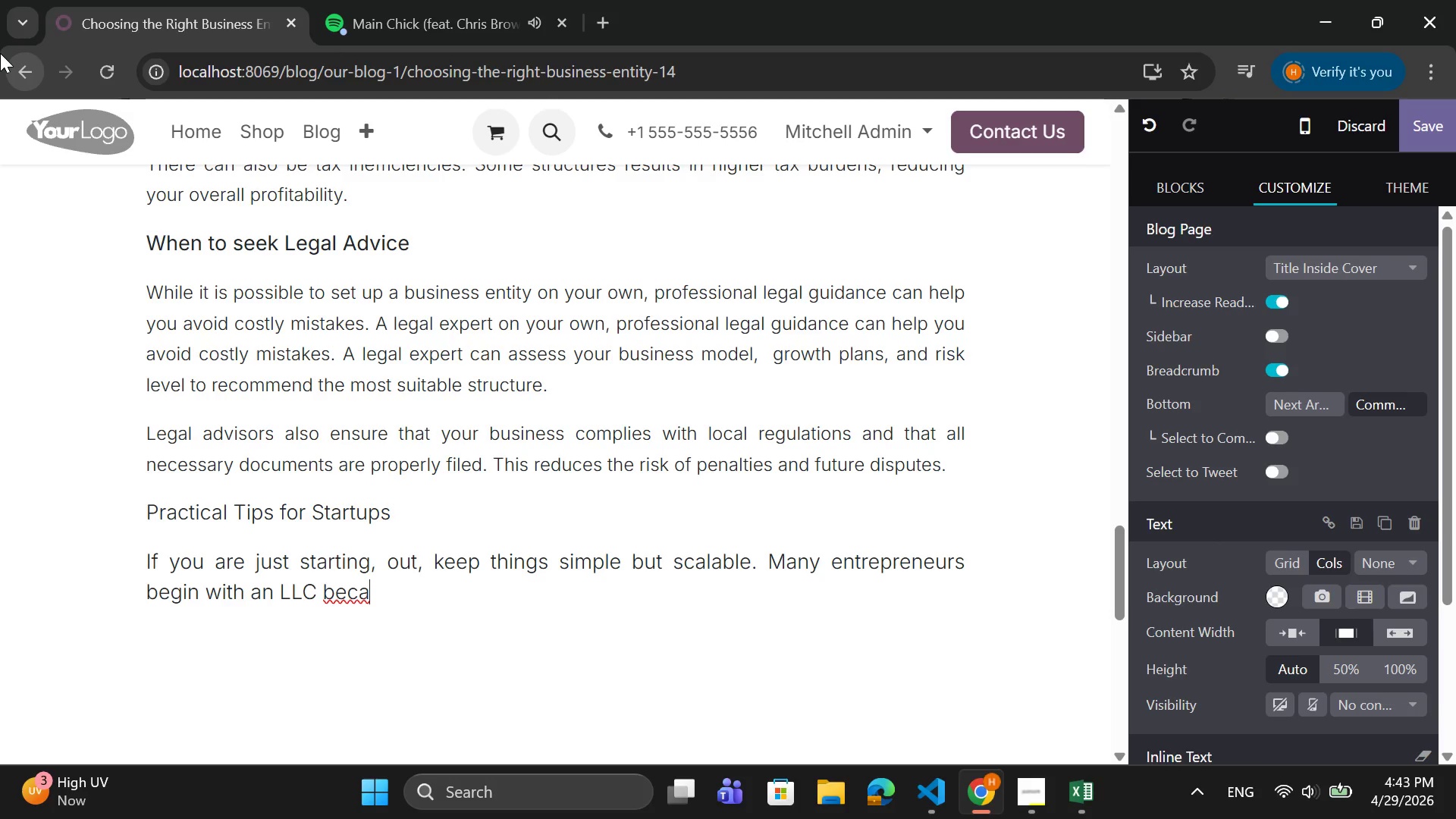 
wait(5.88)
 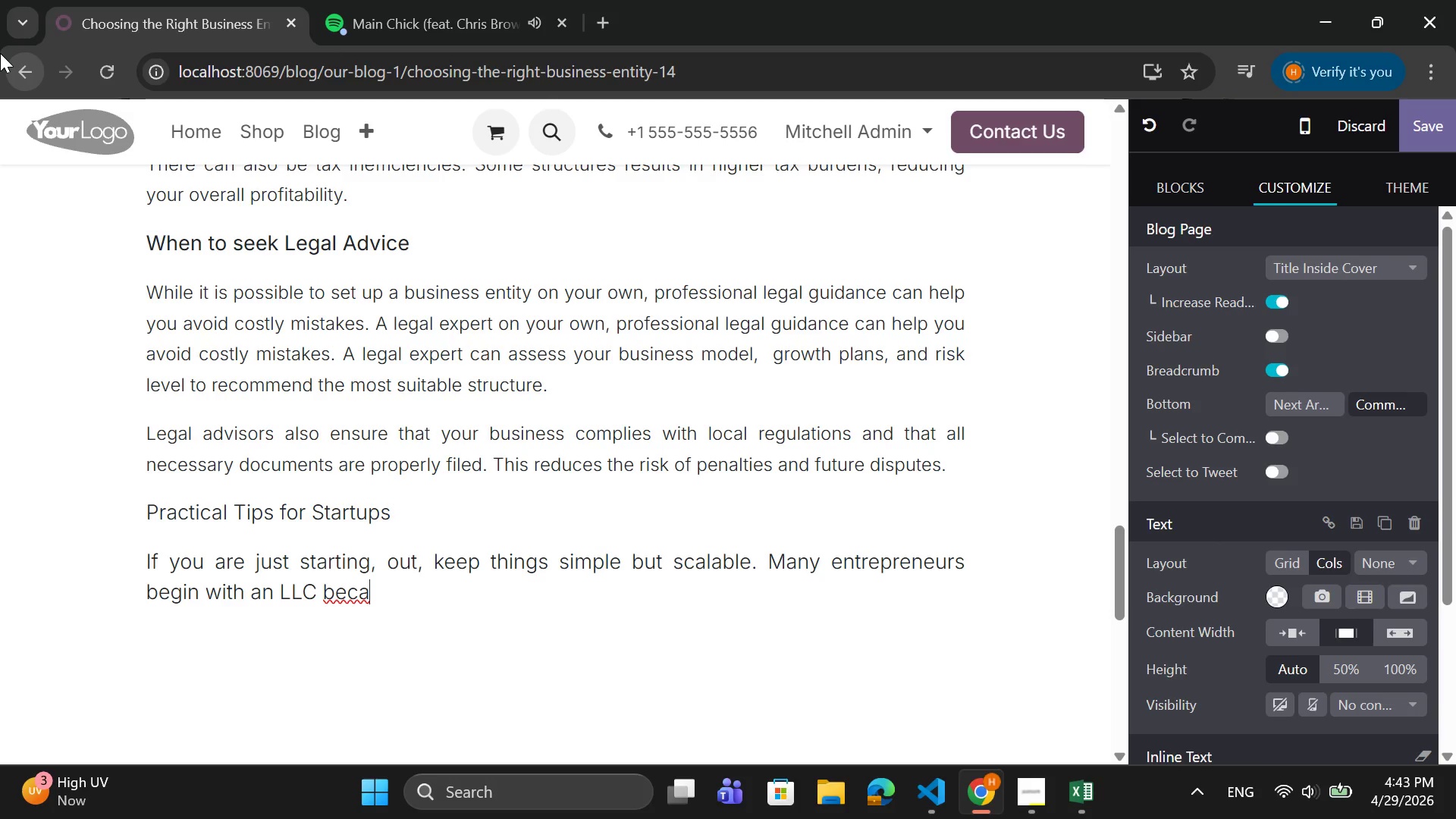 
type(use )
 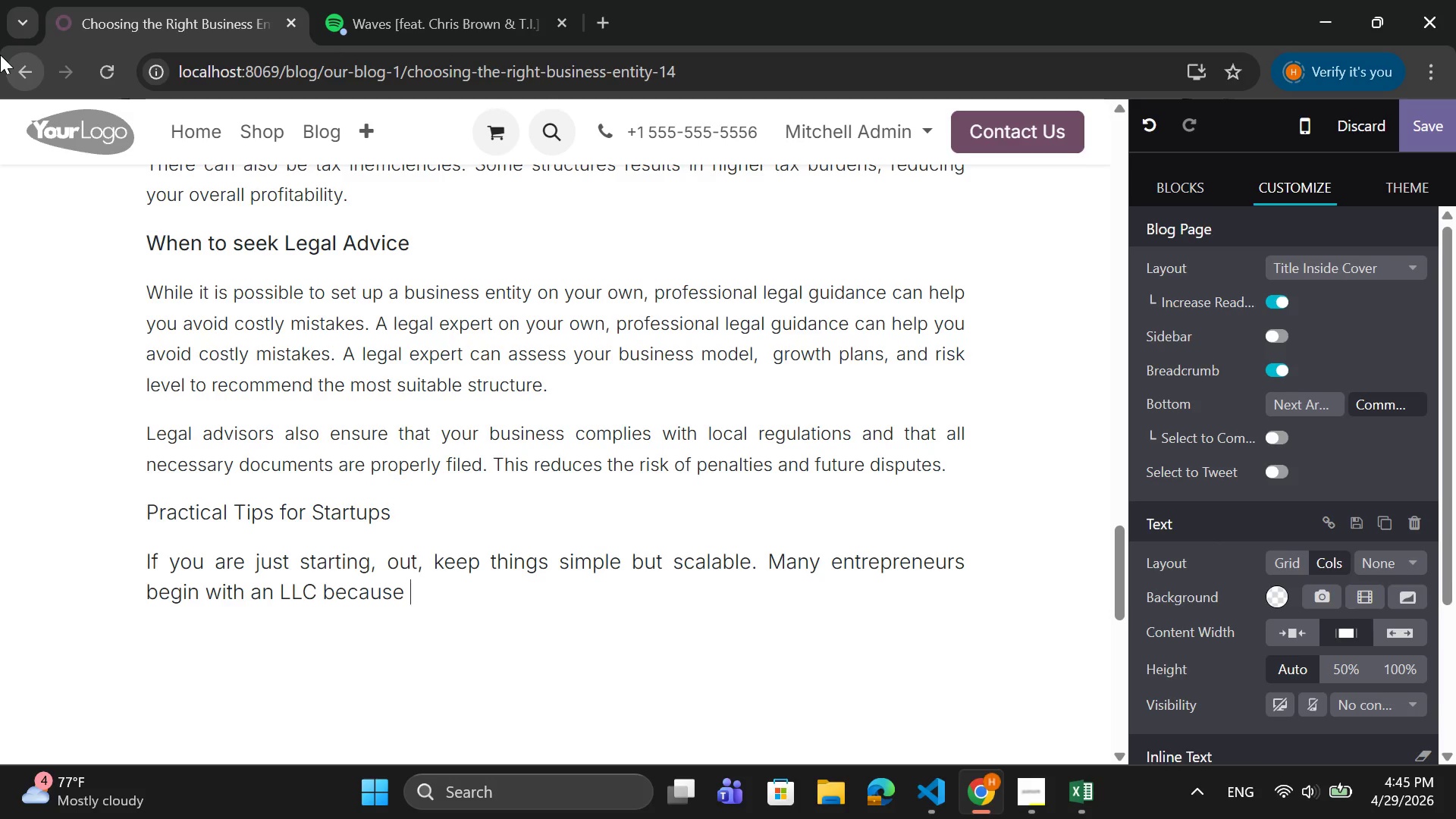 
wait(123.88)
 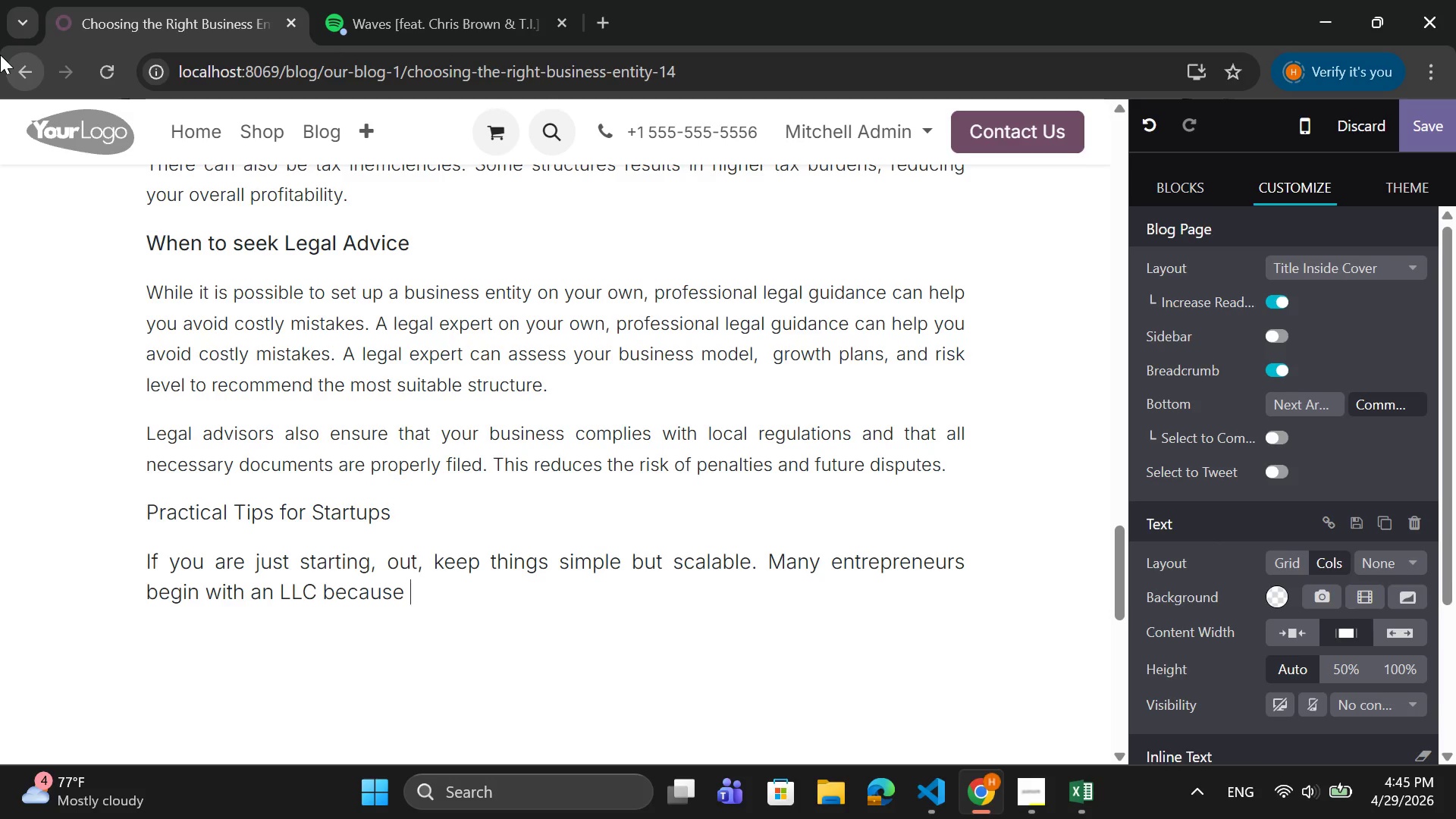 
type(it )
 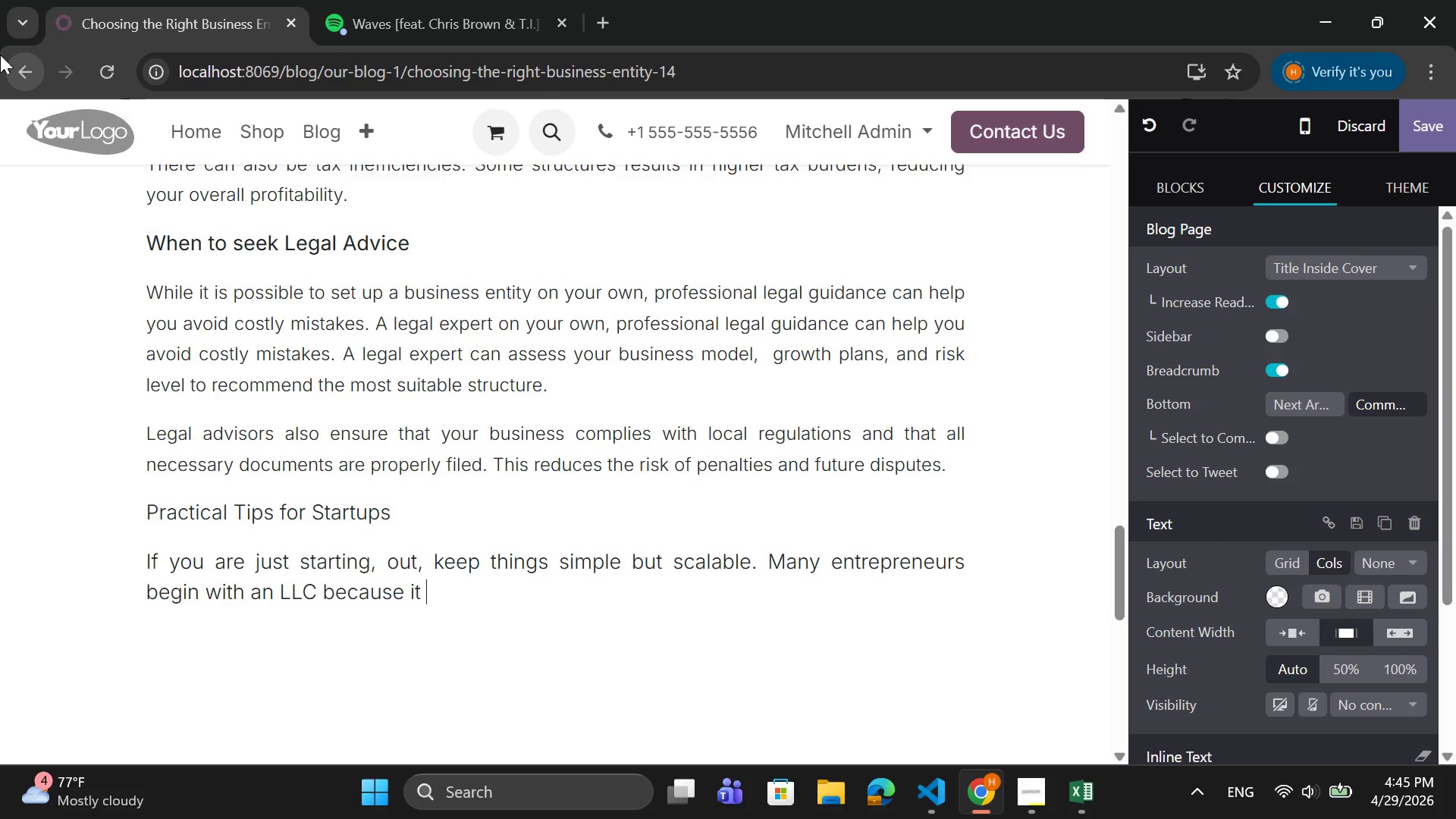 
type(provides)
 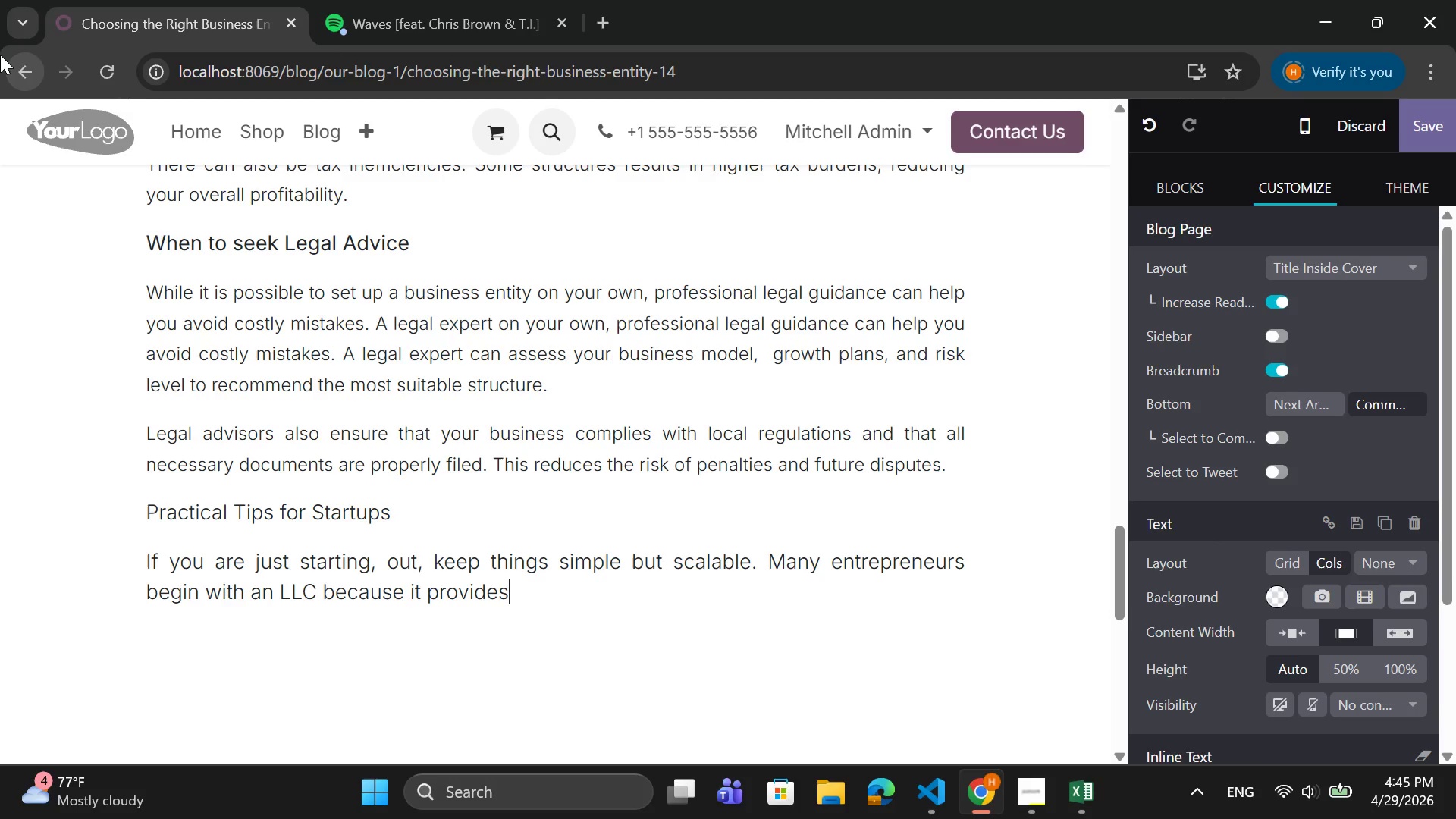 
type( a good balance of protecrtio)
key(Backspace)
key(Backspace)
key(Backspace)
key(Backspace)
type(tion and flexibility.)
 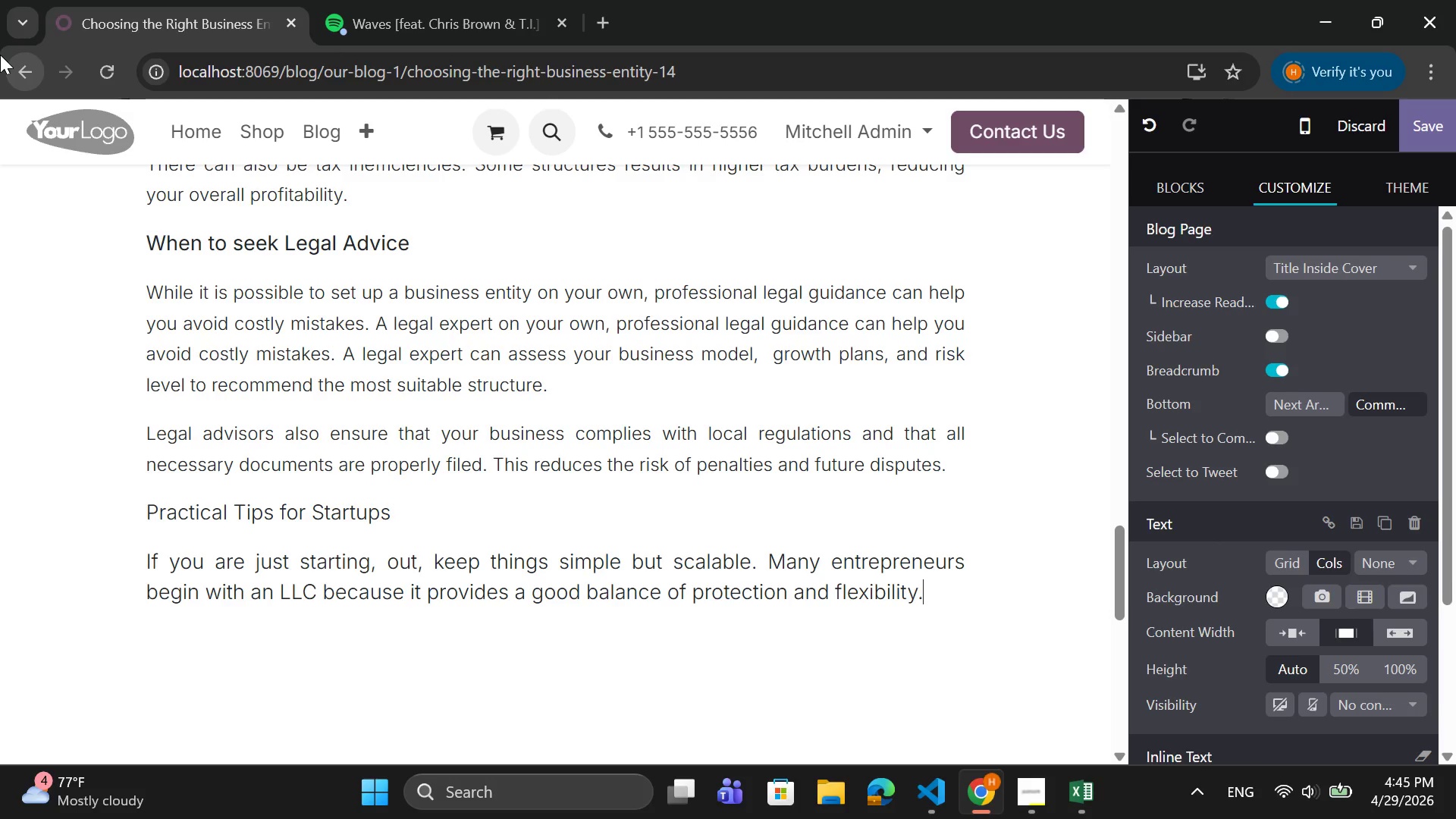 
key(Enter)
 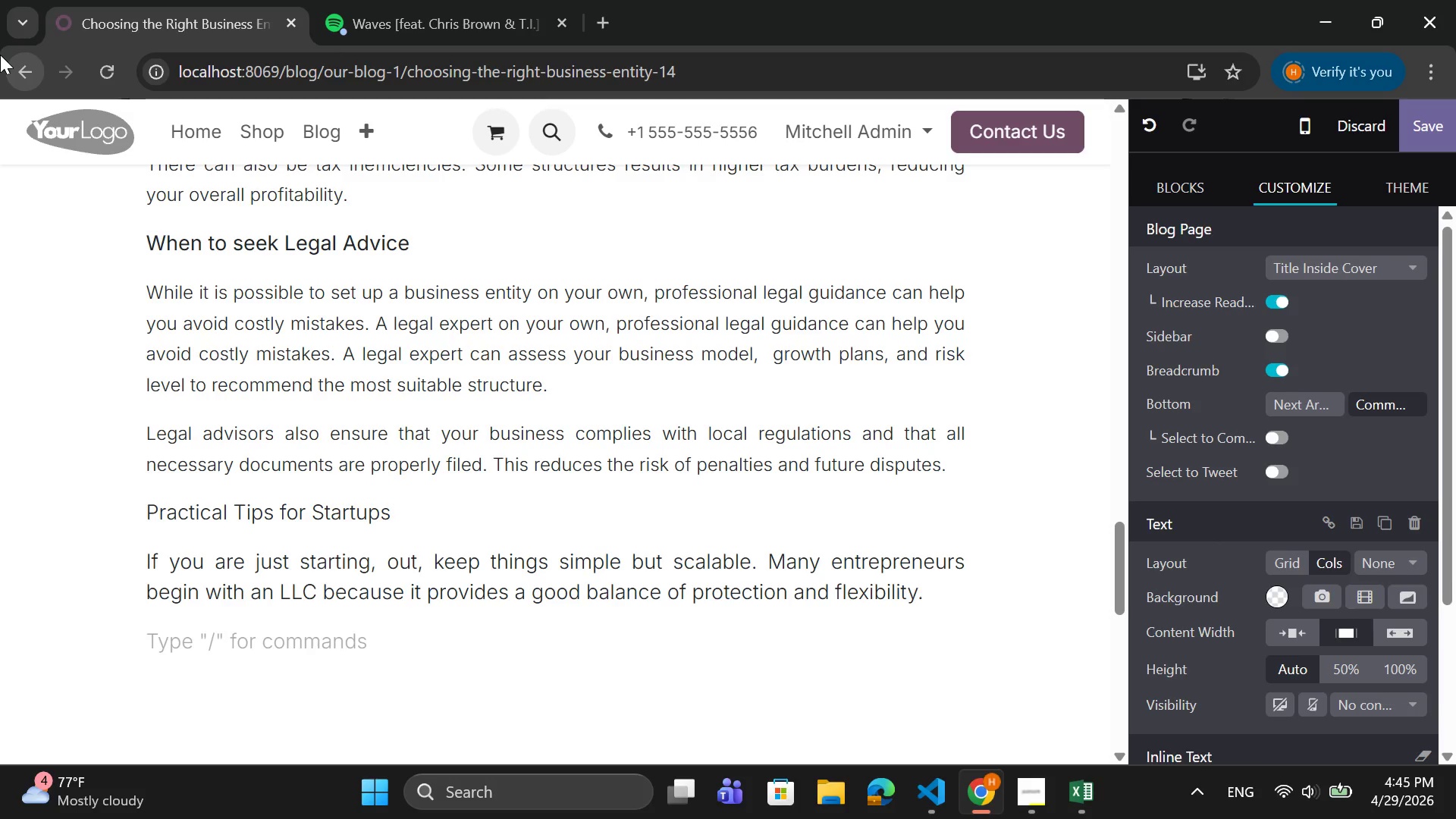 
type(Docukment)
key(Backspace)
key(Backspace)
key(Backspace)
key(Backspace)
key(Backspace)
type(ment everything)
 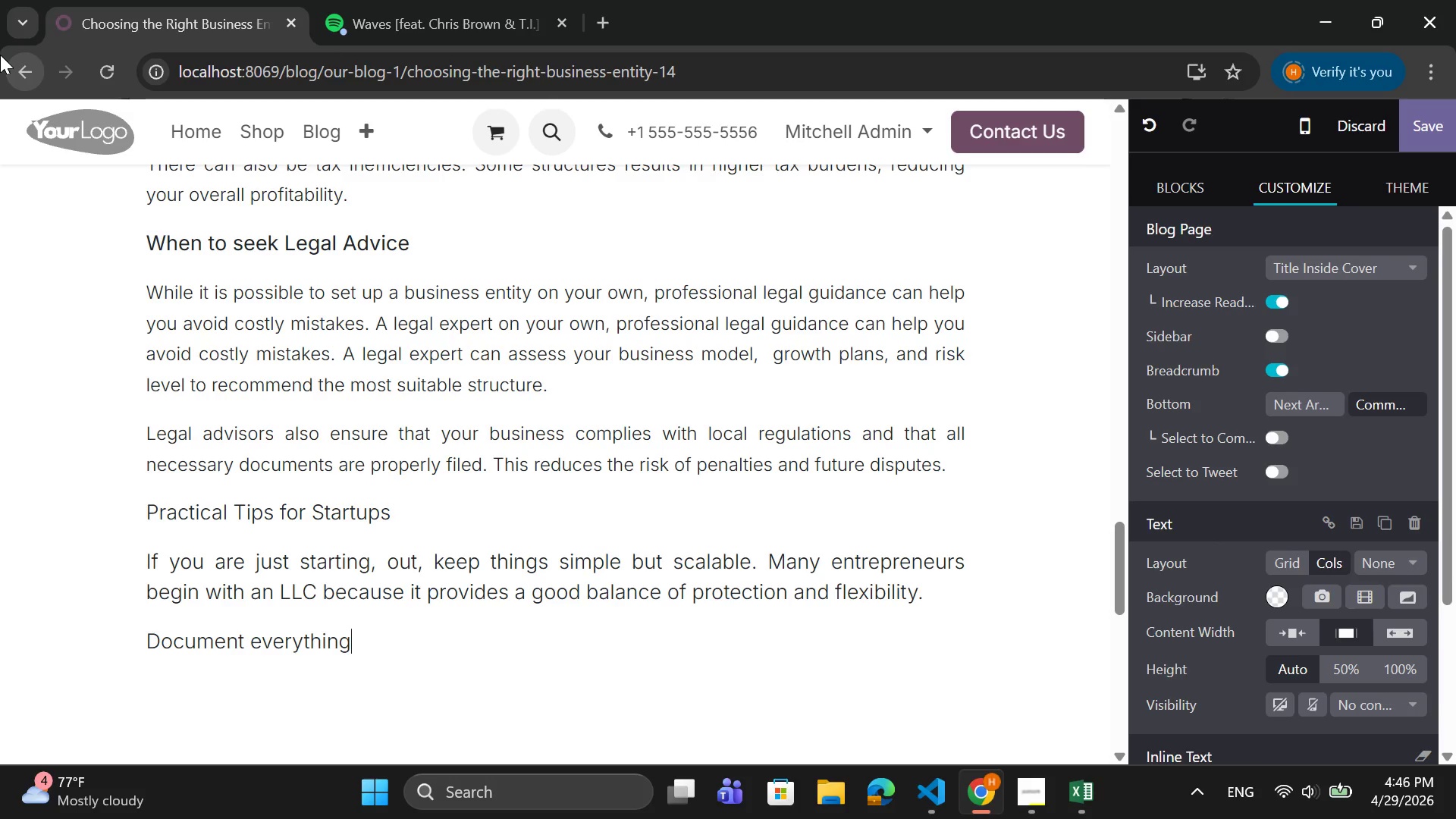 
wait(6.22)
 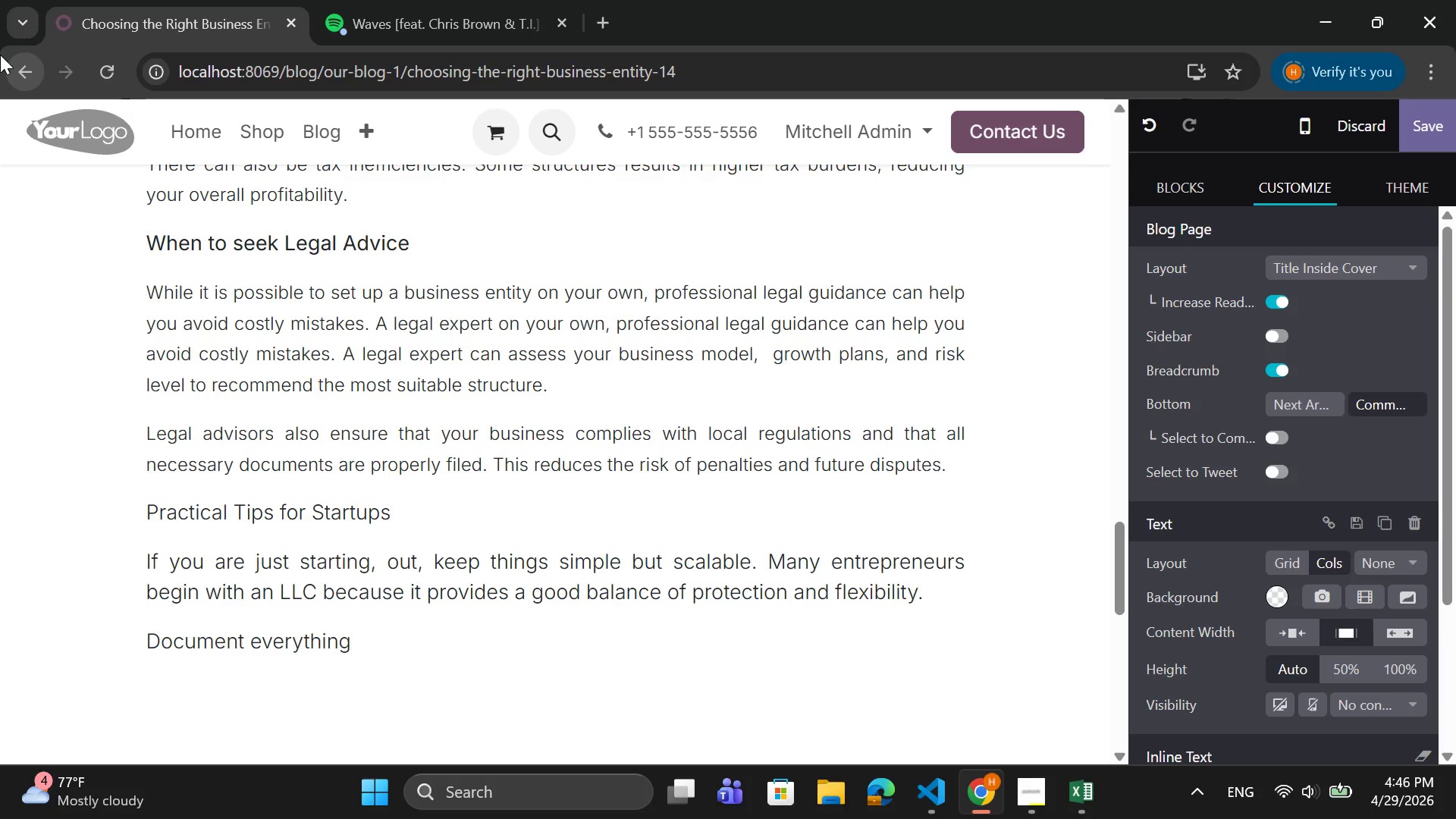 
type( clearly from the beginning )
key(Backspace)
type(, includio)
key(Backspace)
type(ng ownership)
 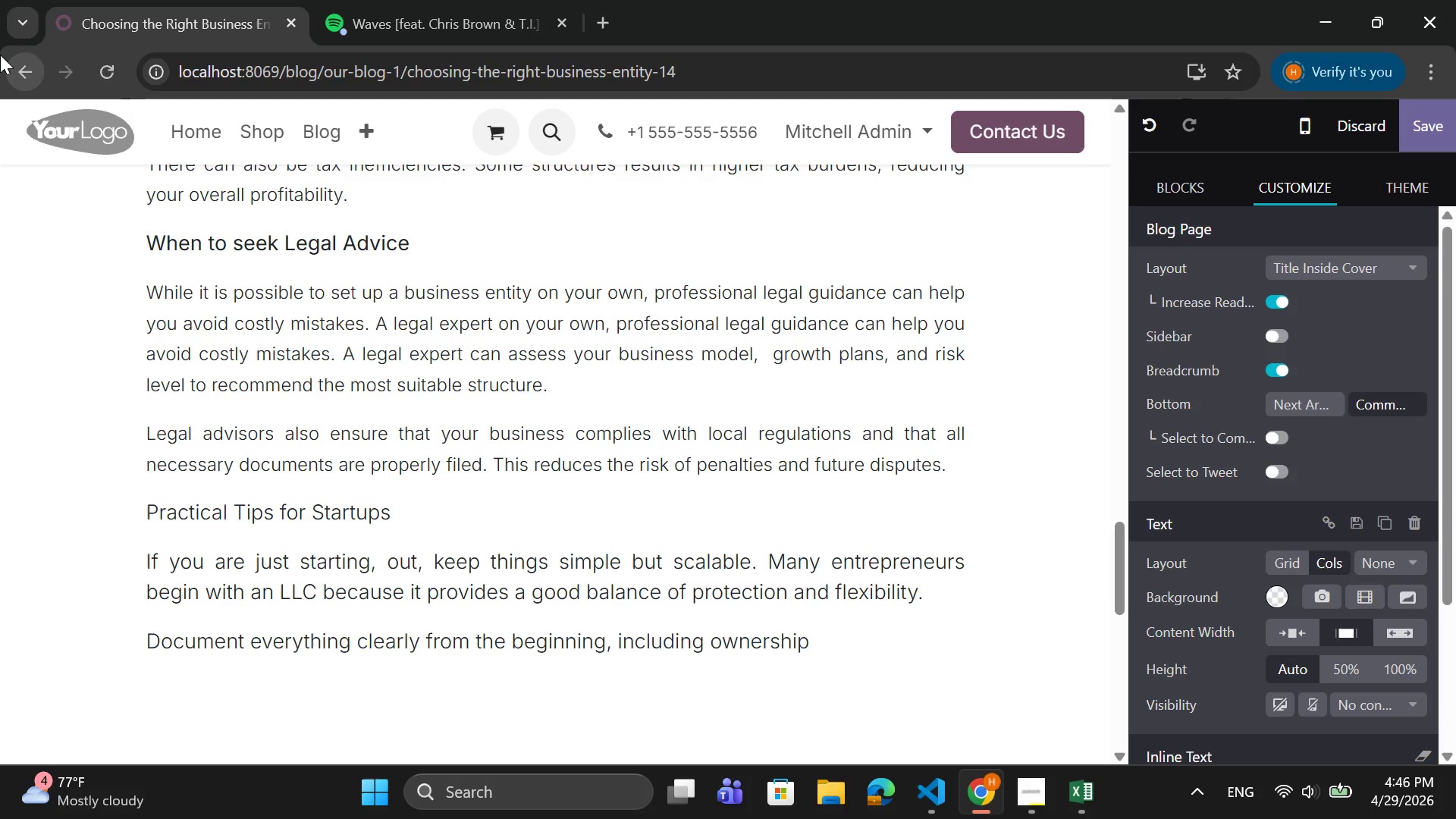 
type( percentages and )
 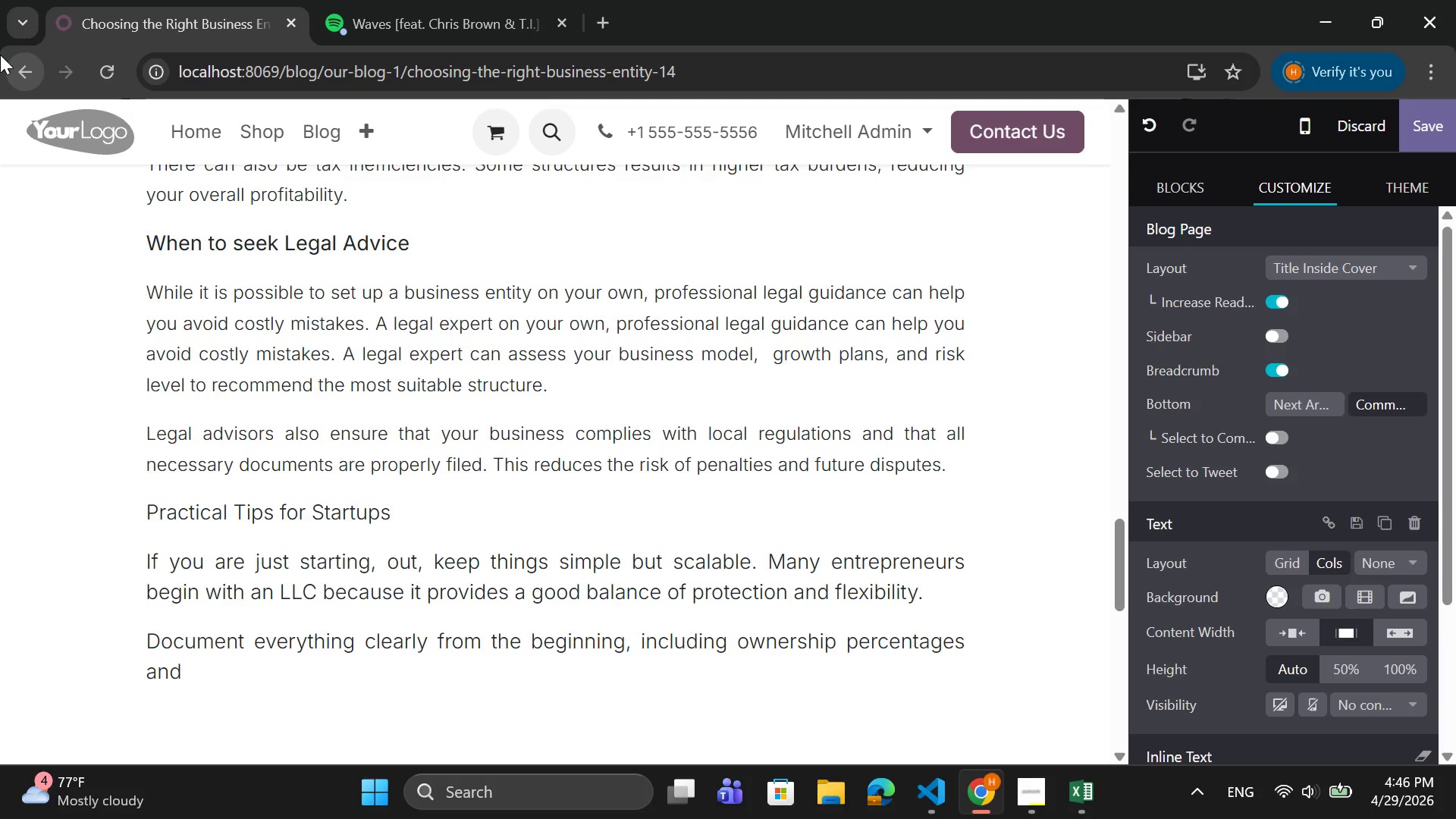 
wait(6.44)
 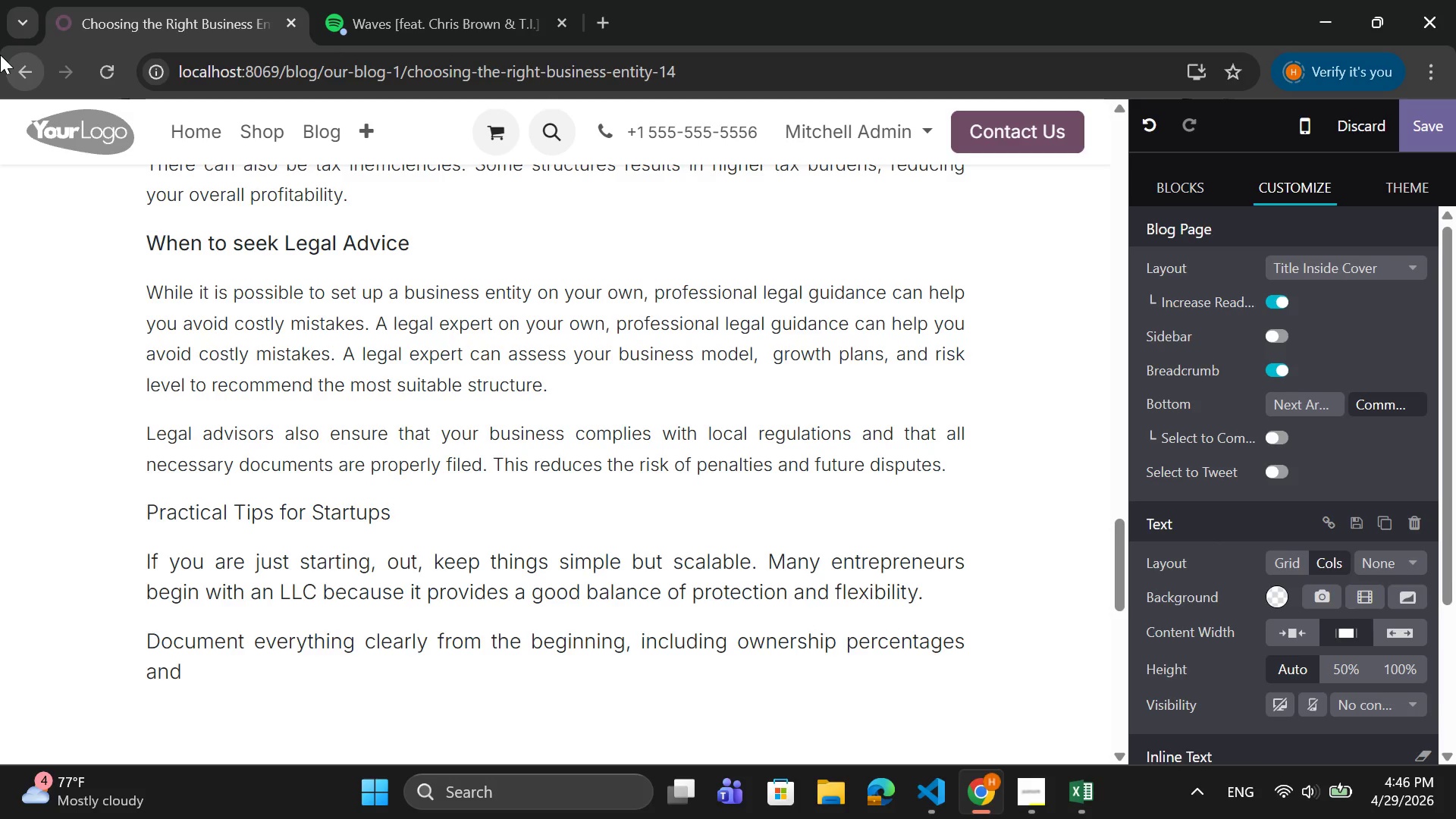 
type(roles )
key(Backspace)
type(. This will pree)
key(Backspace)
type(vetn)
key(Backspace)
key(Backspace)
type(nt confilicts )
key(Backspace)
key(Backspace)
key(Backspace)
key(Backspace)
key(Backspace)
type(cts later.)
 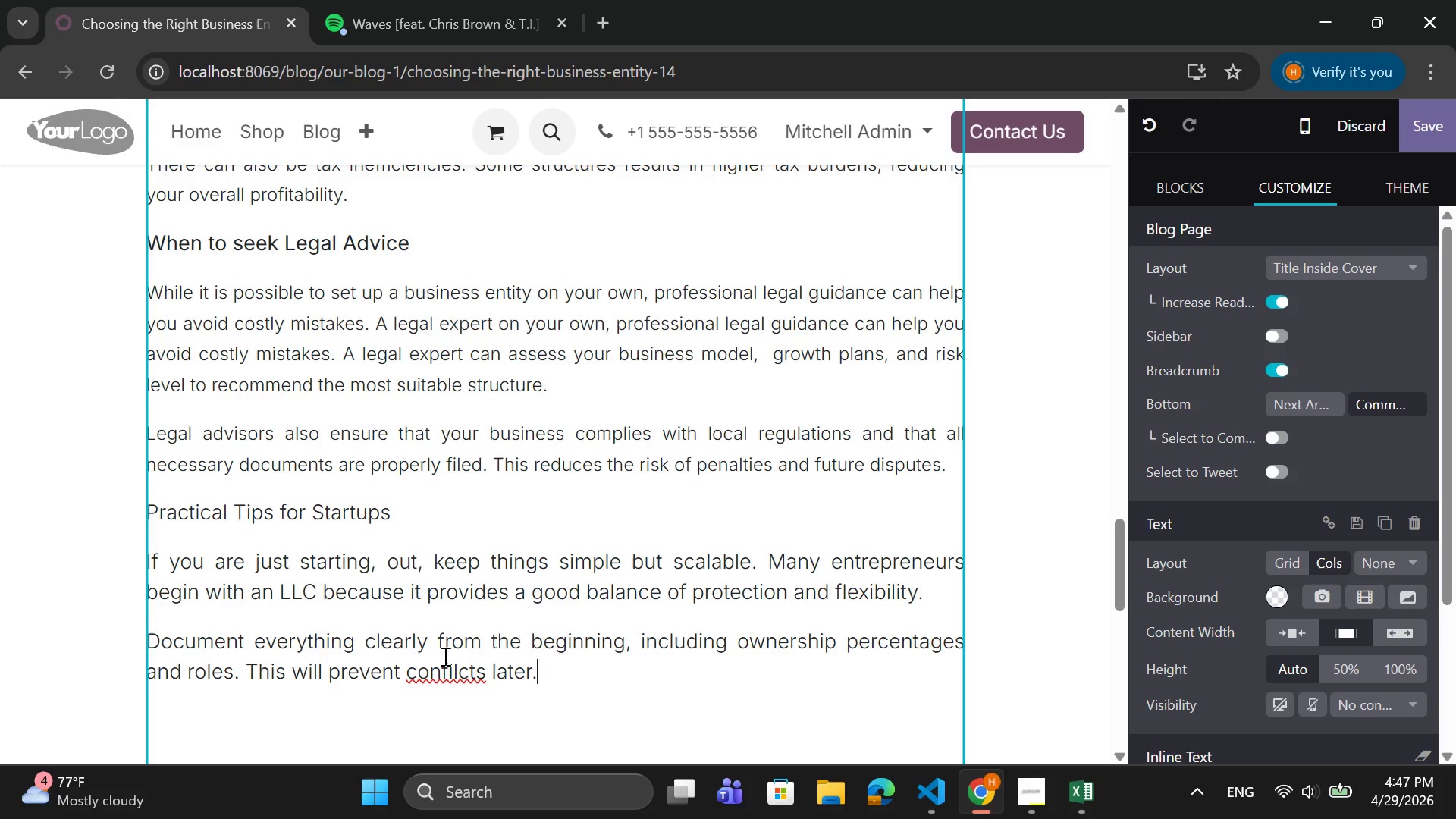 
right_click([444, 670])
 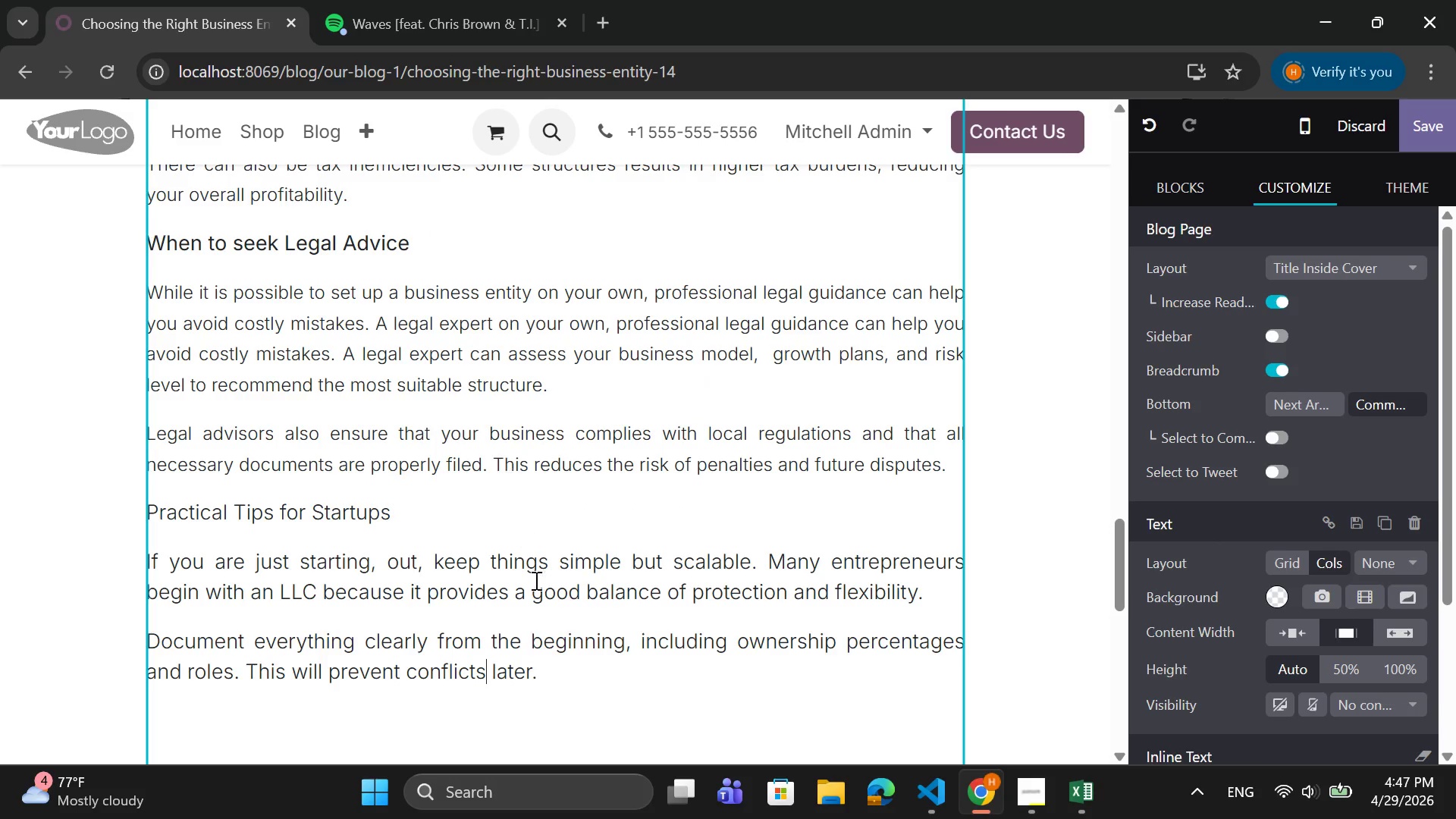 
left_click([551, 674])
 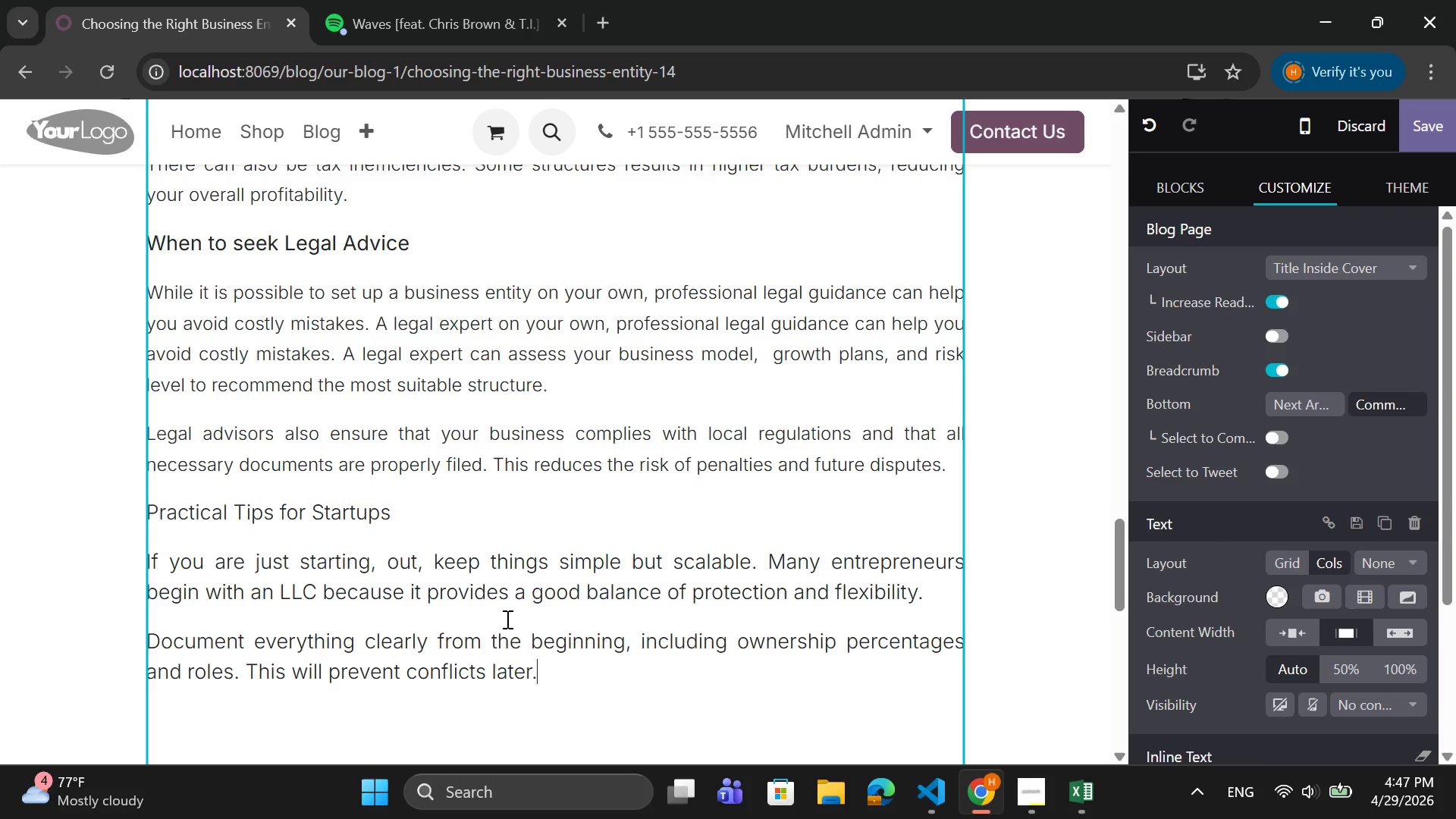 
key(Enter)
 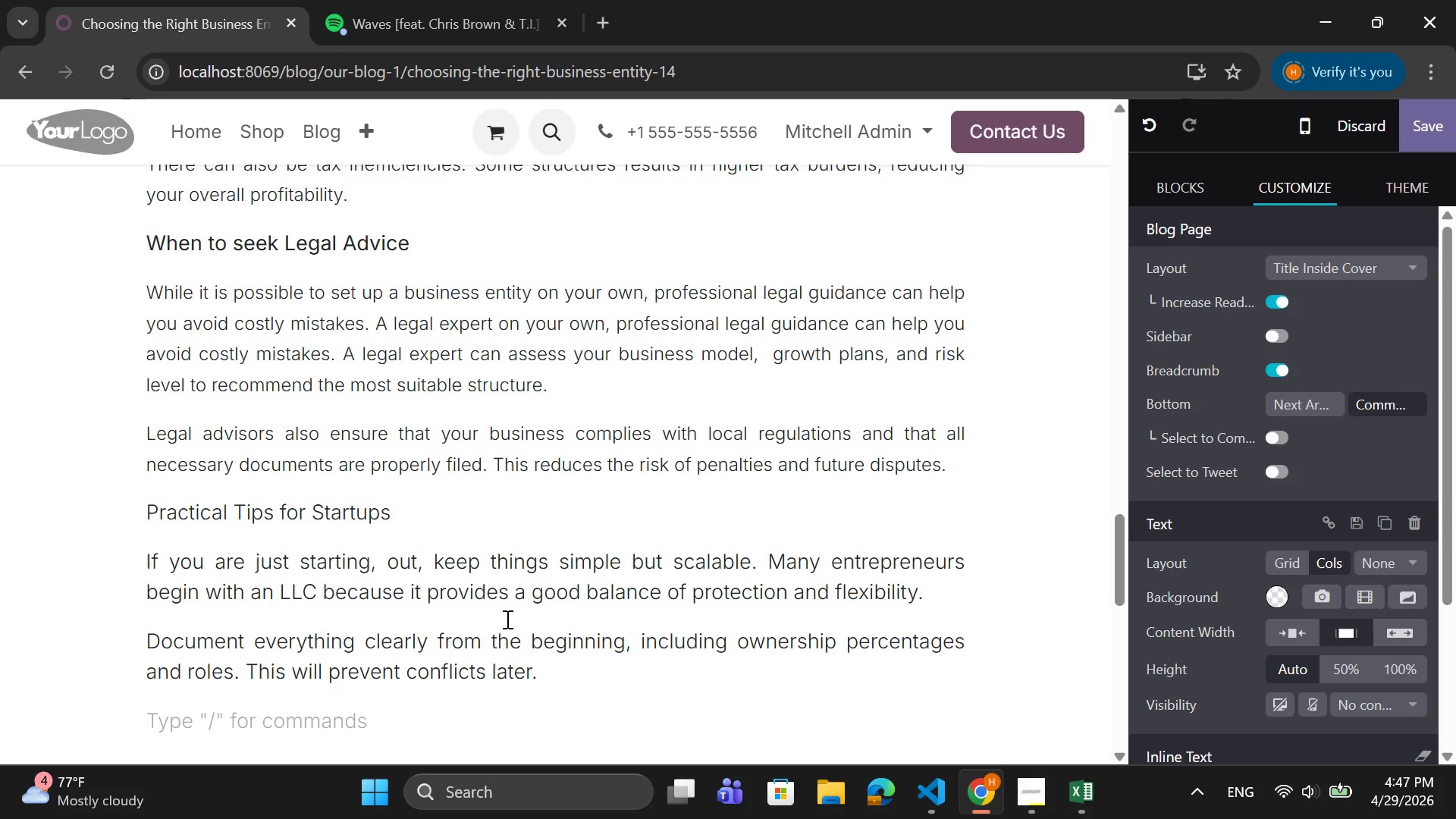 
type(Regualrly)
 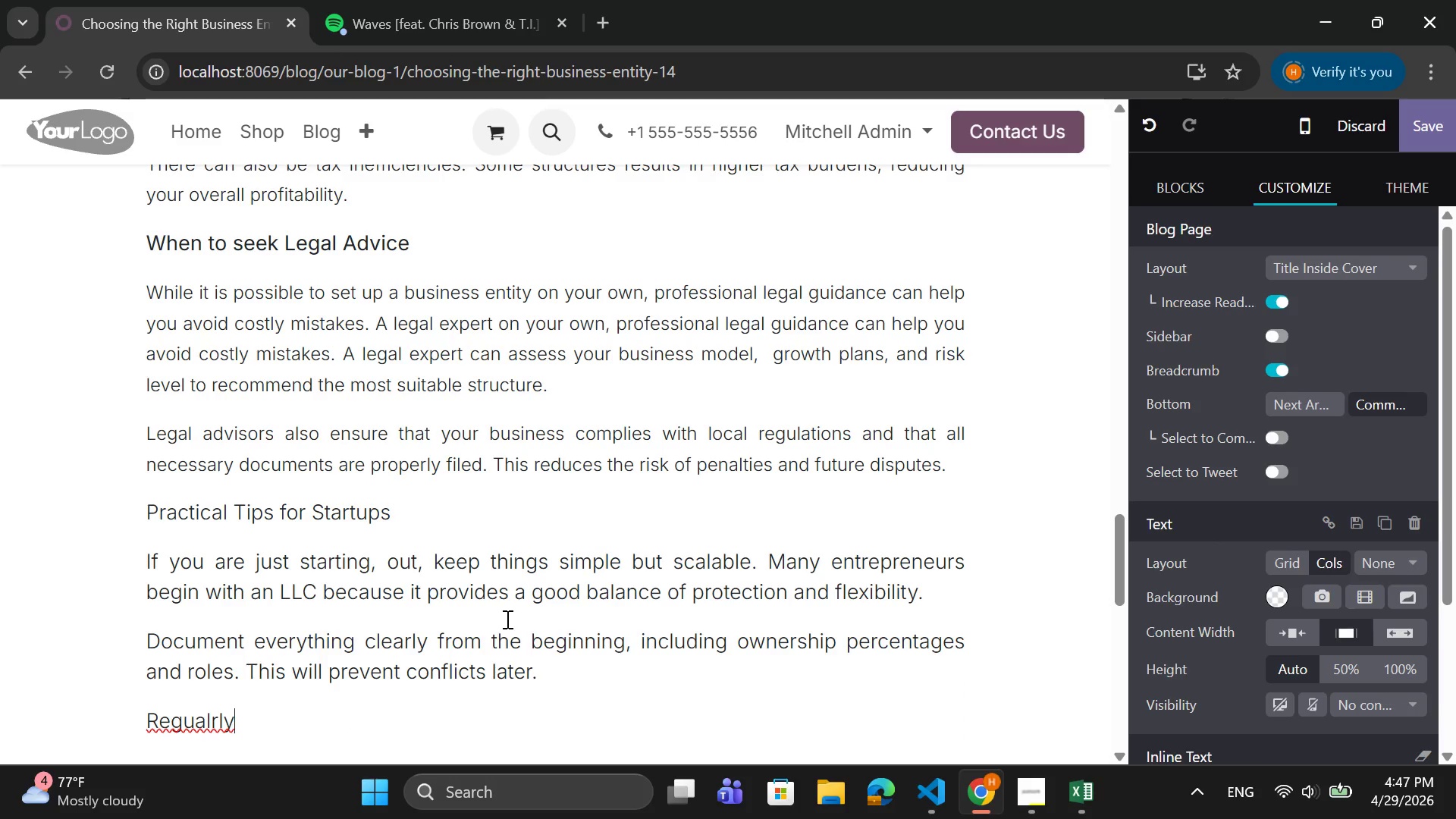 
key(Backspace)
key(Backspace)
key(Backspace)
key(Backspace)
key(Backspace)
type(lary reviw)
key(Backspace)
type(ew yoyr)
key(Backspace)
key(Backspace)
type(ur strucutre as your bui)
key(Backspace)
type(siness growa)
key(Backspace)
type(s )
key(Backspace)
type(. whatworks)
 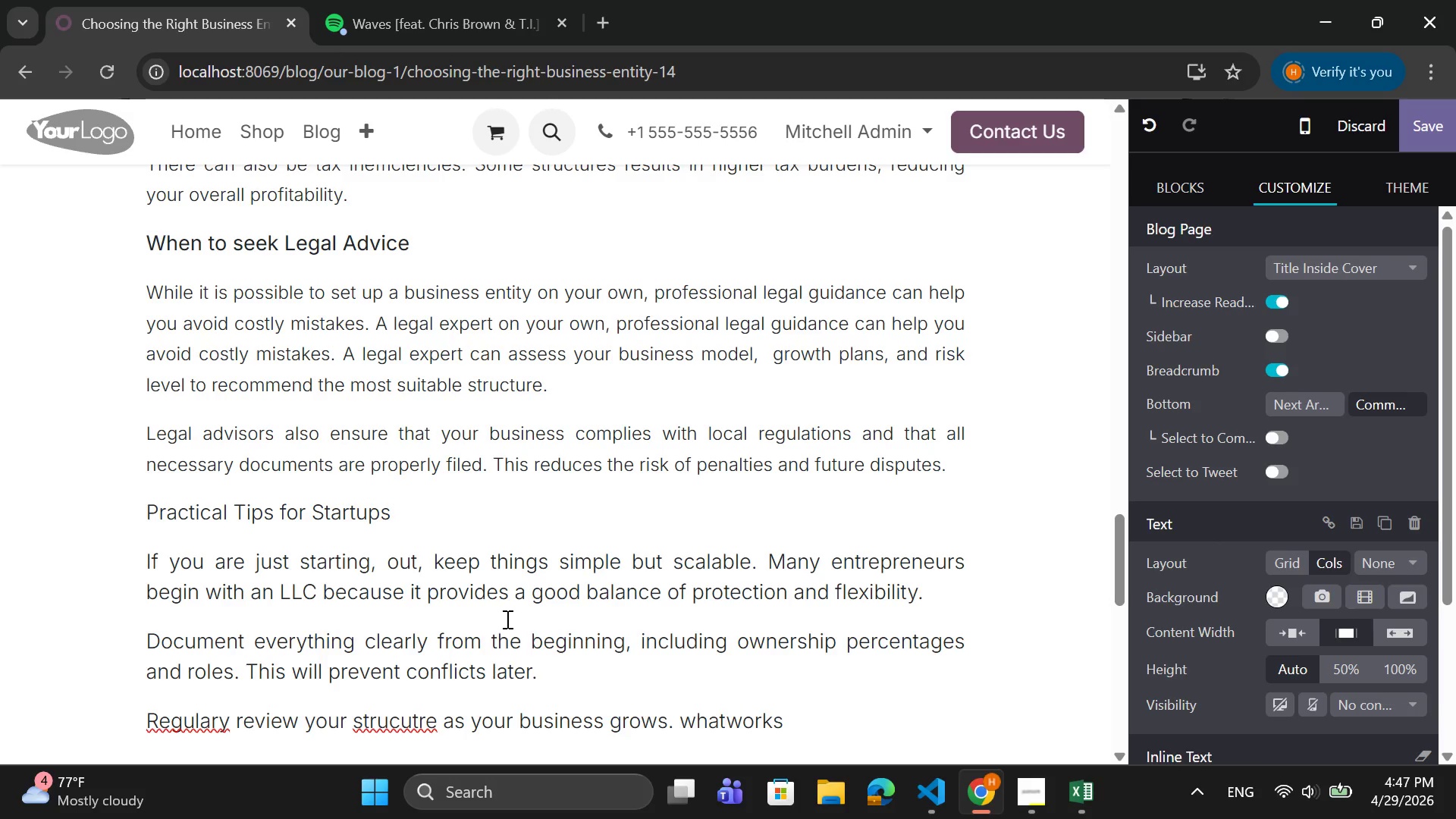 
key(ArrowLeft)
 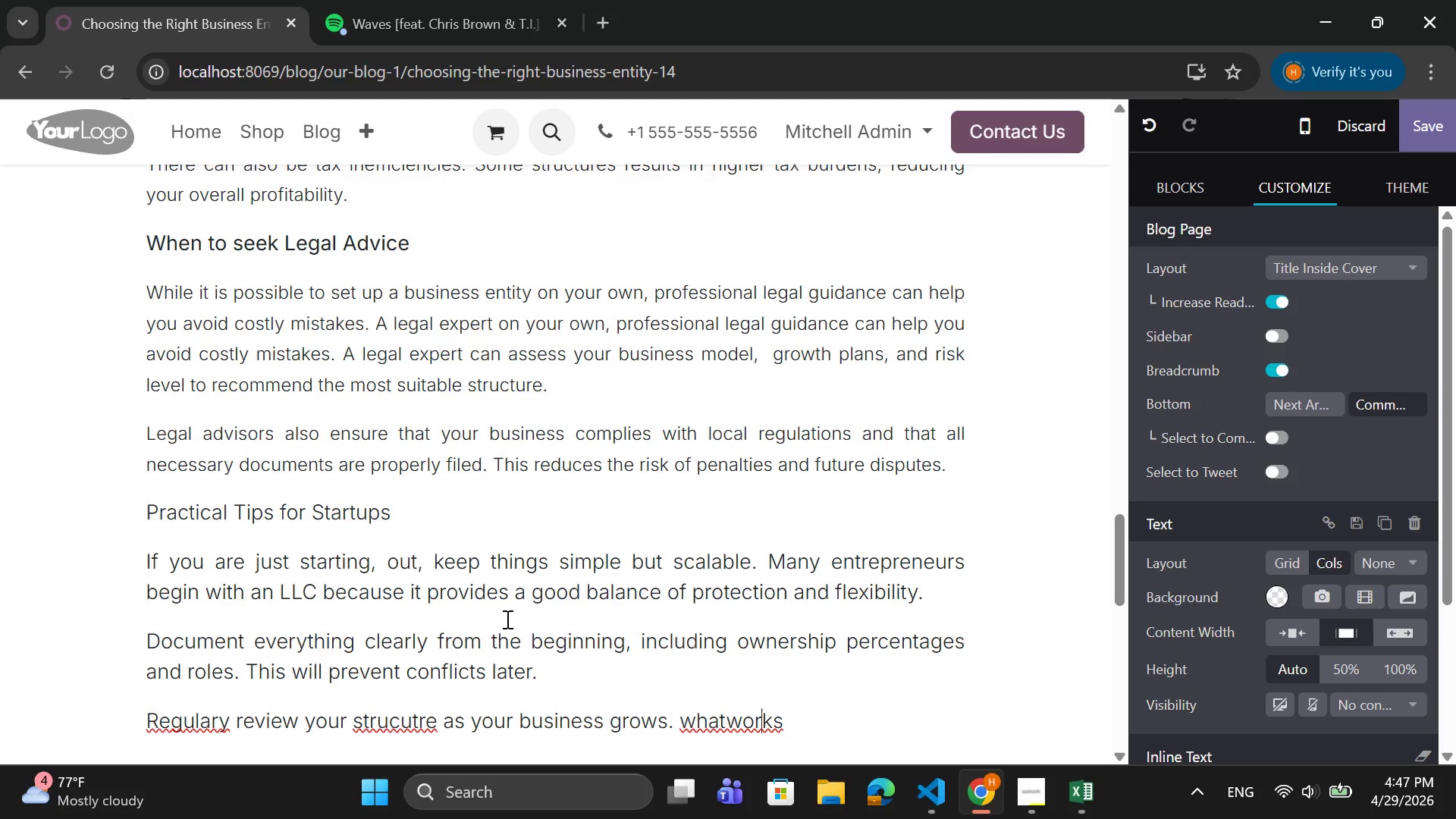 
key(ArrowLeft)
 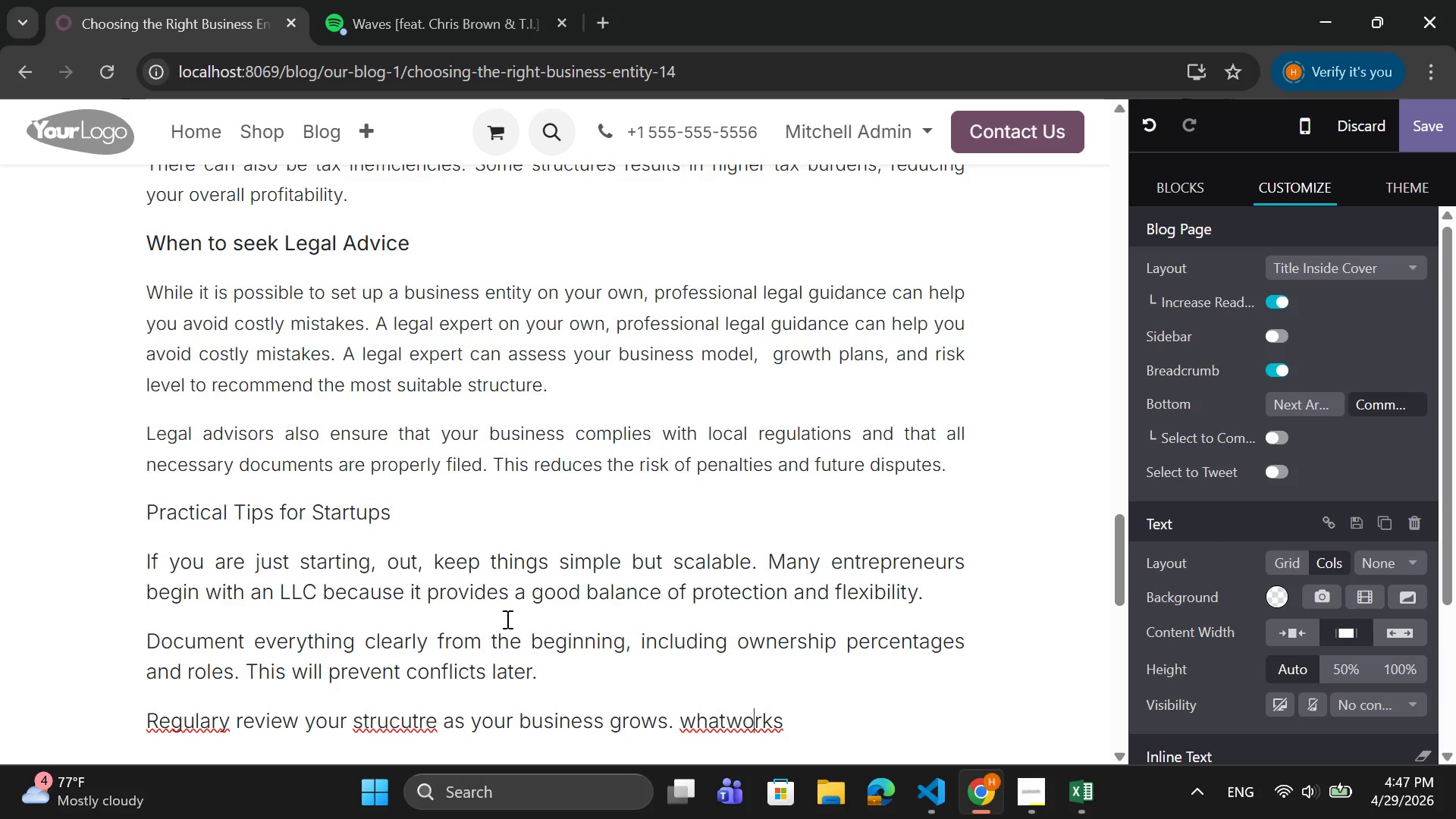 
key(ArrowLeft)
 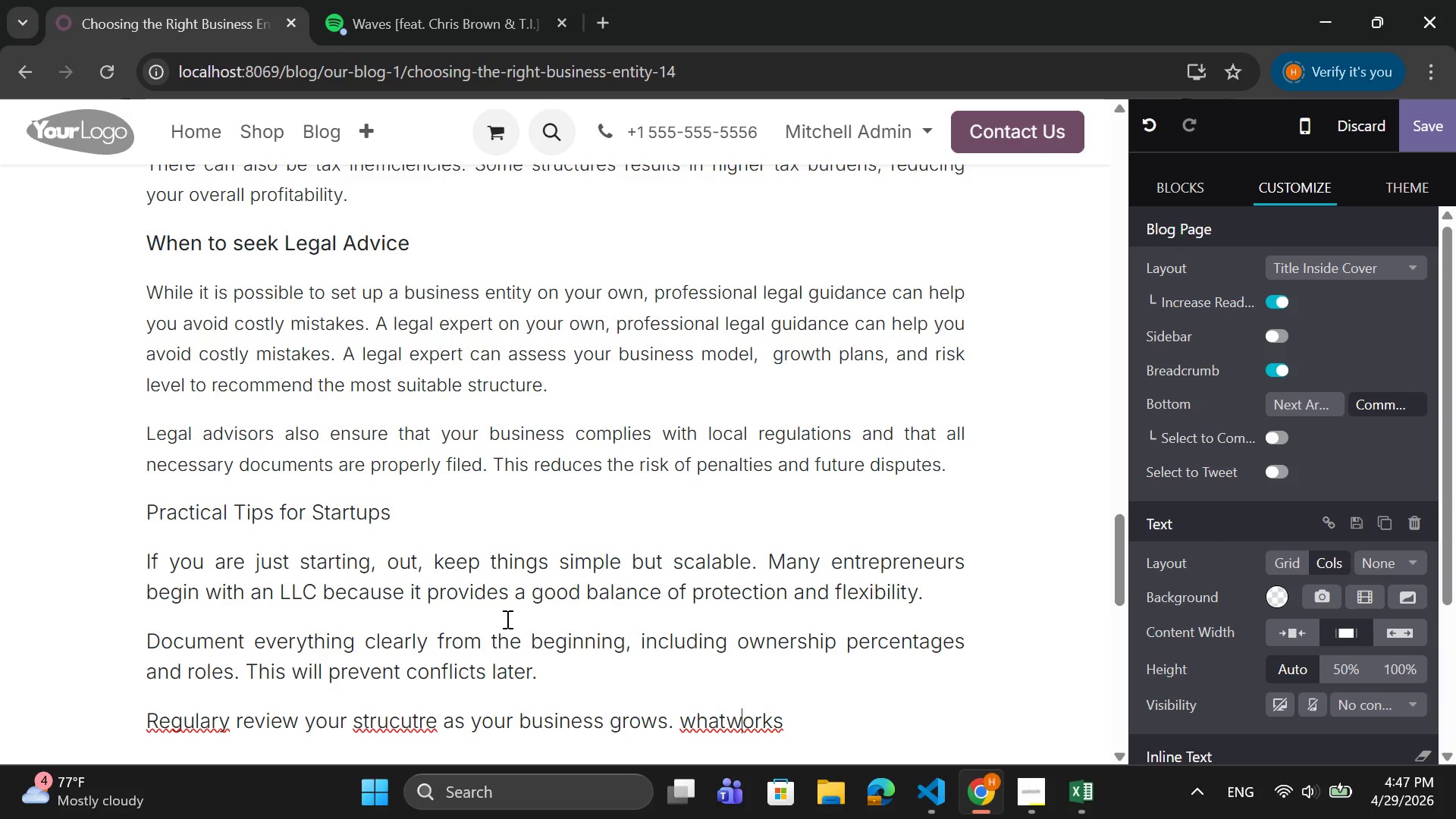 
key(ArrowLeft)
 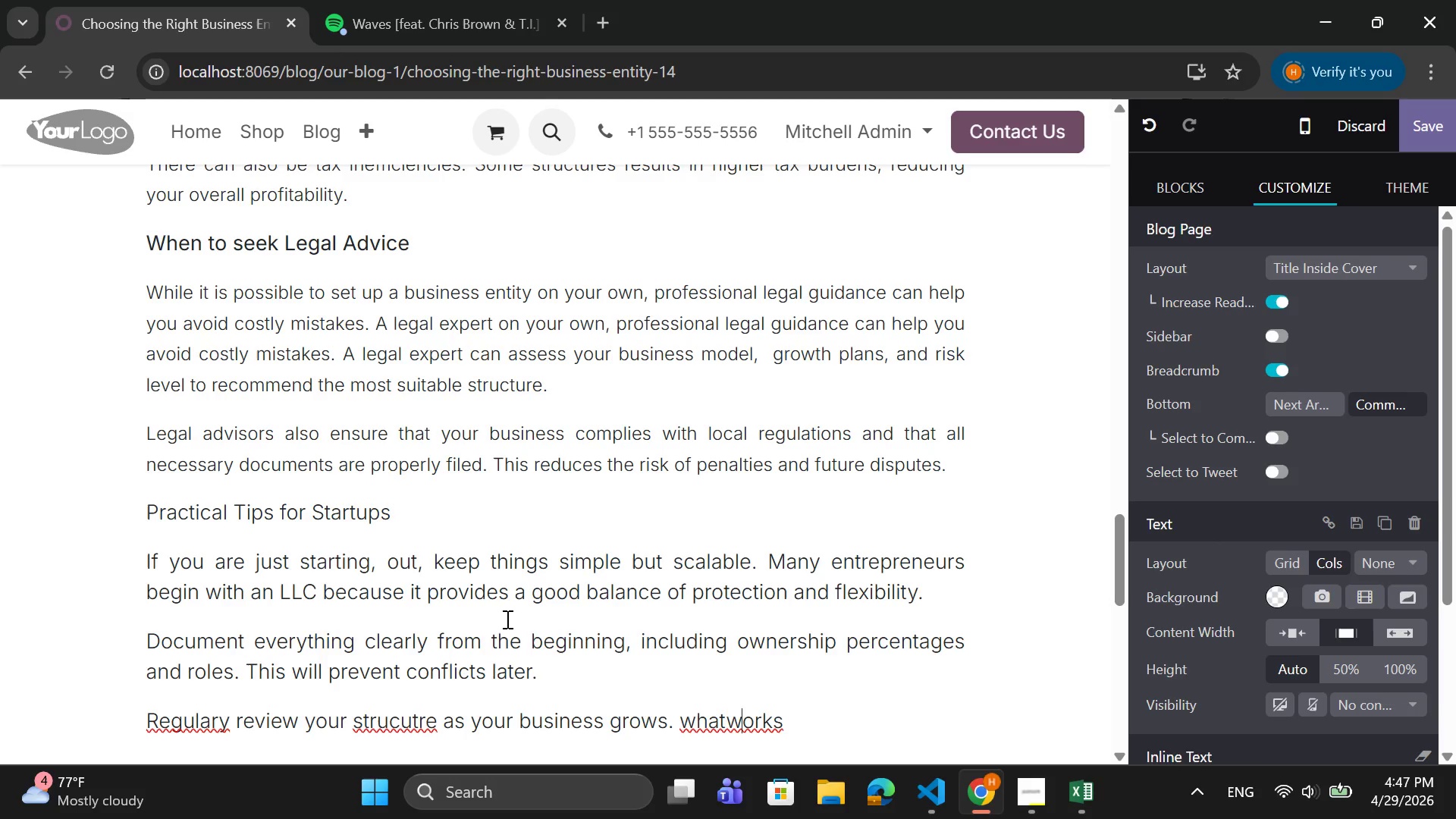 
key(ArrowLeft)
 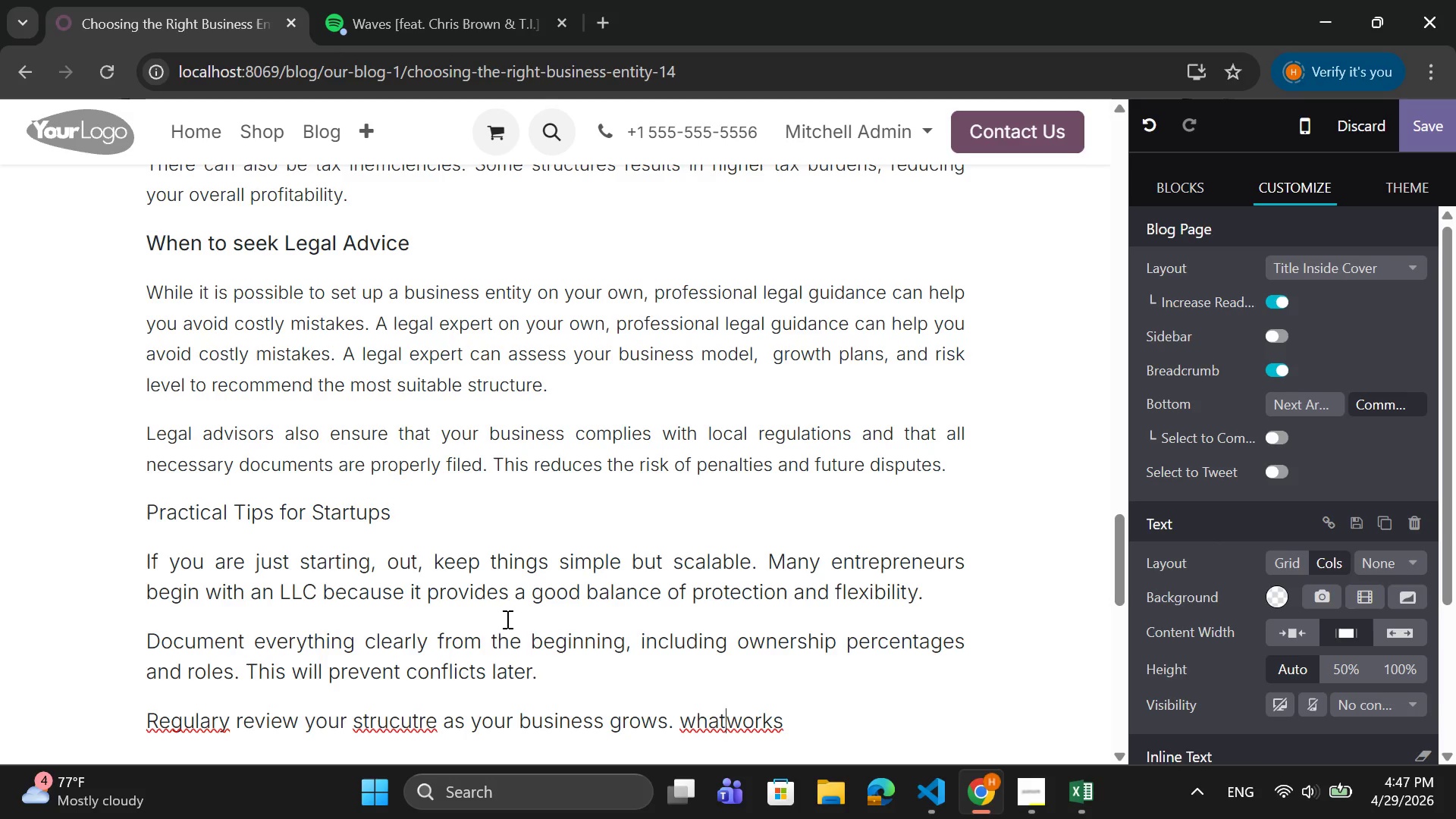 
key(ArrowLeft)
 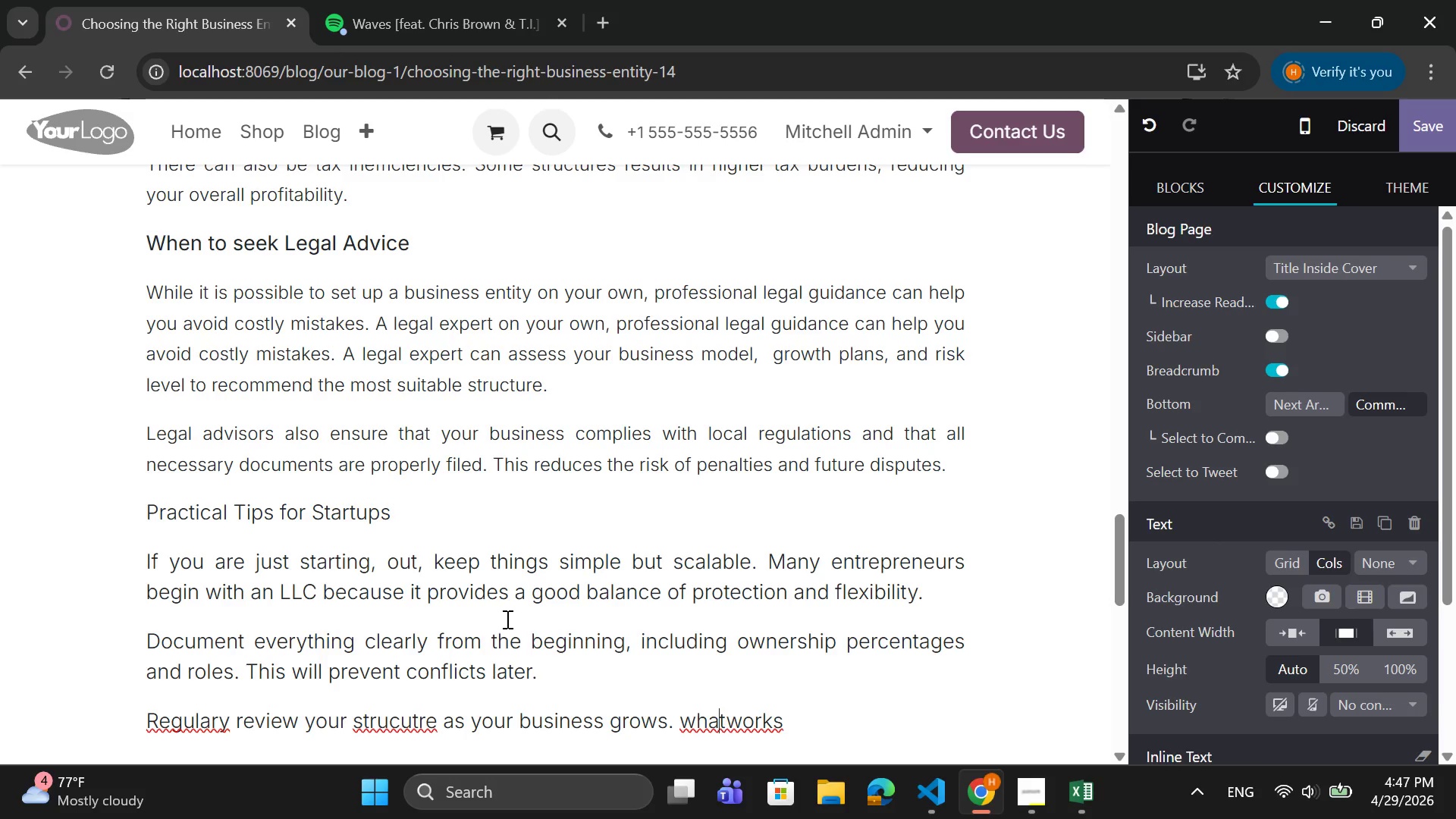 
key(ArrowRight)
 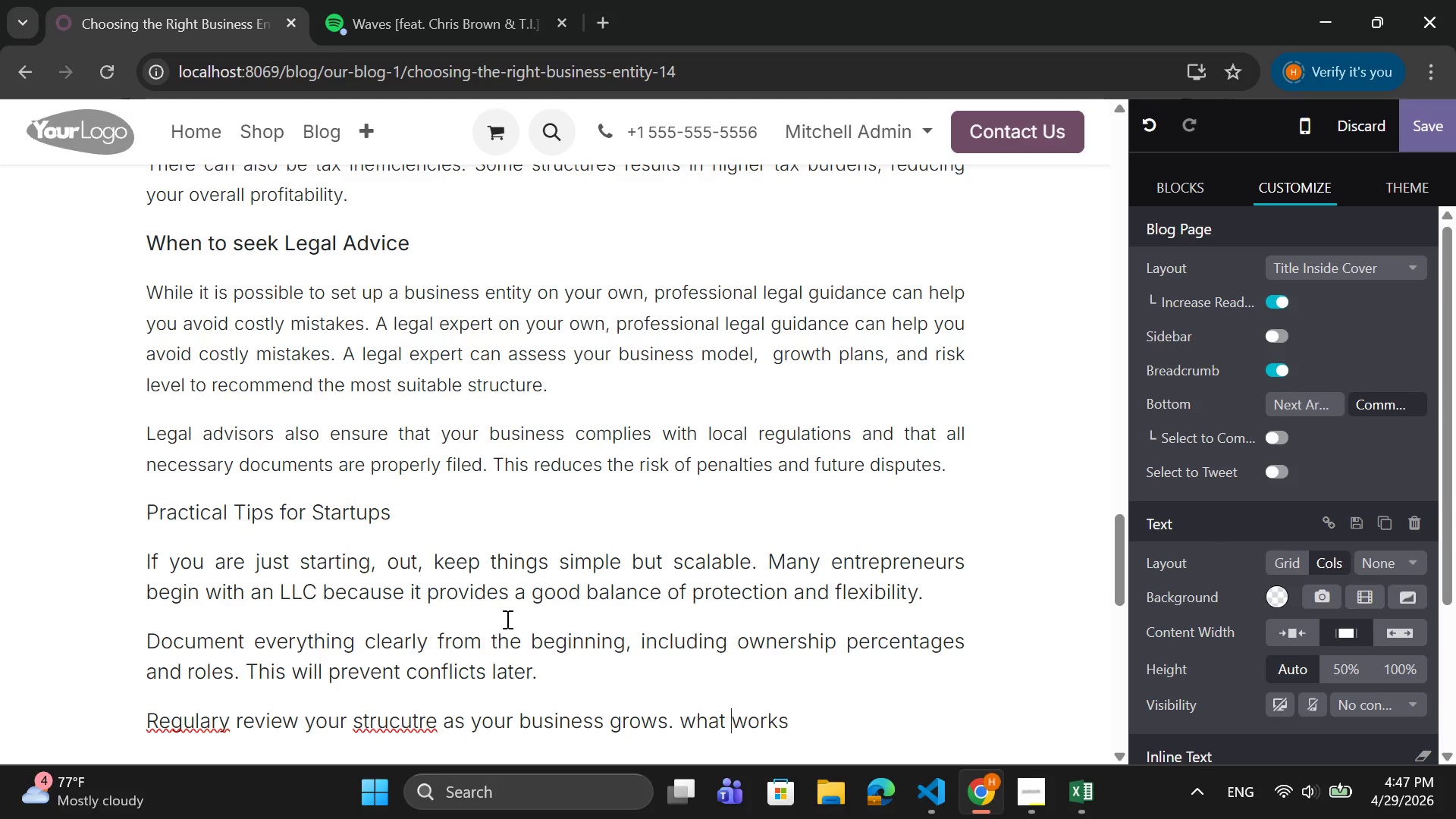 
key(Space)
 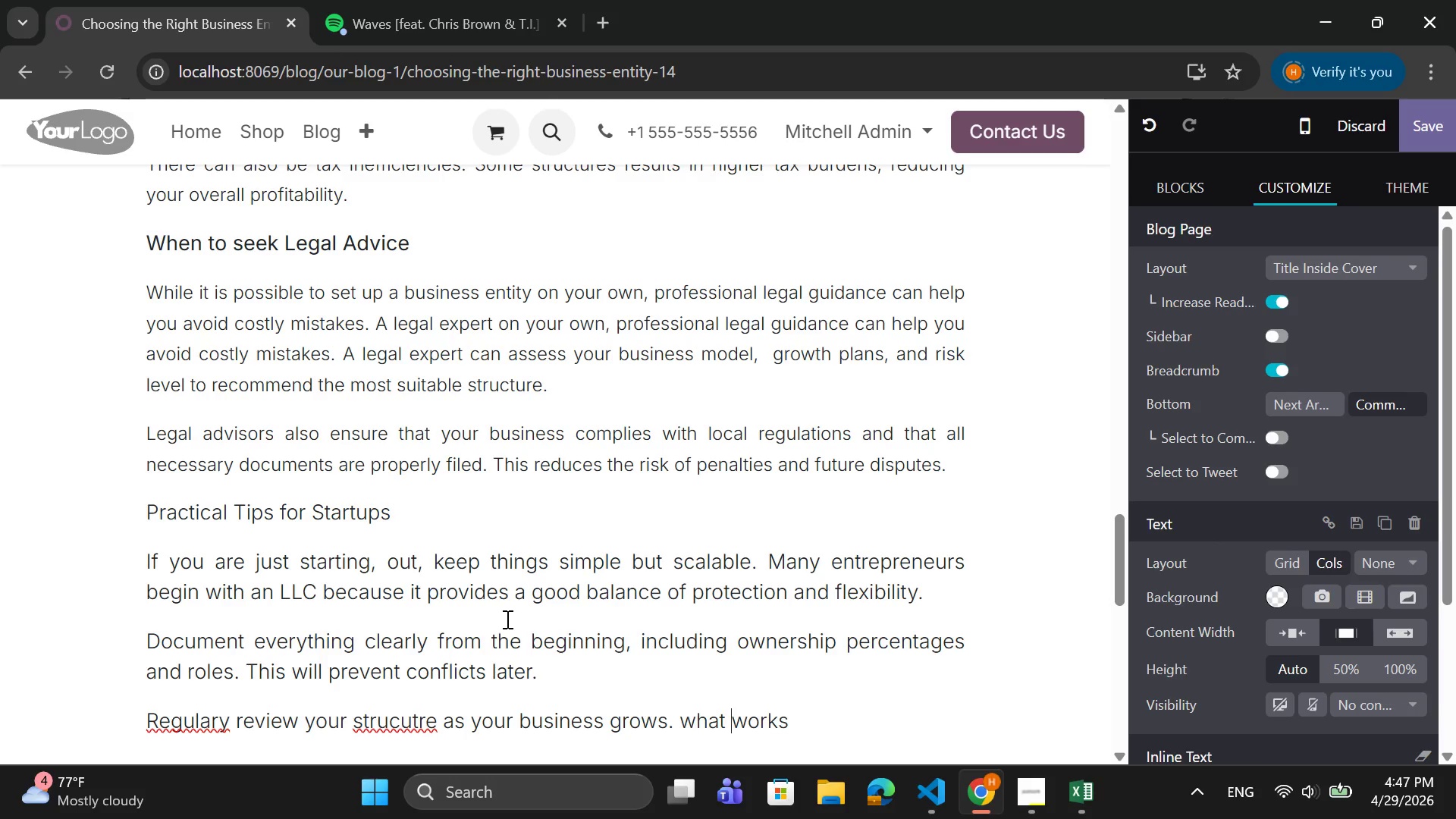 
key(ArrowRight)
 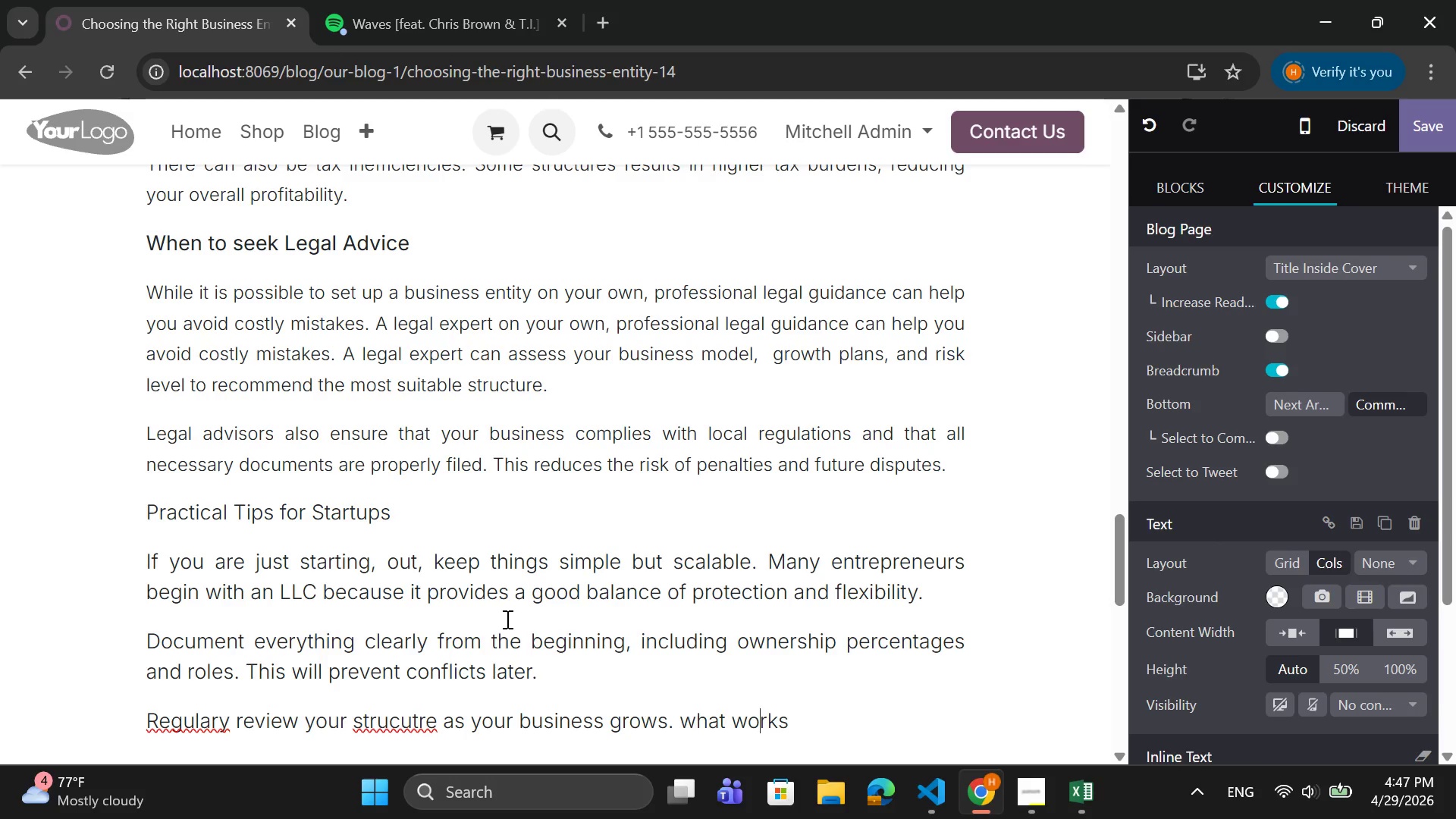 
key(ArrowRight)
 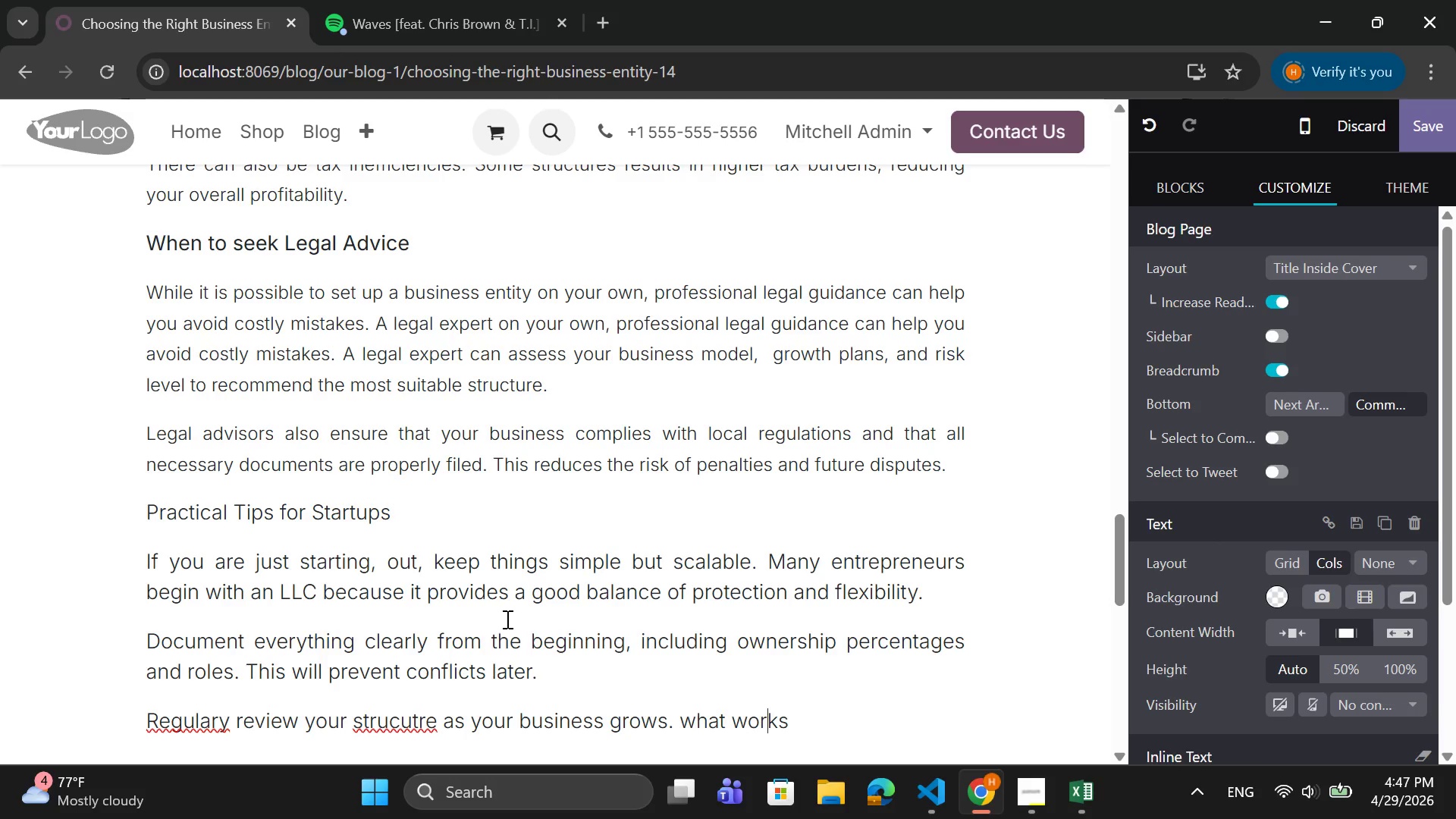 
key(ArrowRight)
 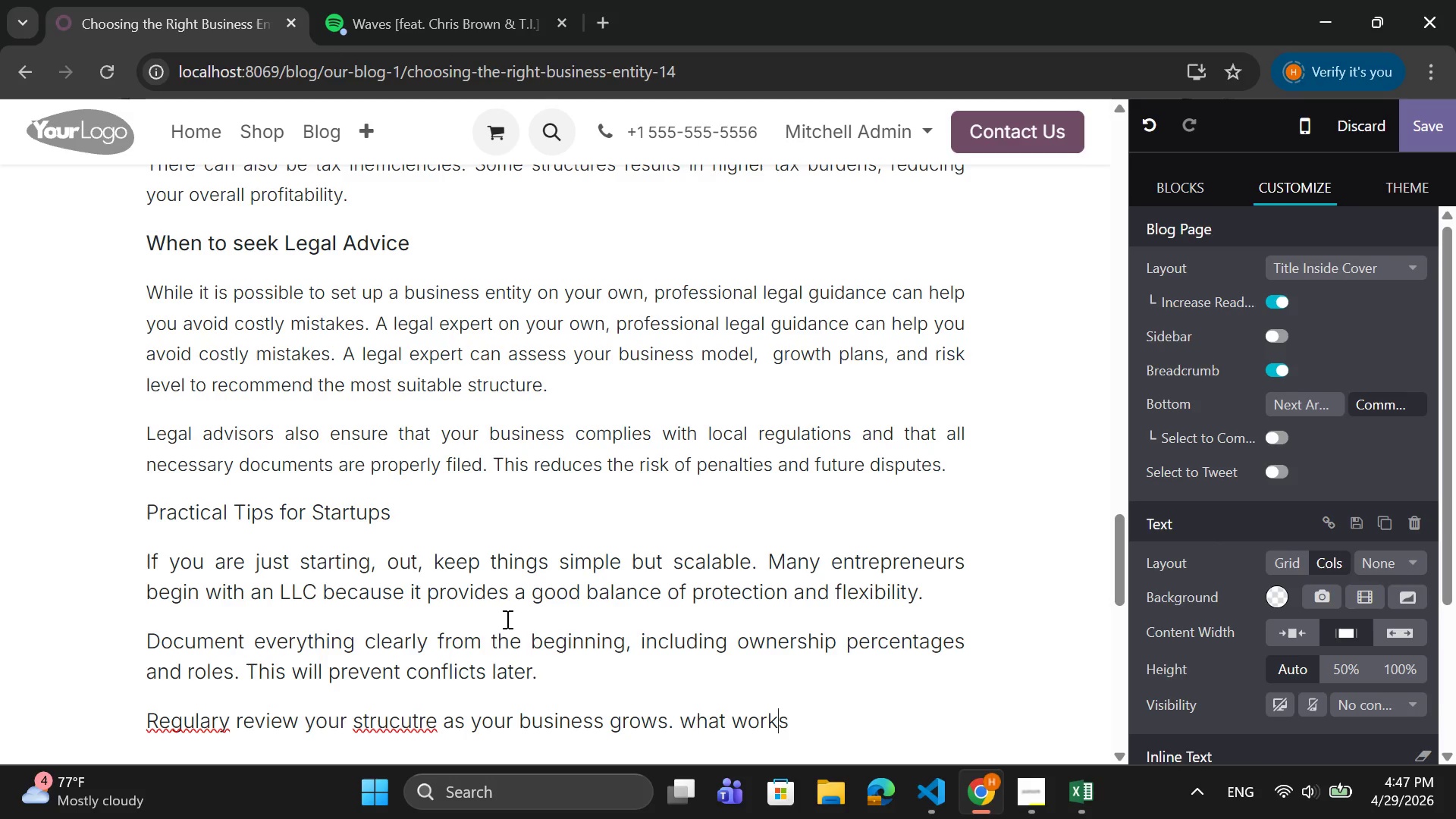 
key(ArrowRight)
 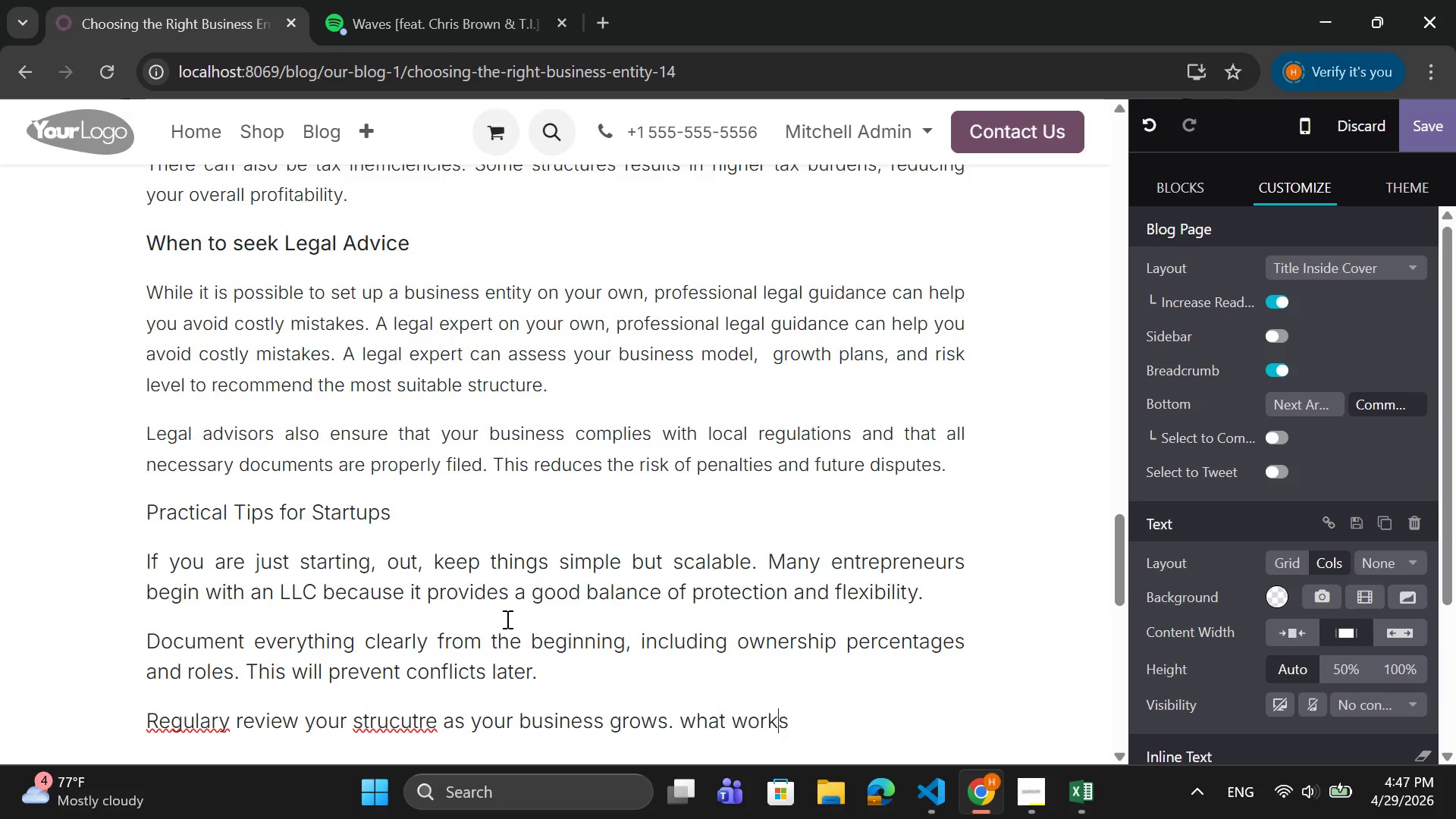 
key(ArrowRight)
 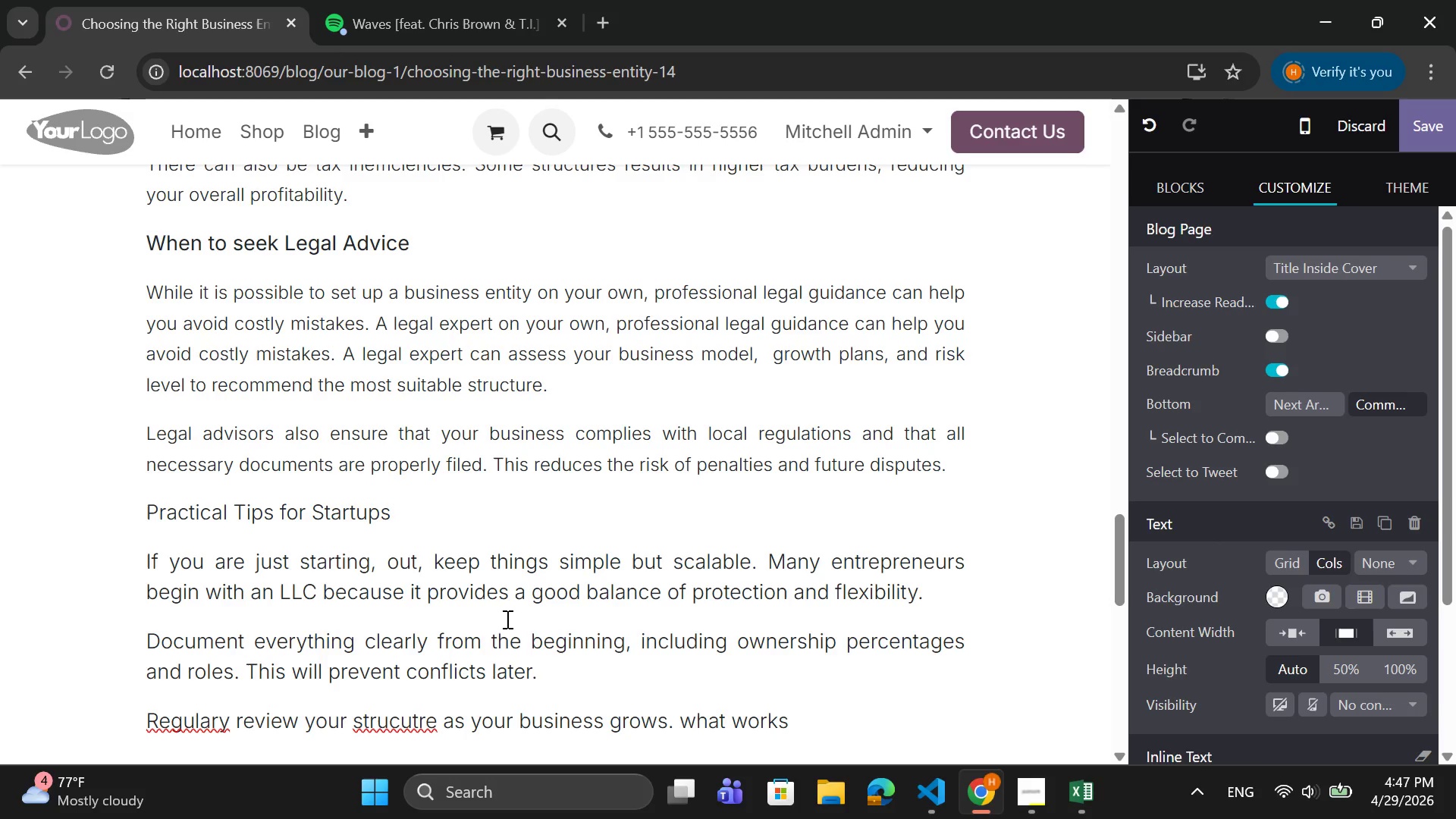 
type( i )
key(Backspace)
type(n the early stages man)
key(Backspace)
type(u)
key(Backspace)
type(y not be suitable as u=your)
 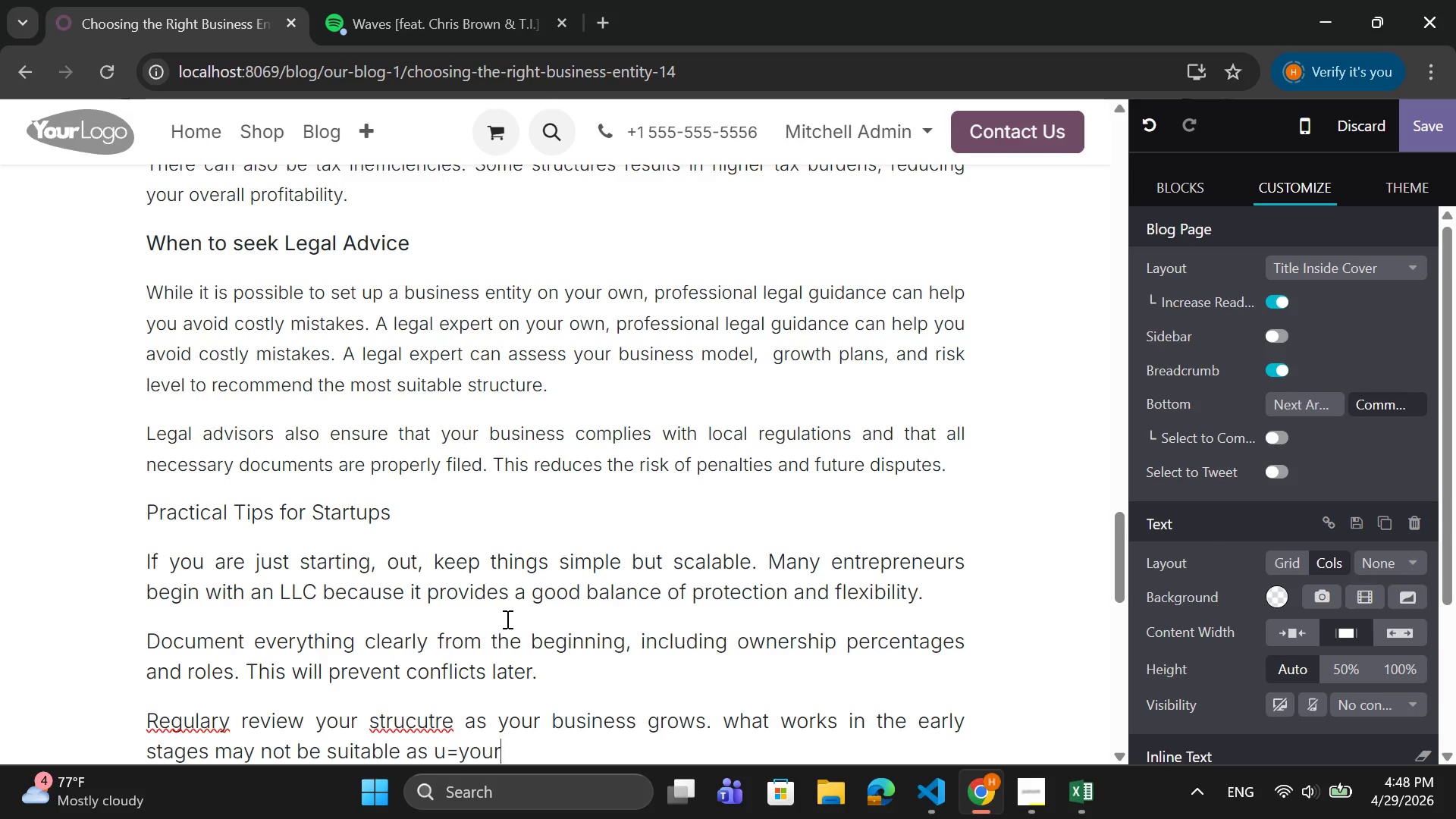 
key(ArrowLeft)
 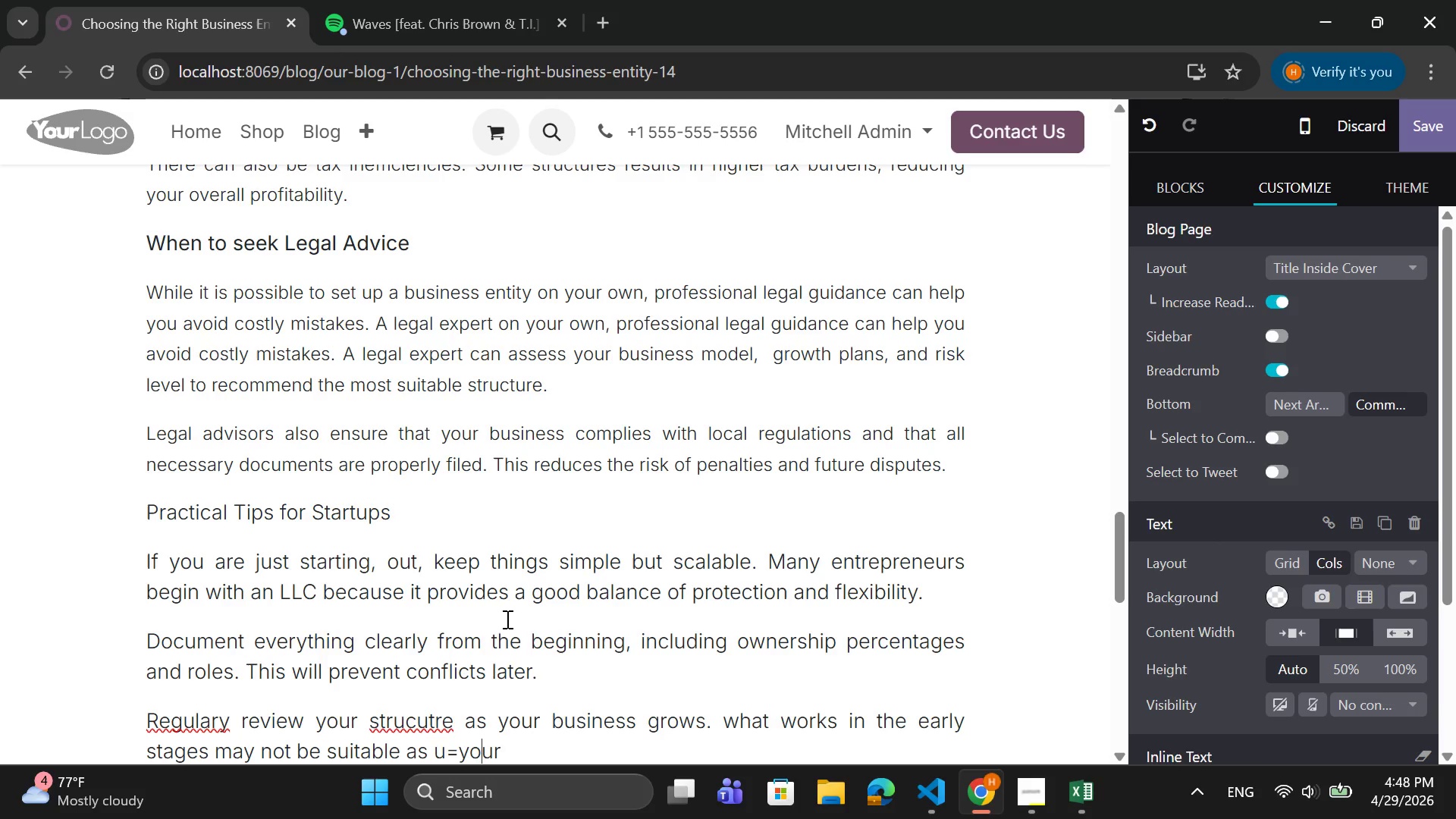 
key(ArrowLeft)
 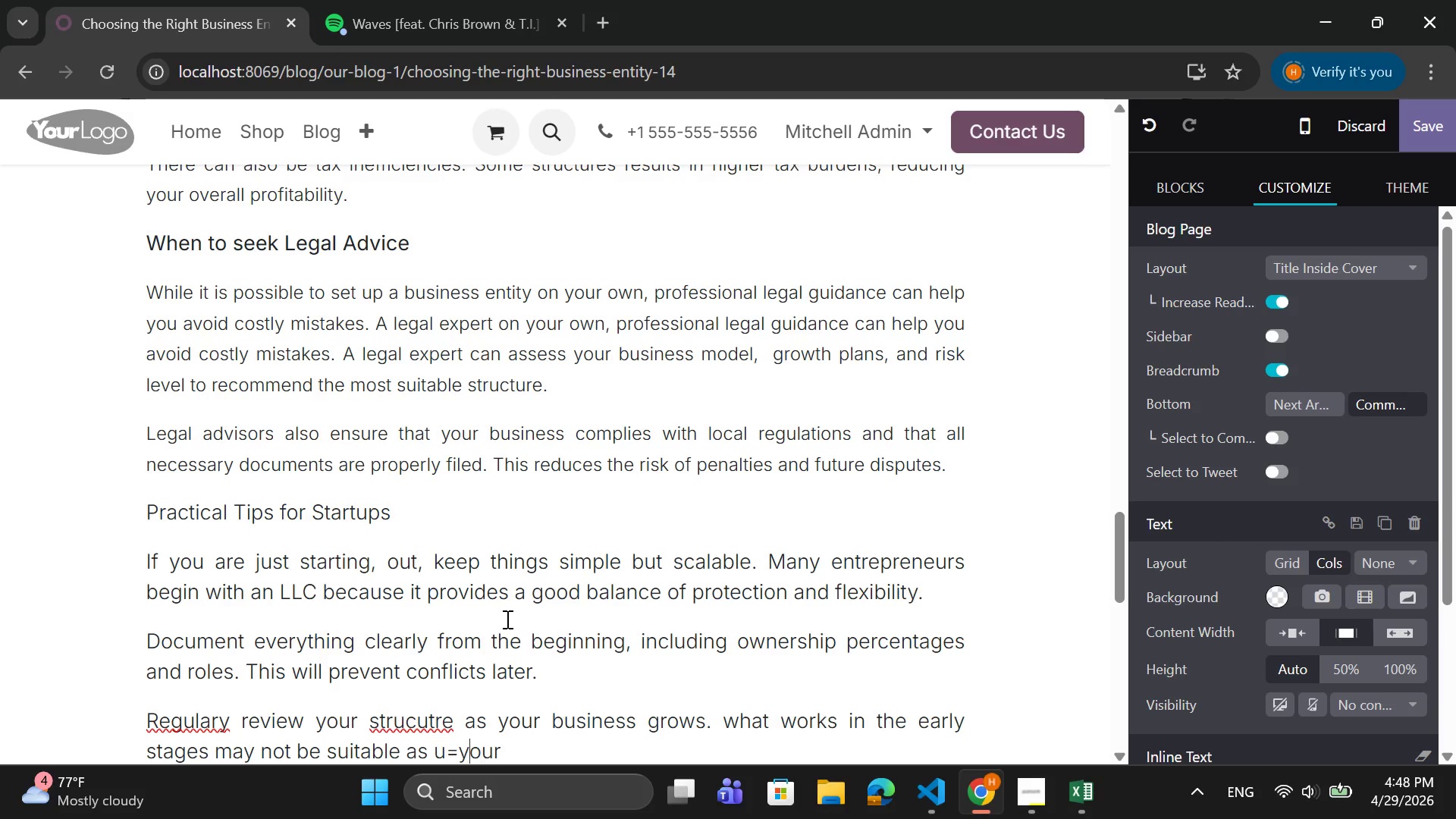 
key(ArrowLeft)
 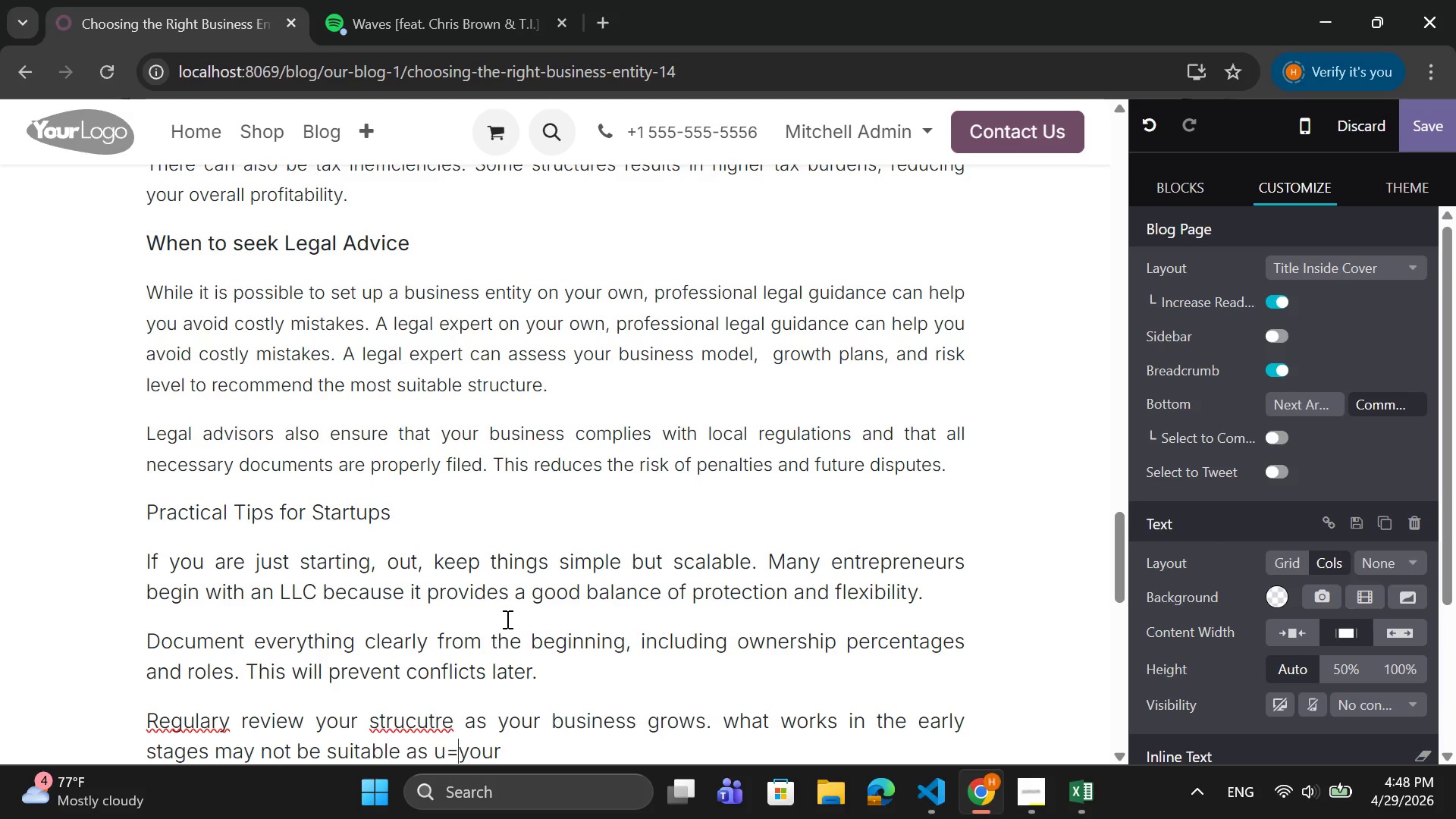 
key(ArrowLeft)
 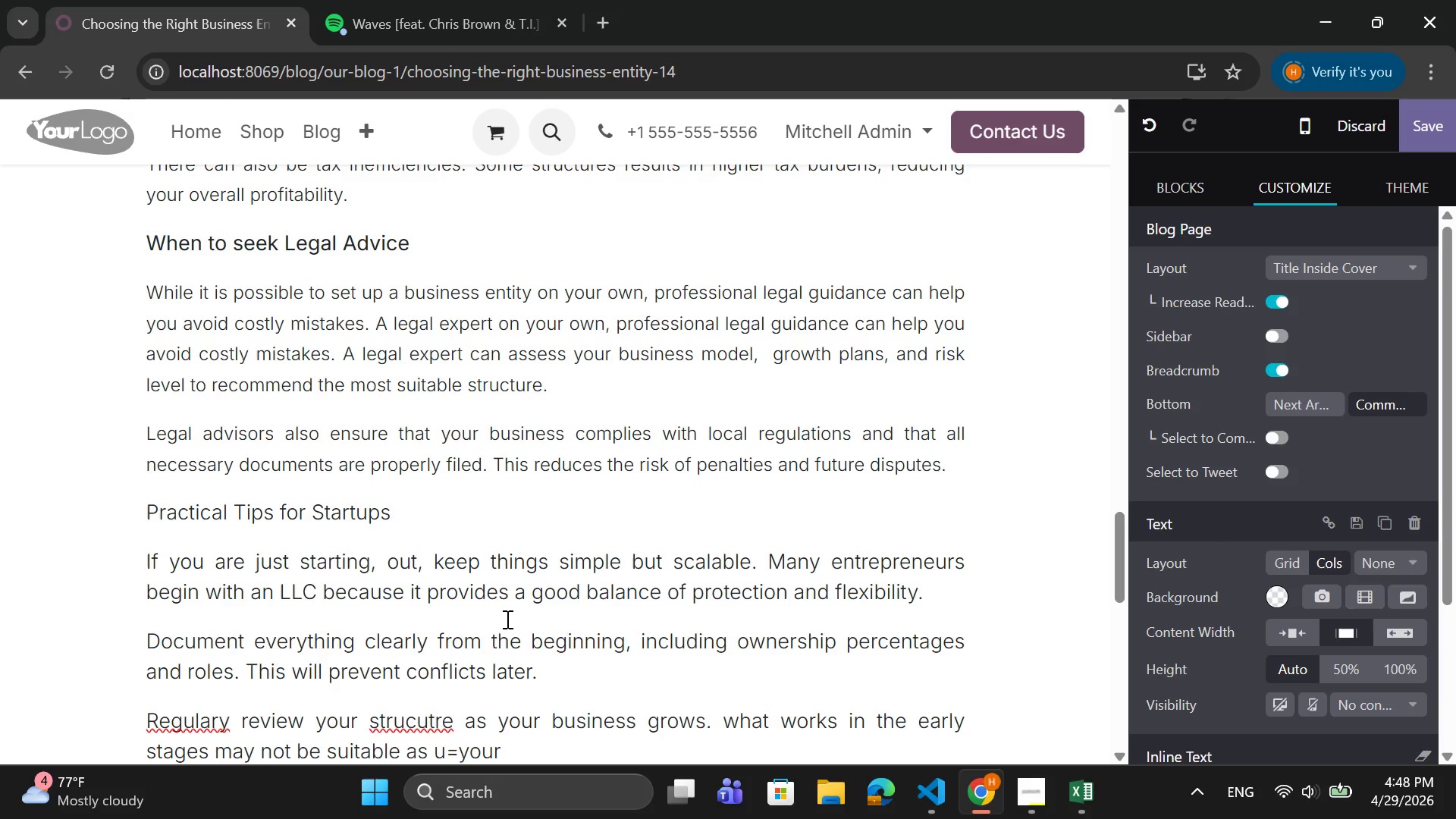 
key(Backspace)
 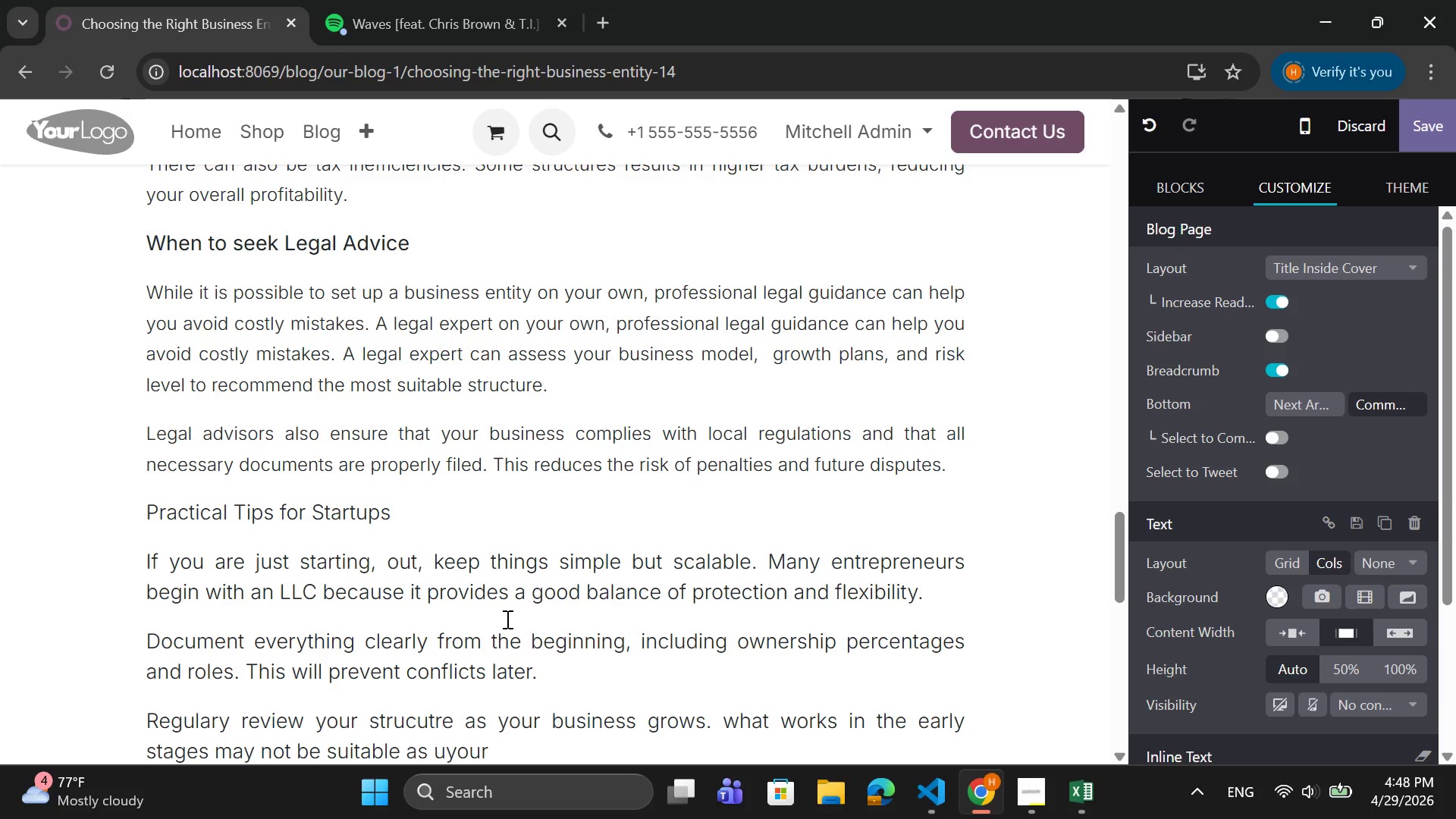 
key(Backspace)
 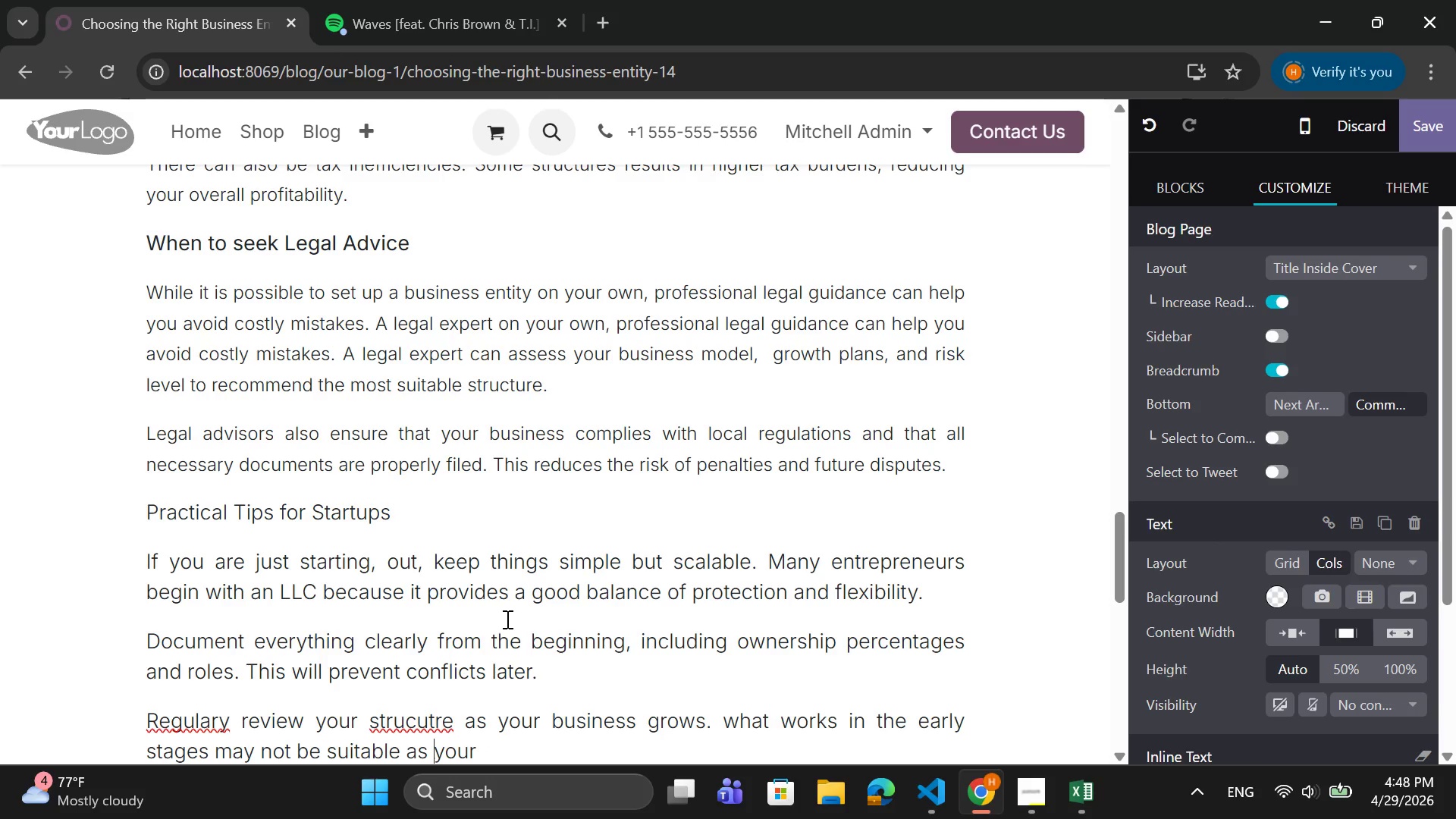 
key(ArrowRight)
 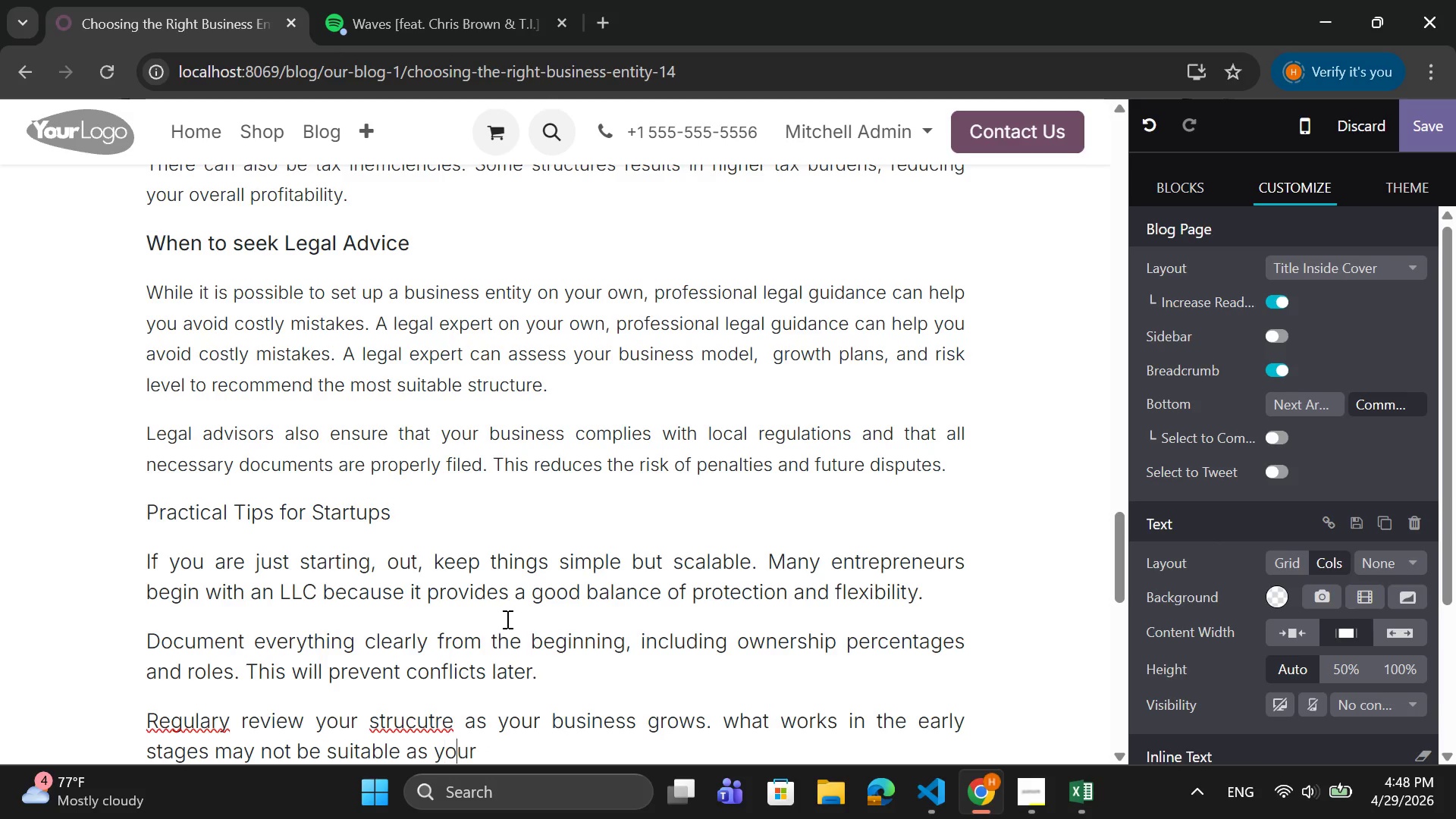 
key(ArrowRight)
 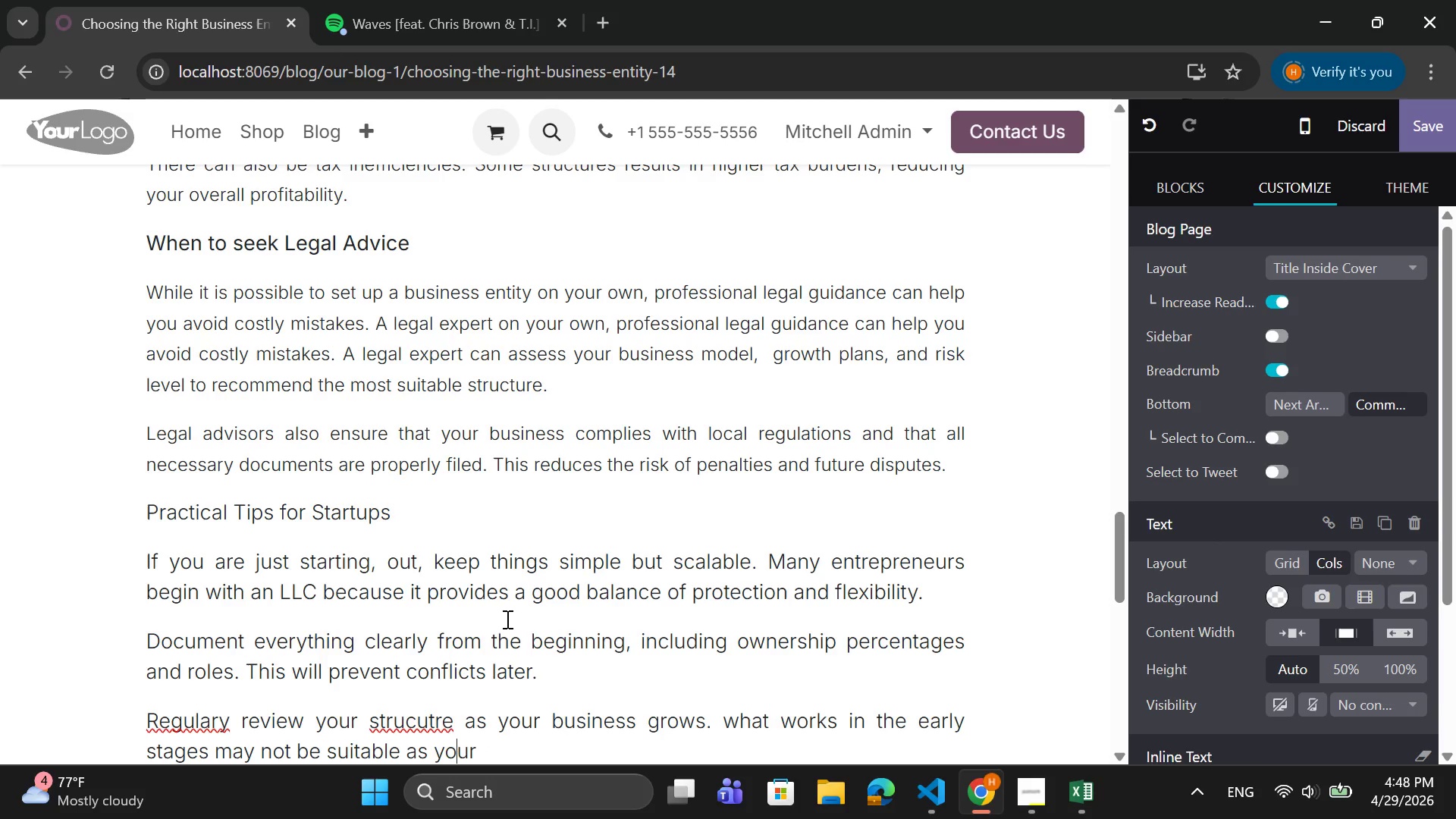 
key(ArrowRight)
 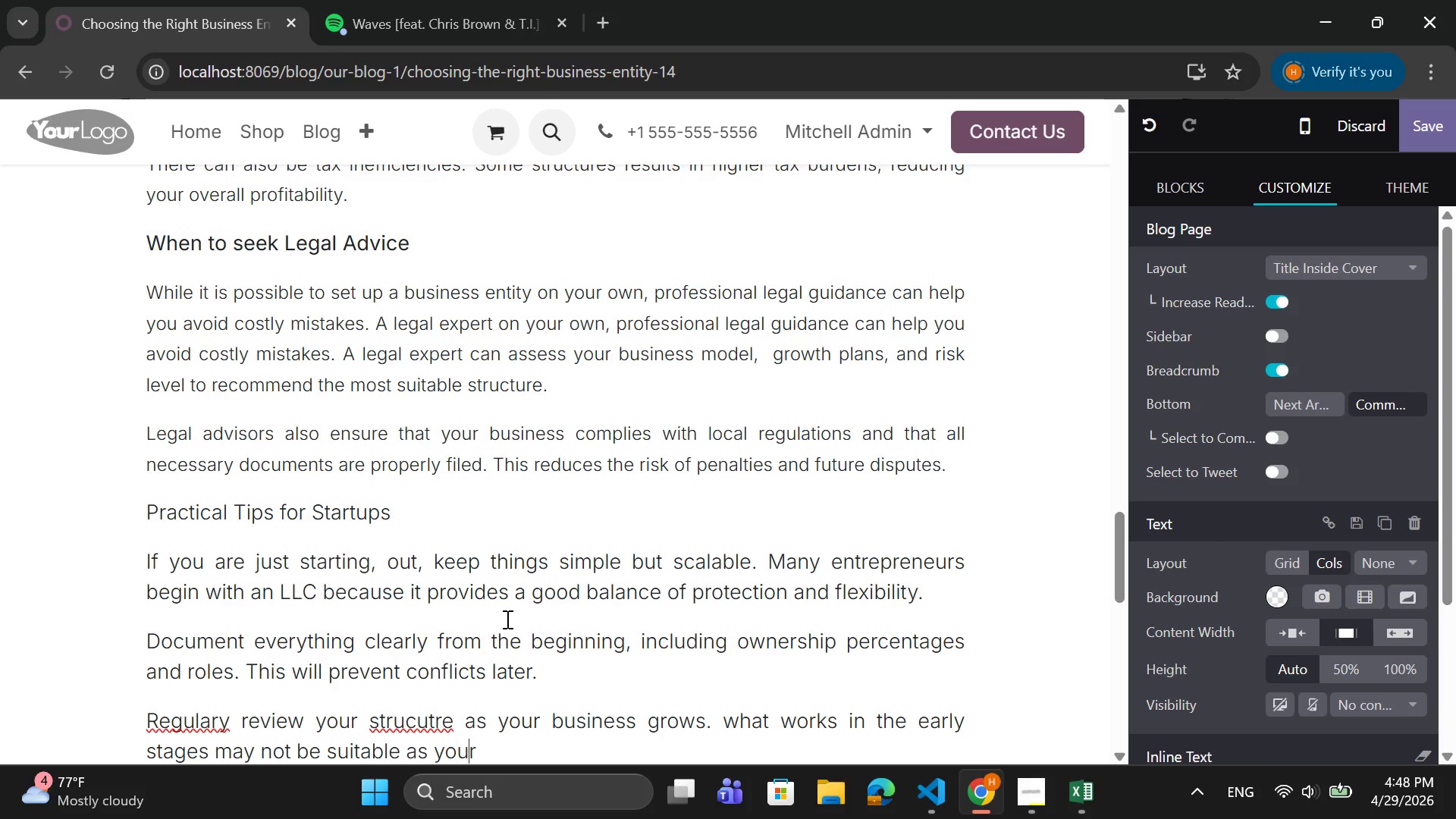 
key(ArrowRight)
 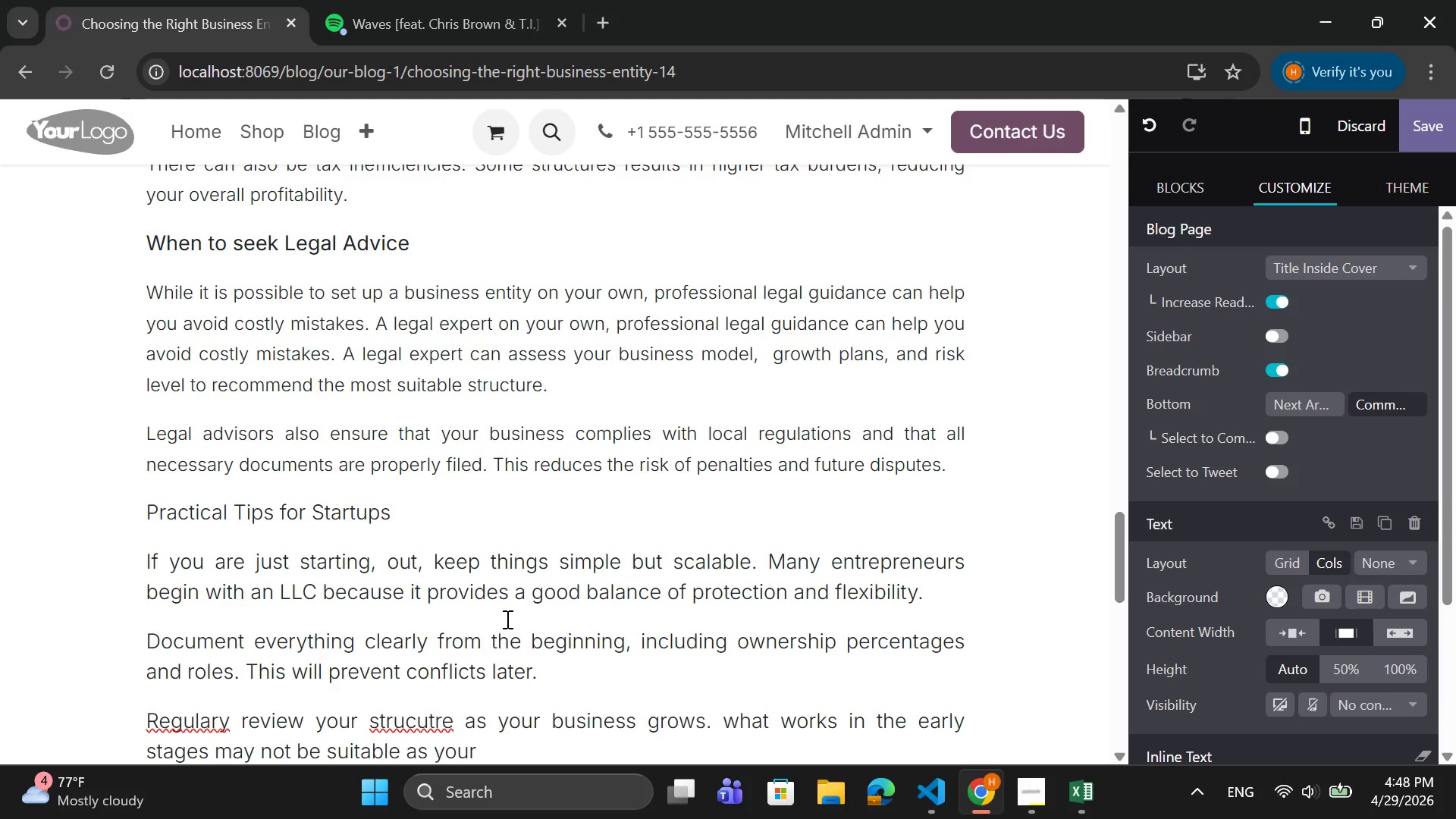 
type( )
key(Backspace)
type( coma)
key(Backspace)
type(pany expands/)
key(Backspace)
type(.)
 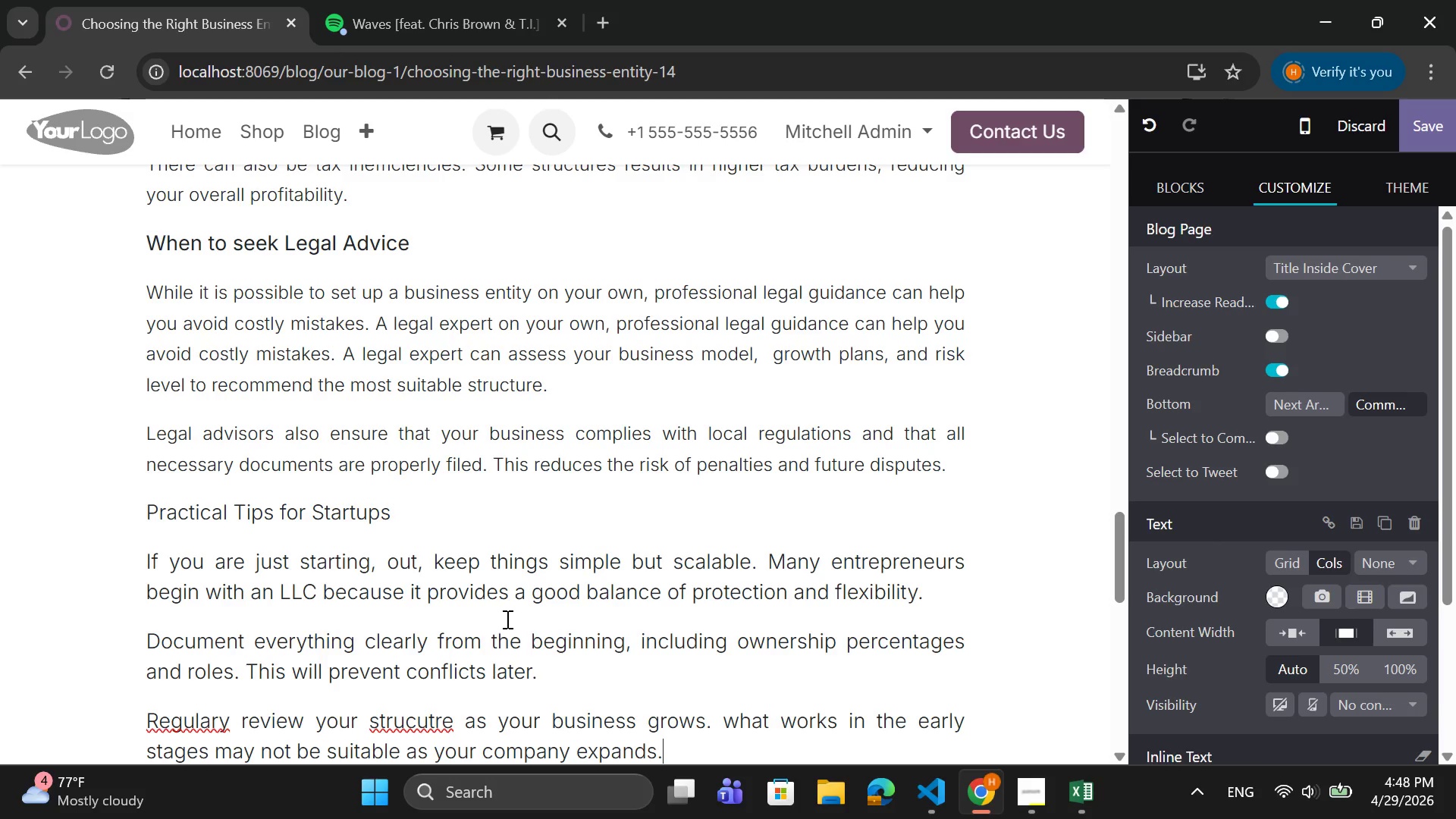 
key(Enter)
 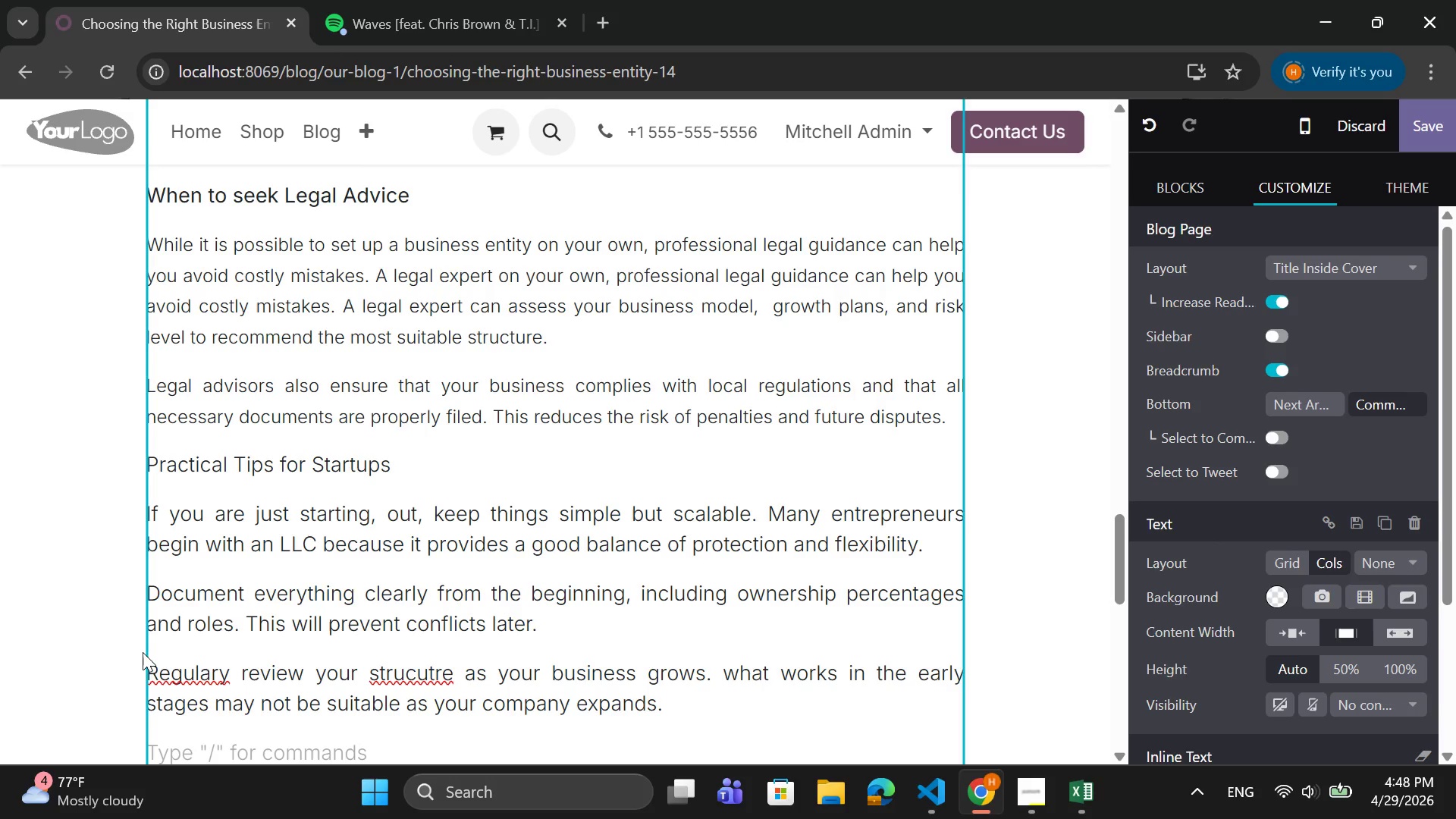 
right_click([172, 667])
 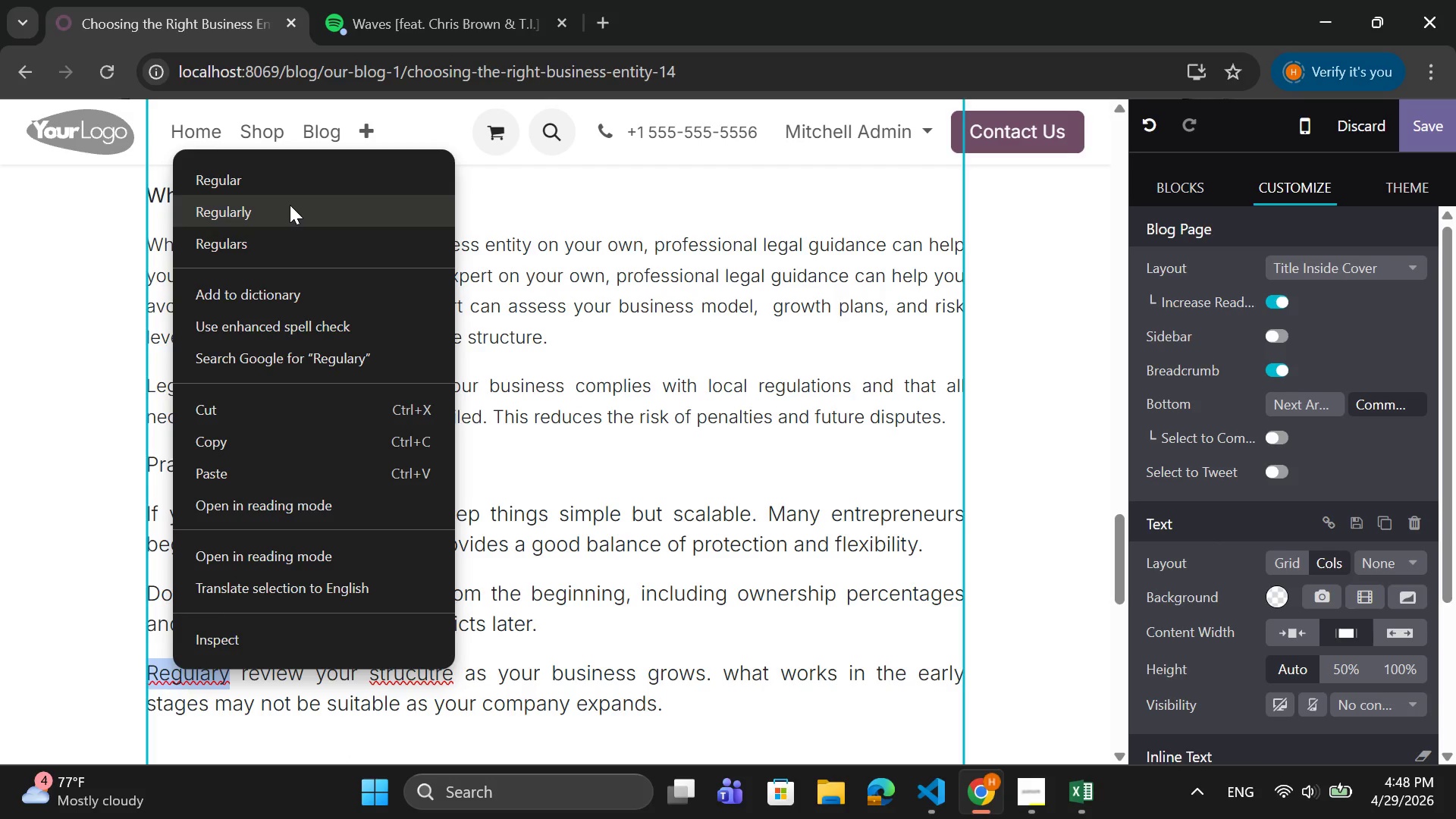 
left_click([290, 205])
 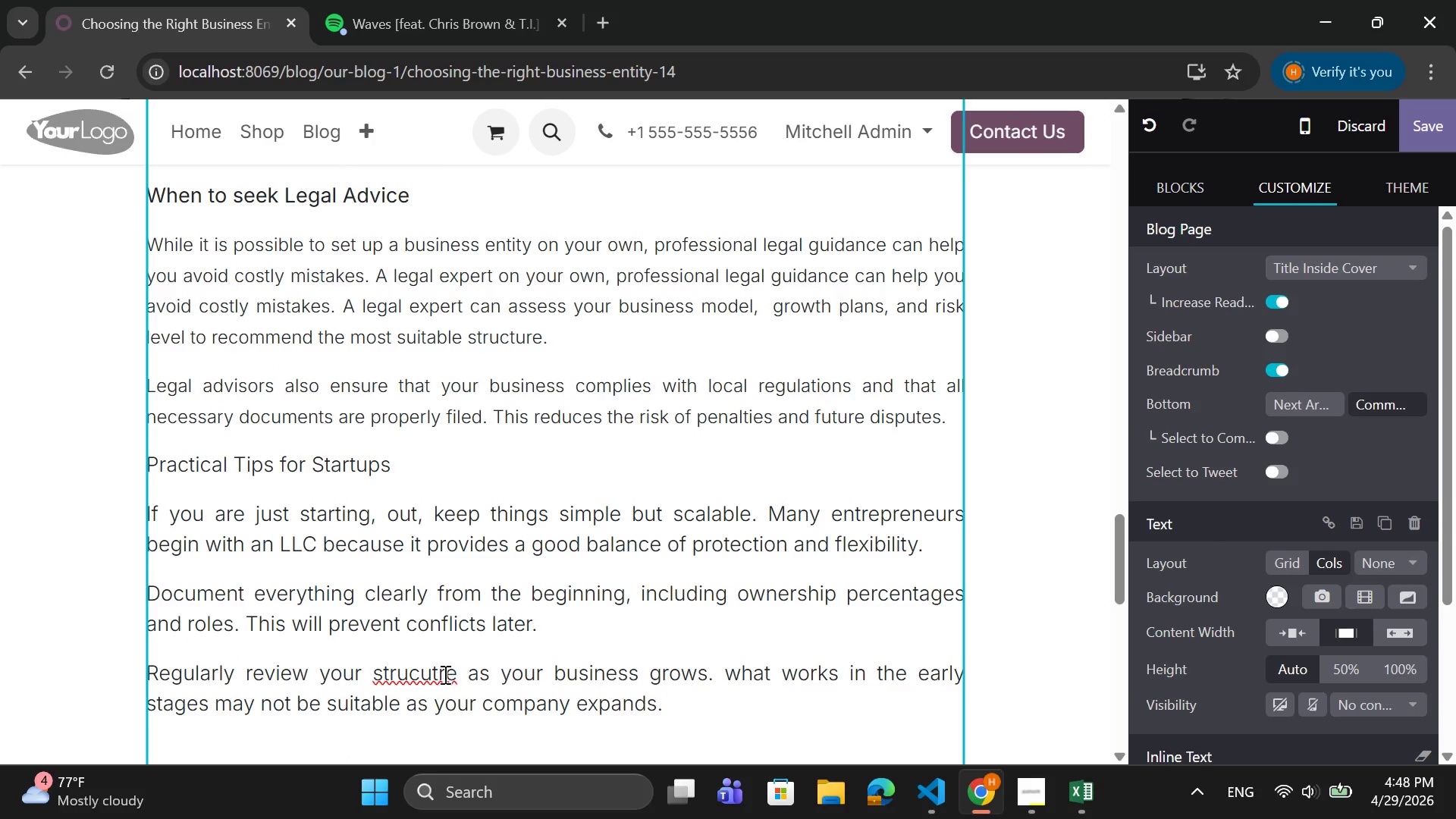 
right_click([427, 674])
 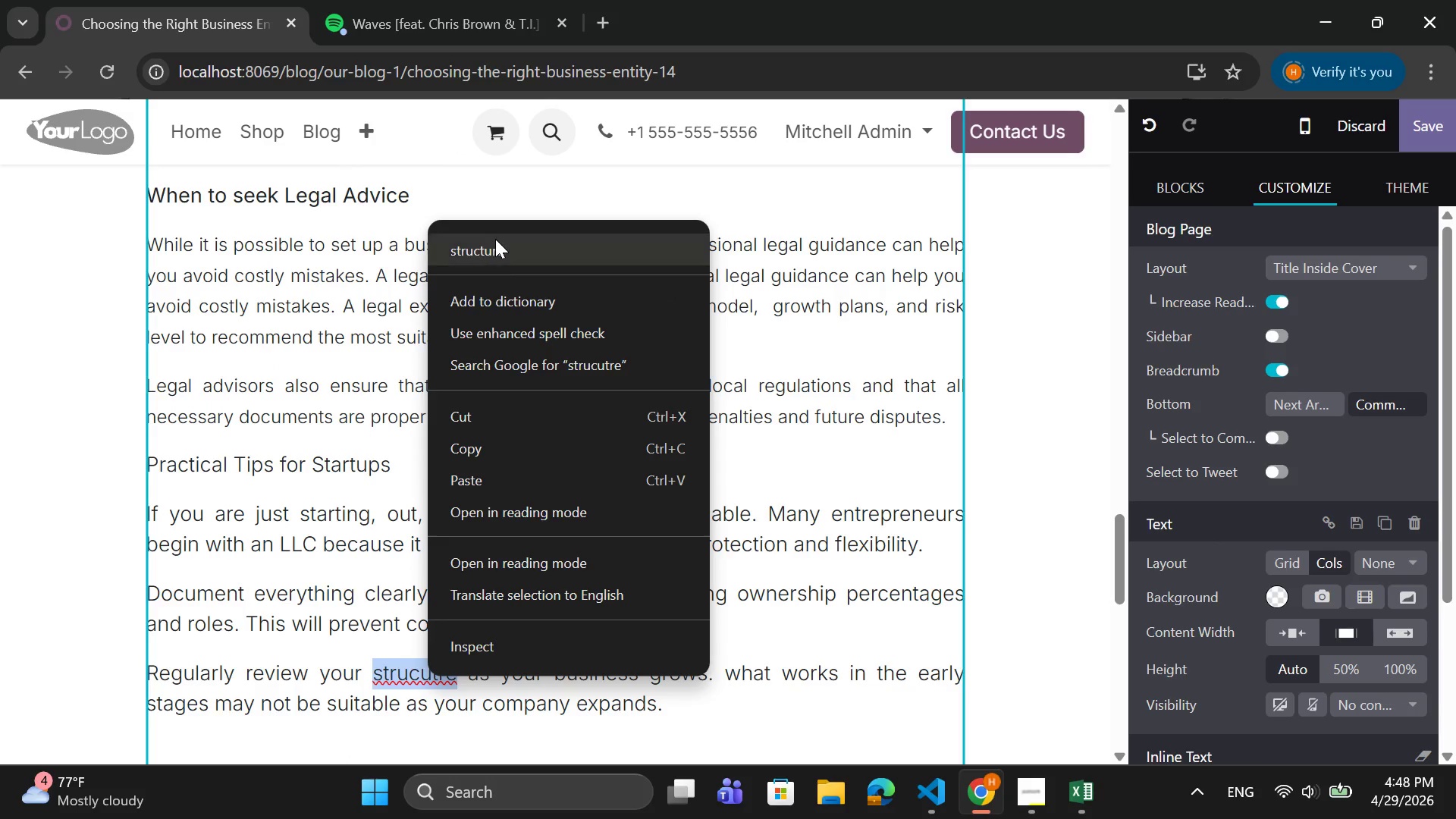 
left_click([495, 239])
 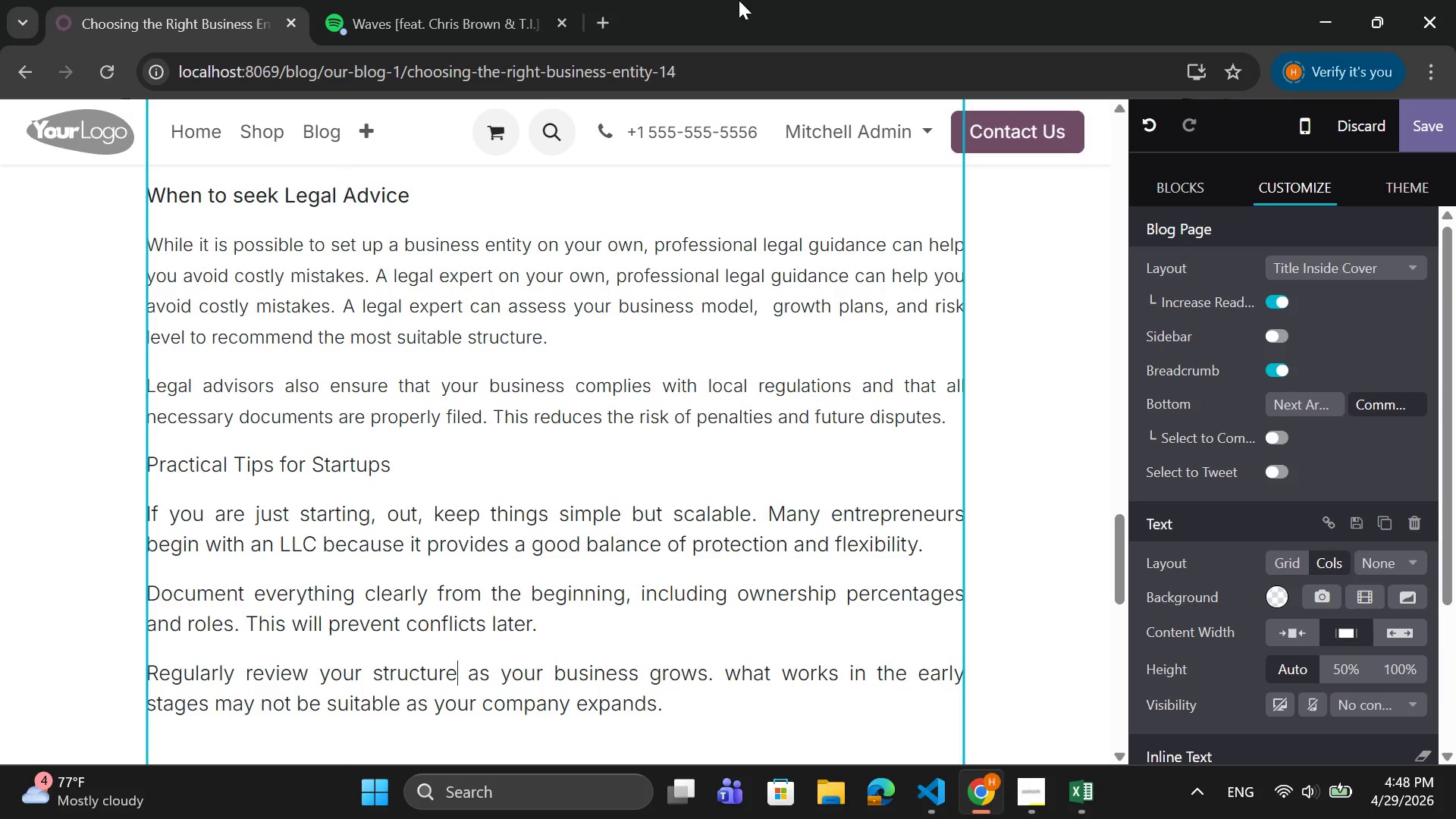 
left_click_drag(start_coordinate=[429, 0], to_coordinate=[969, 412])
 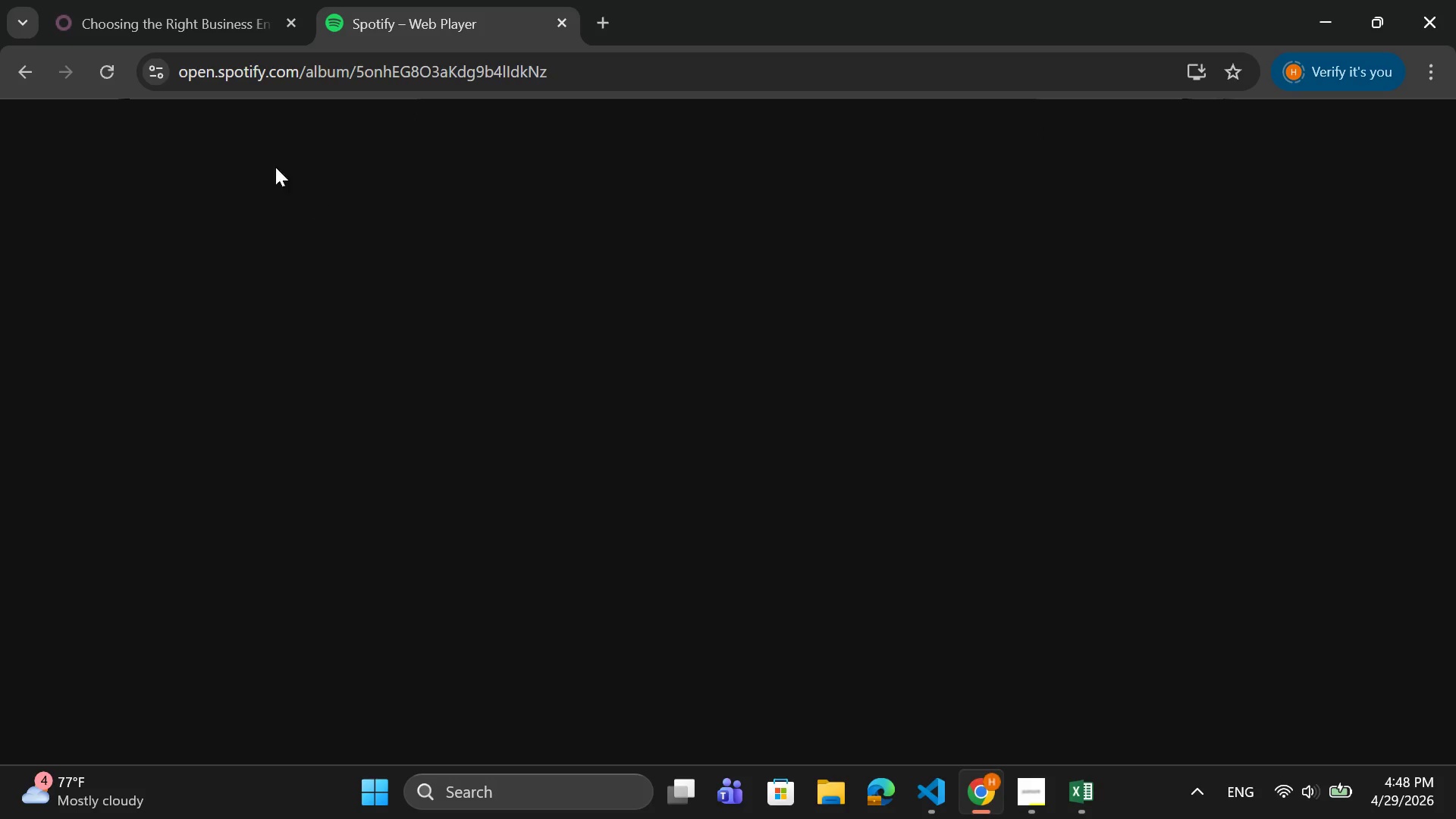 
left_click([969, 412])
 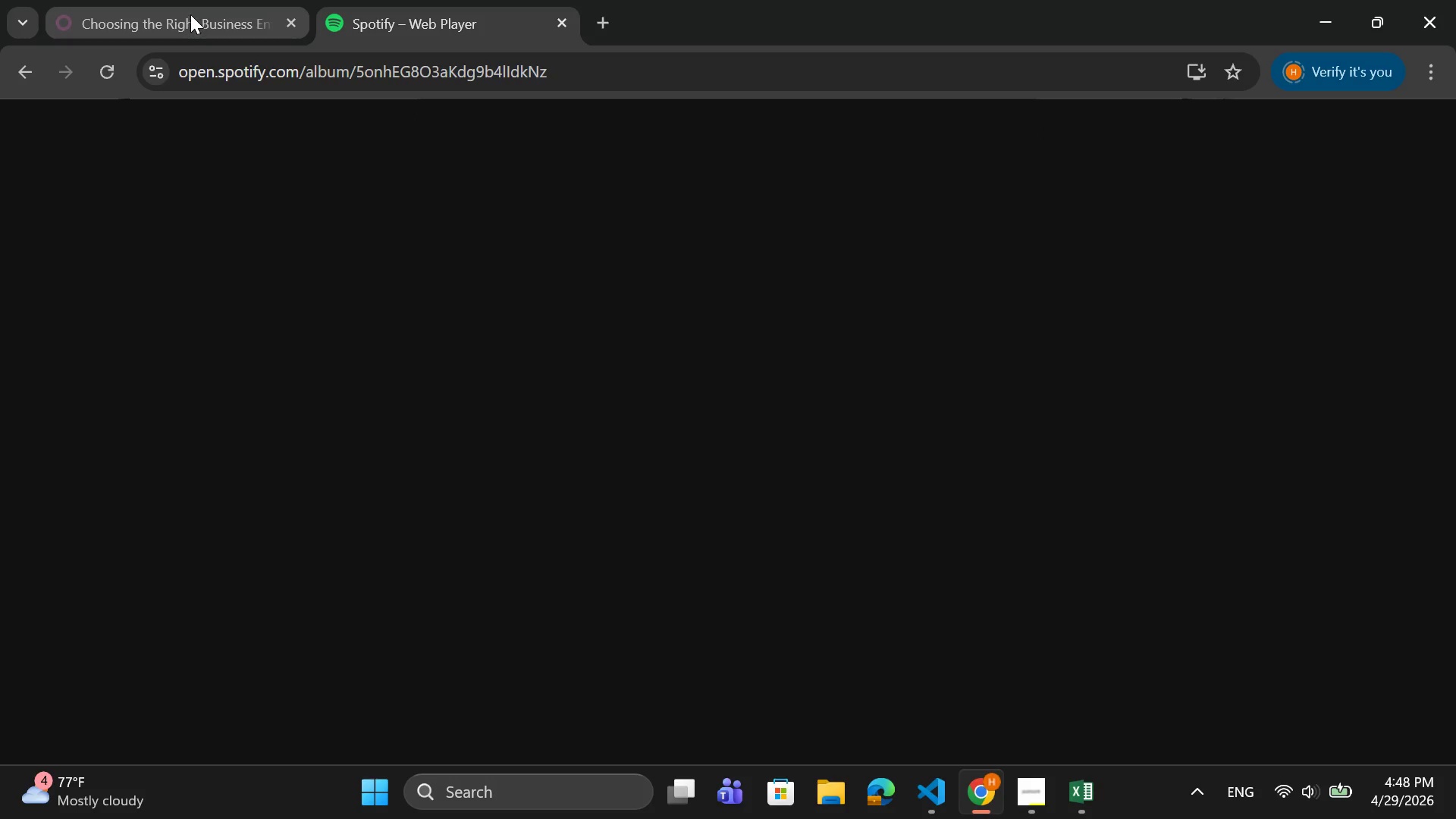 
left_click([193, 11])
 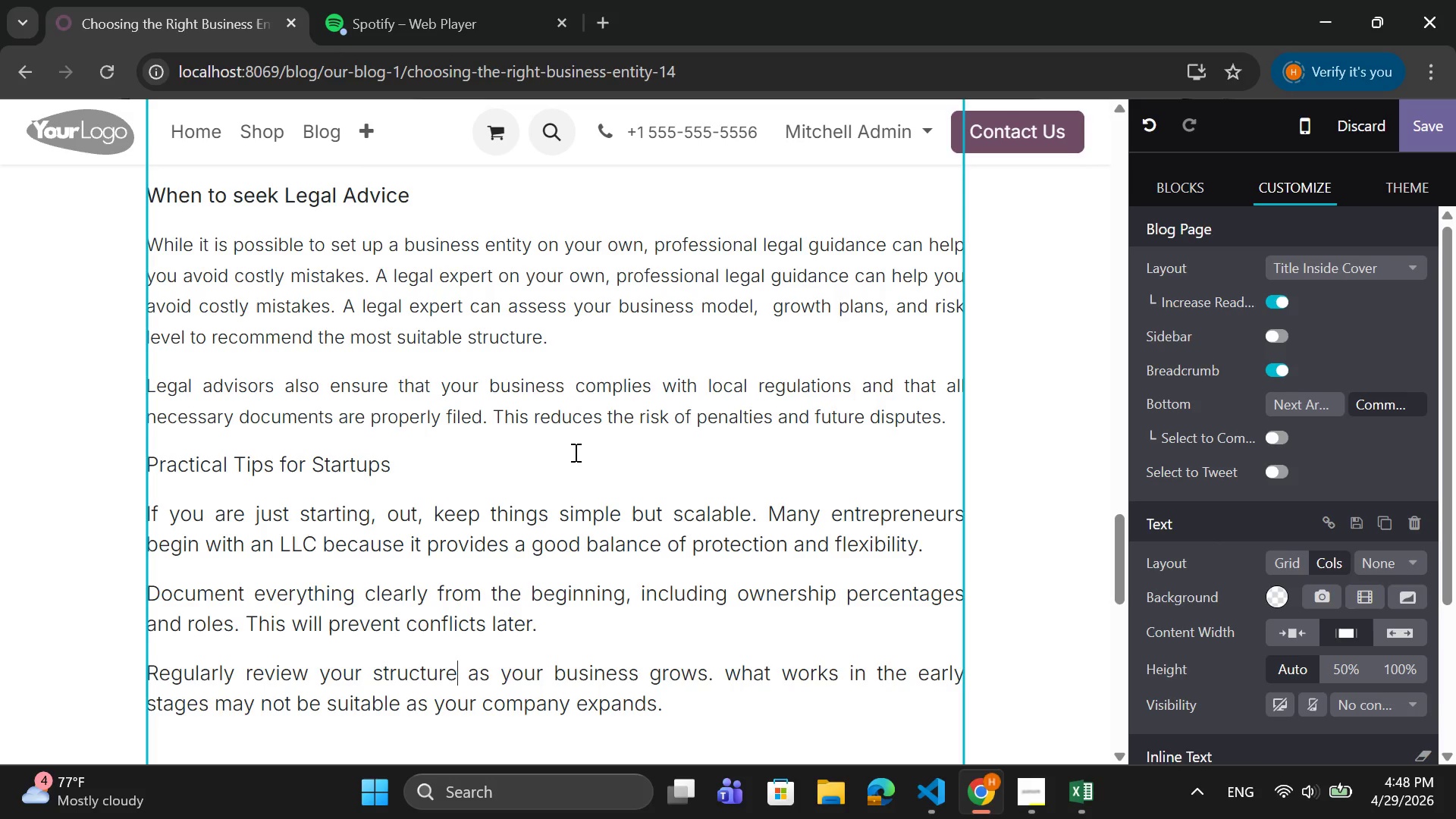 
scroll: coordinate [574, 452], scroll_direction: down, amount: 1.0
 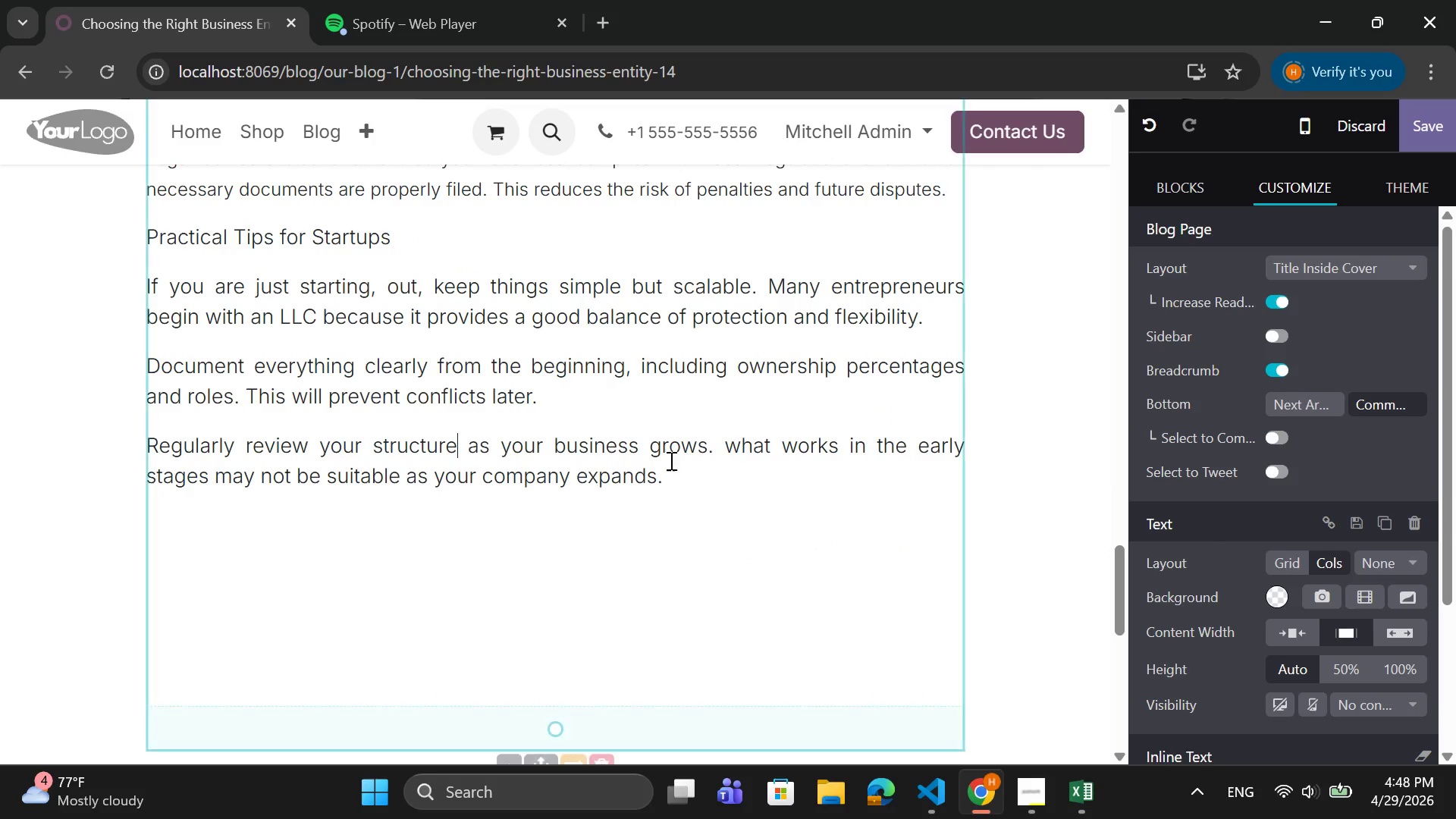 
scroll: coordinate [475, 379], scroll_direction: up, amount: 2.0
 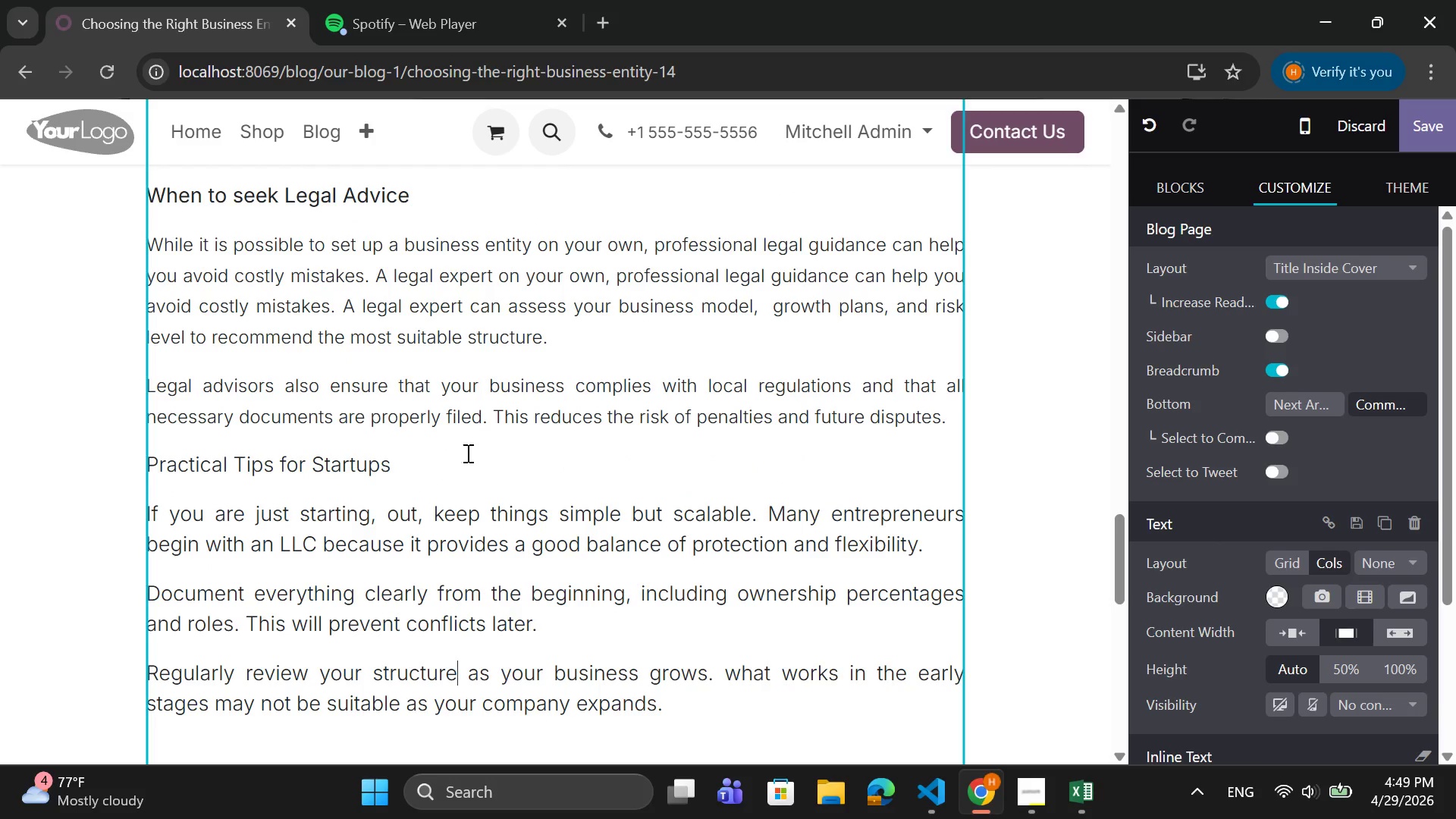 
left_click_drag(start_coordinate=[399, 464], to_coordinate=[149, 470])
 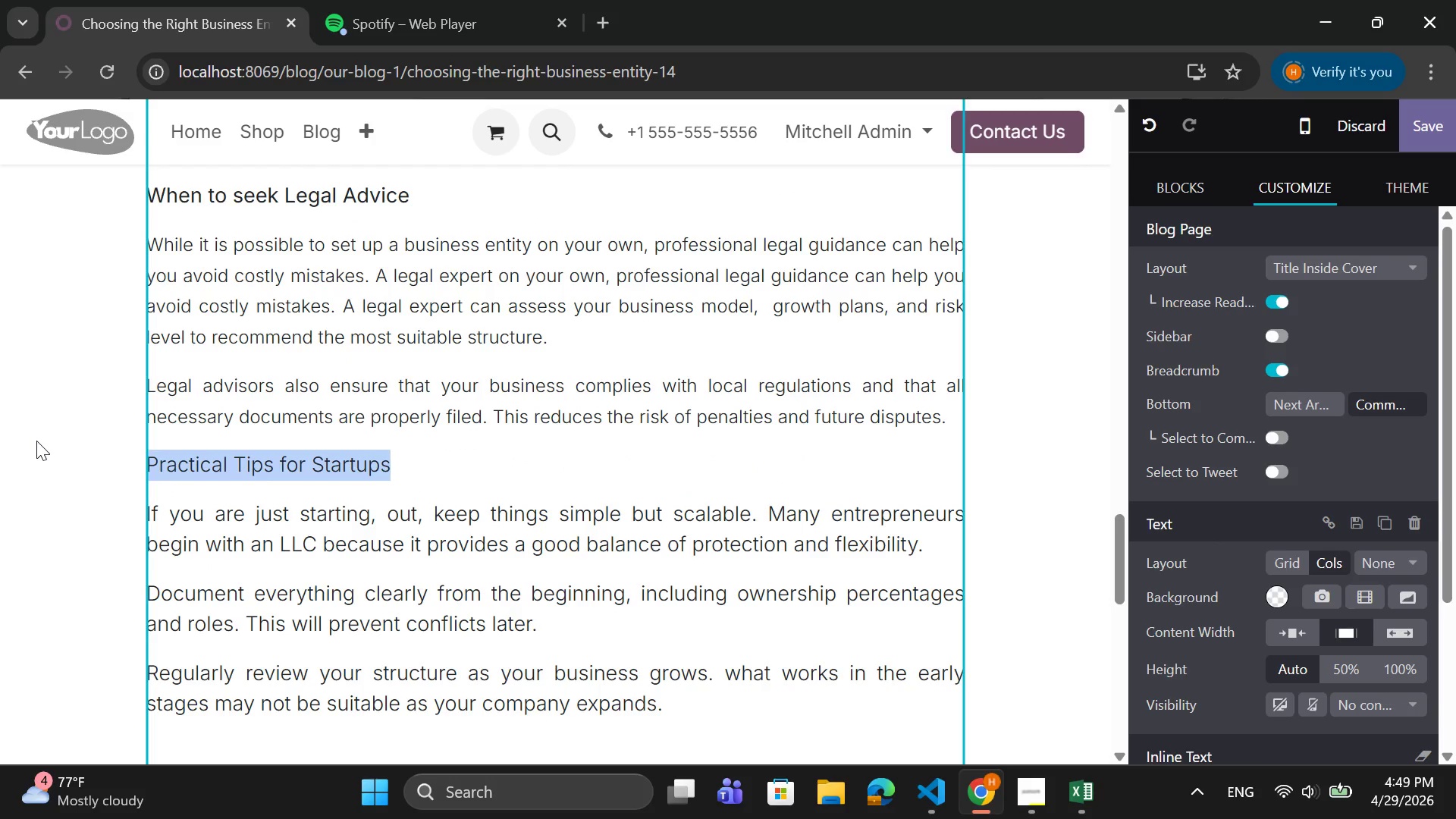 
key(MediaTrackNext)
 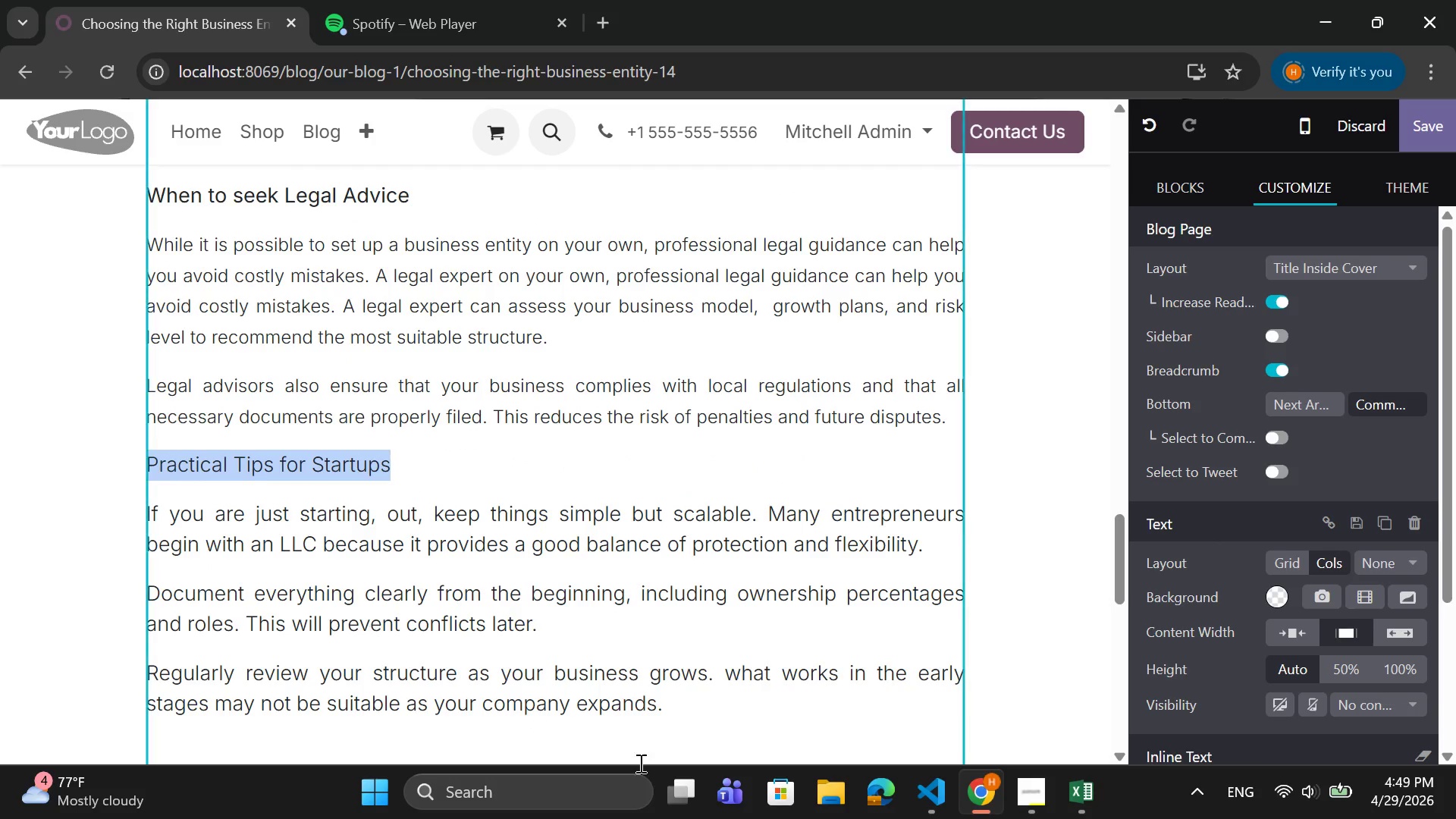 
scroll: coordinate [1153, 620], scroll_direction: down, amount: 7.0
 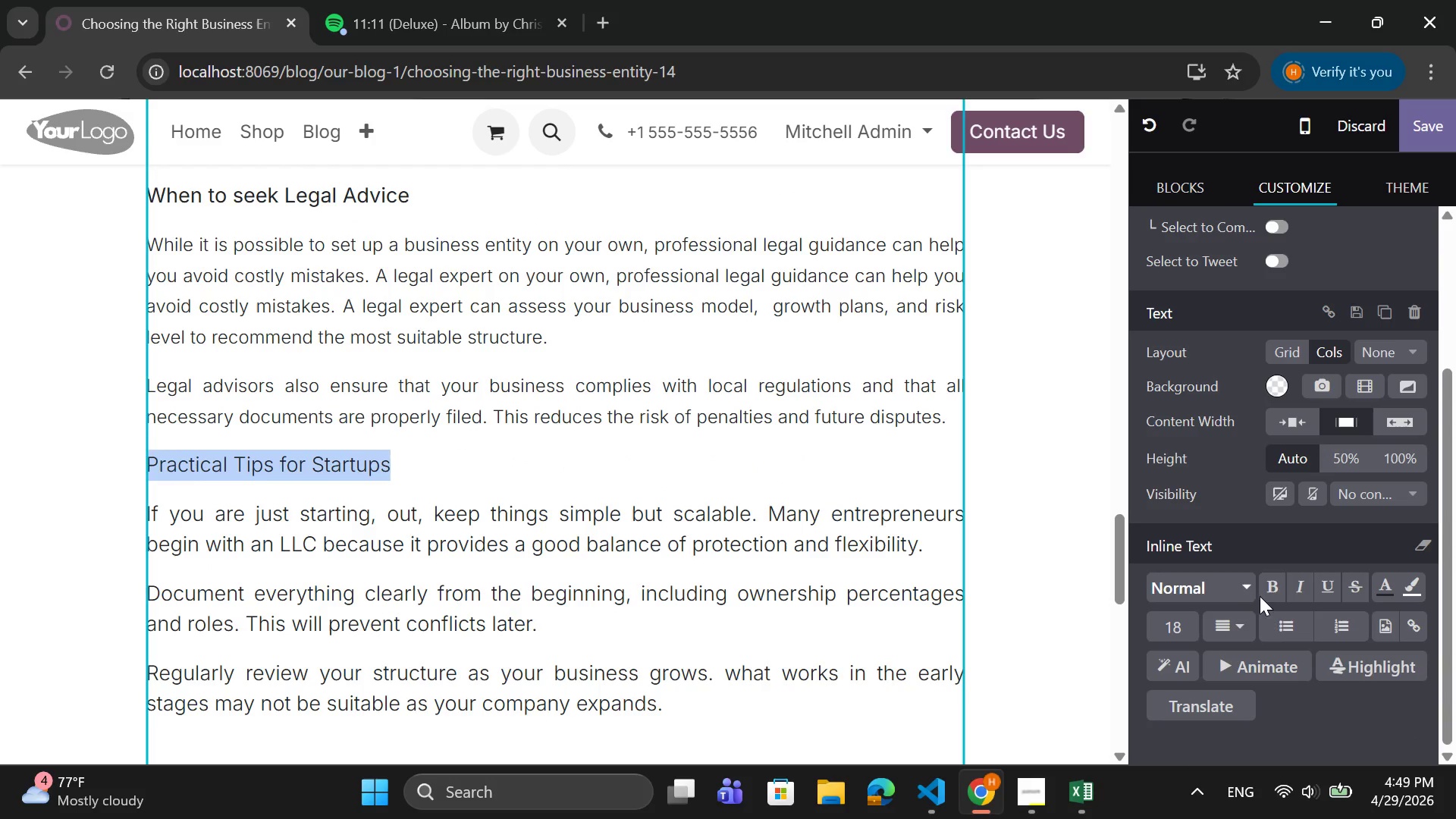 
left_click([1272, 588])
 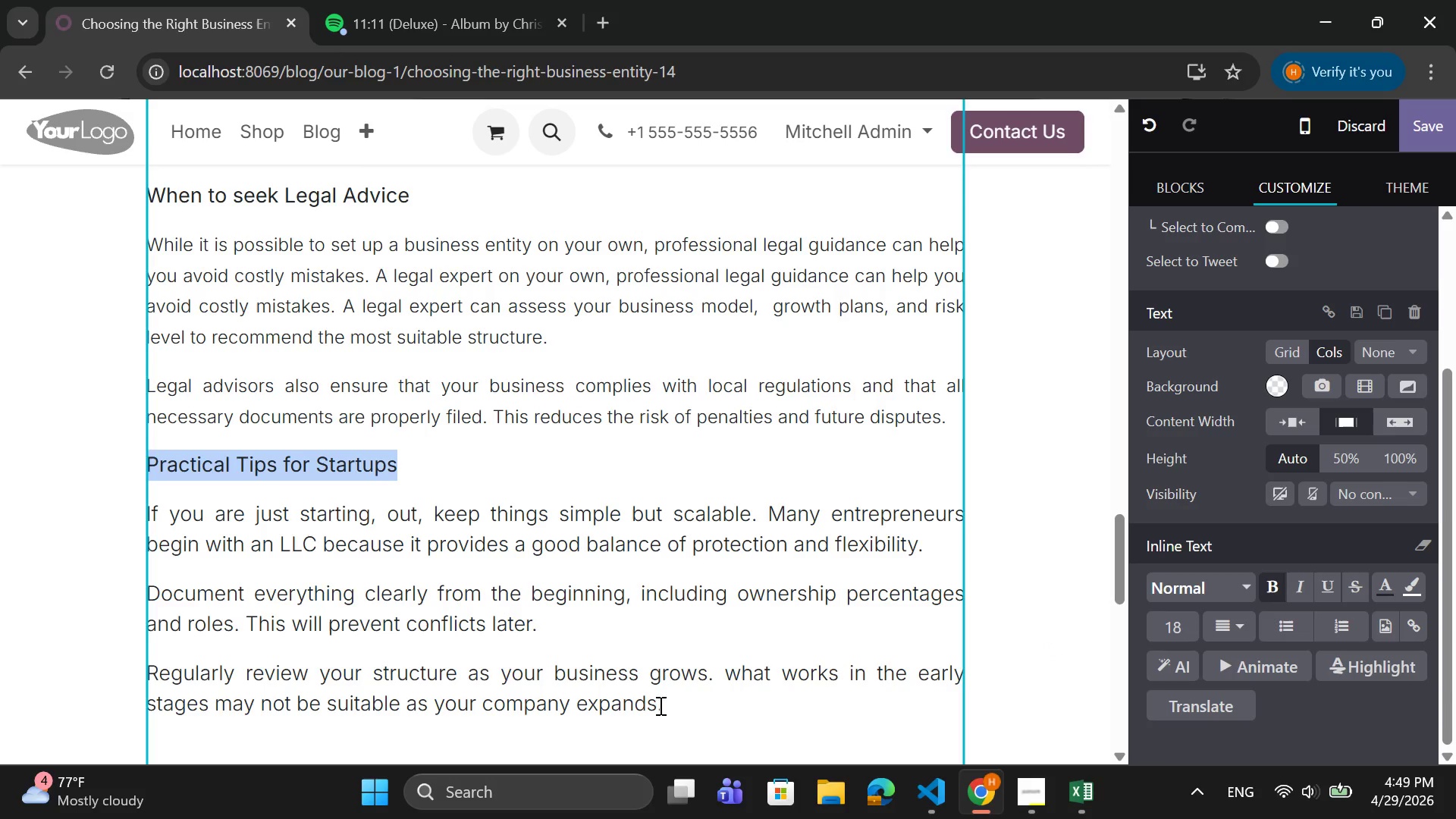 
left_click_drag(start_coordinate=[675, 704], to_coordinate=[149, 508])
 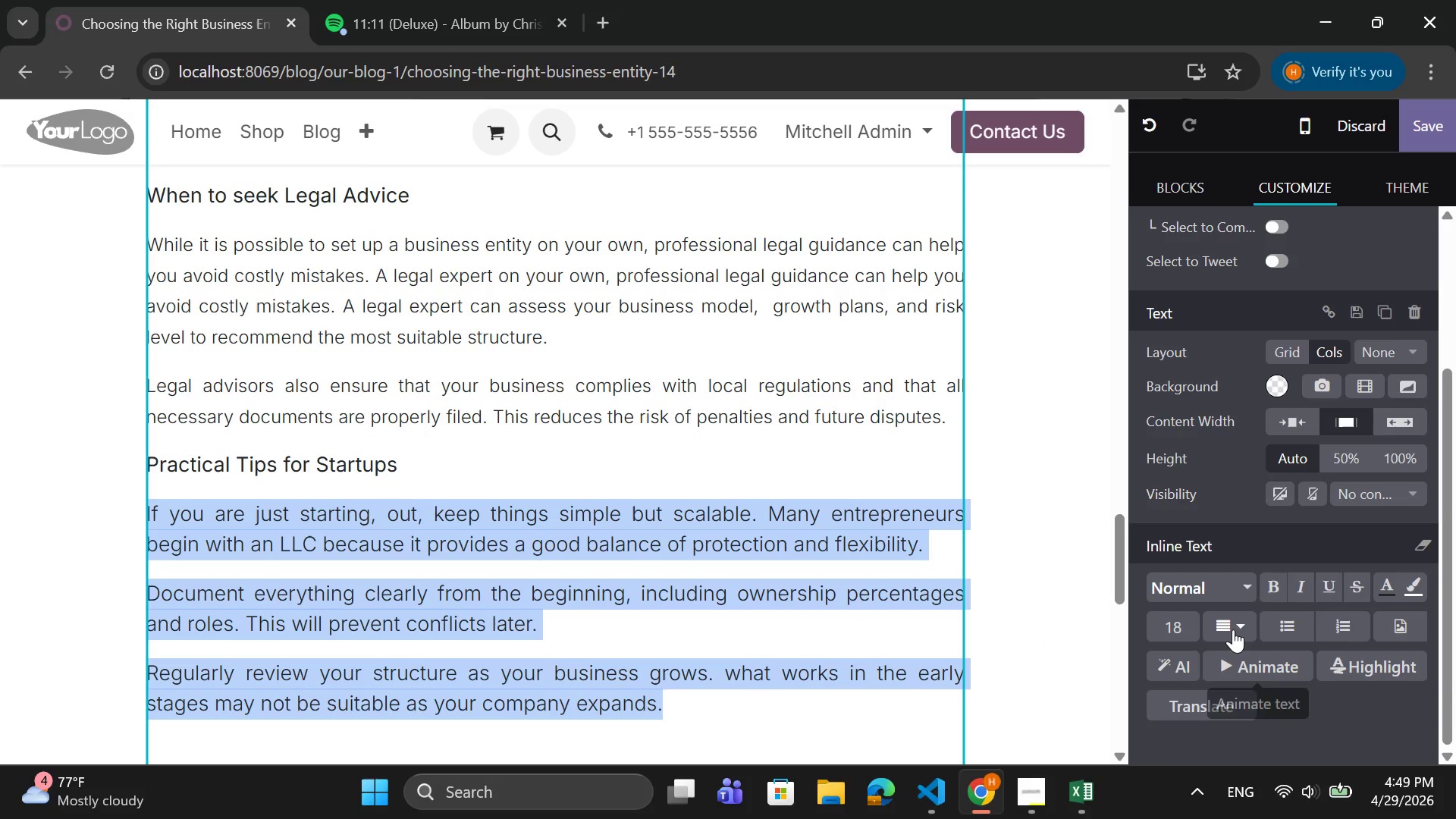 
mouse_move([1198, 612])
 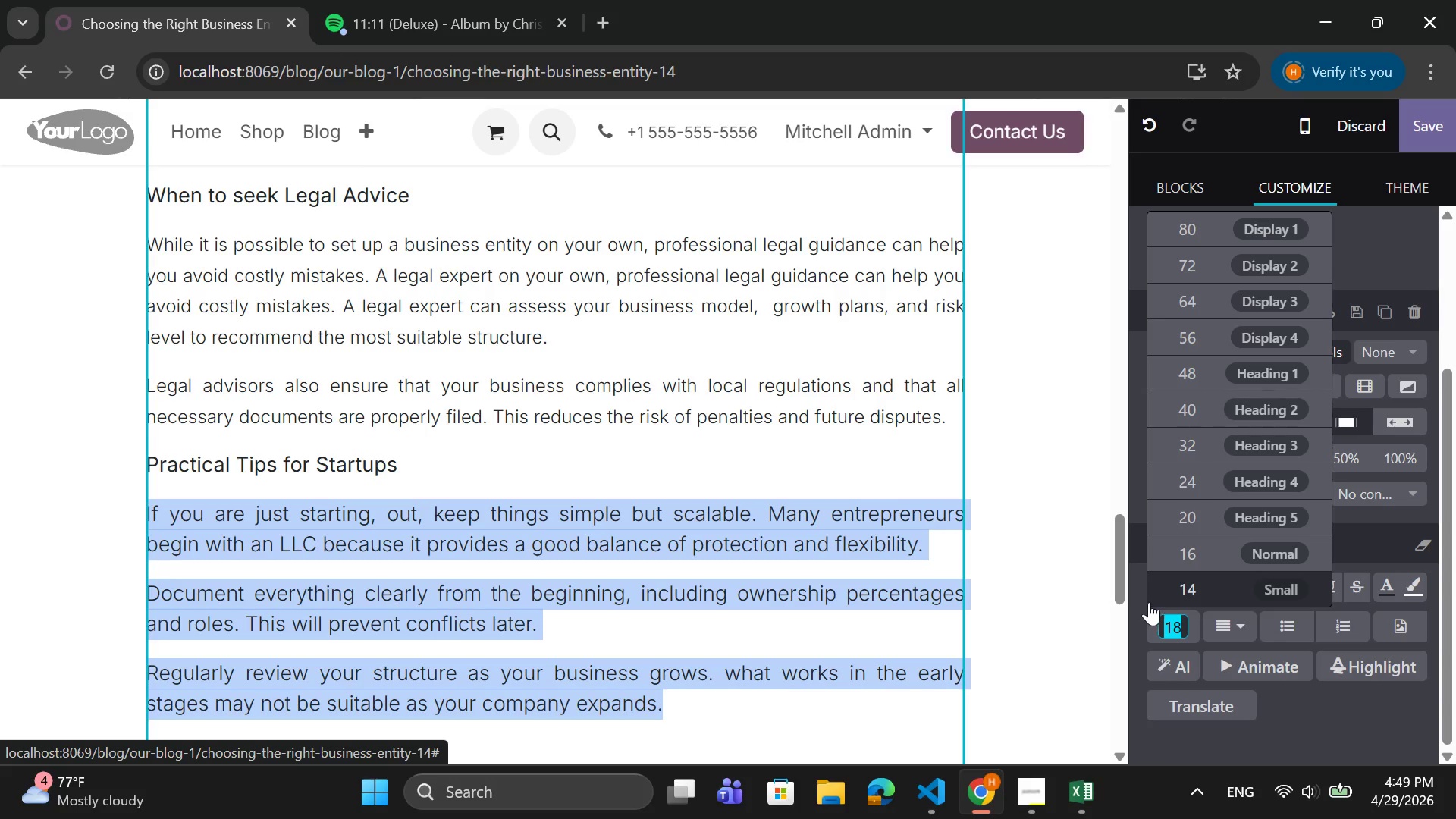 
wait(6.41)
 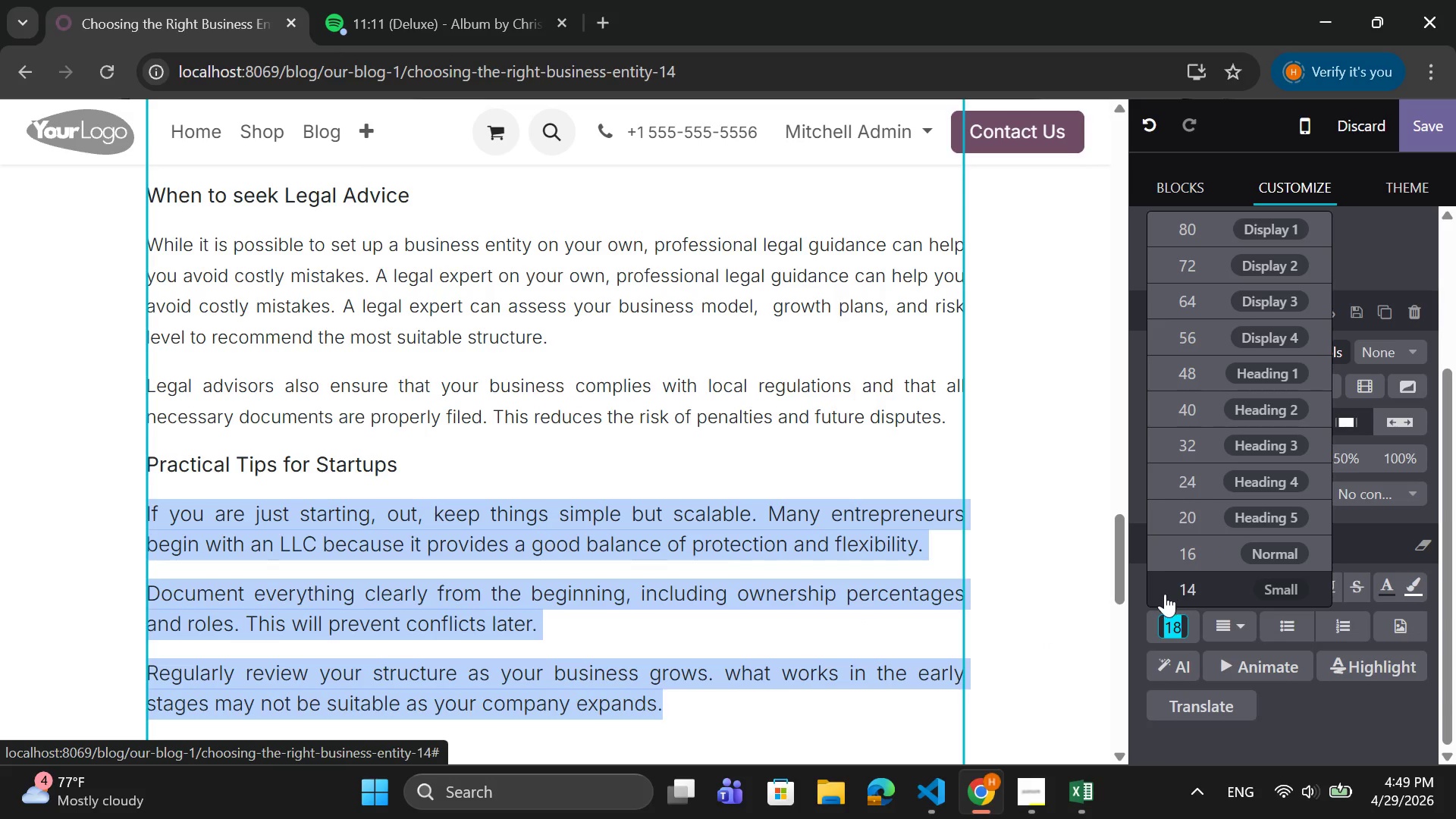 
mouse_move([1180, 289])
 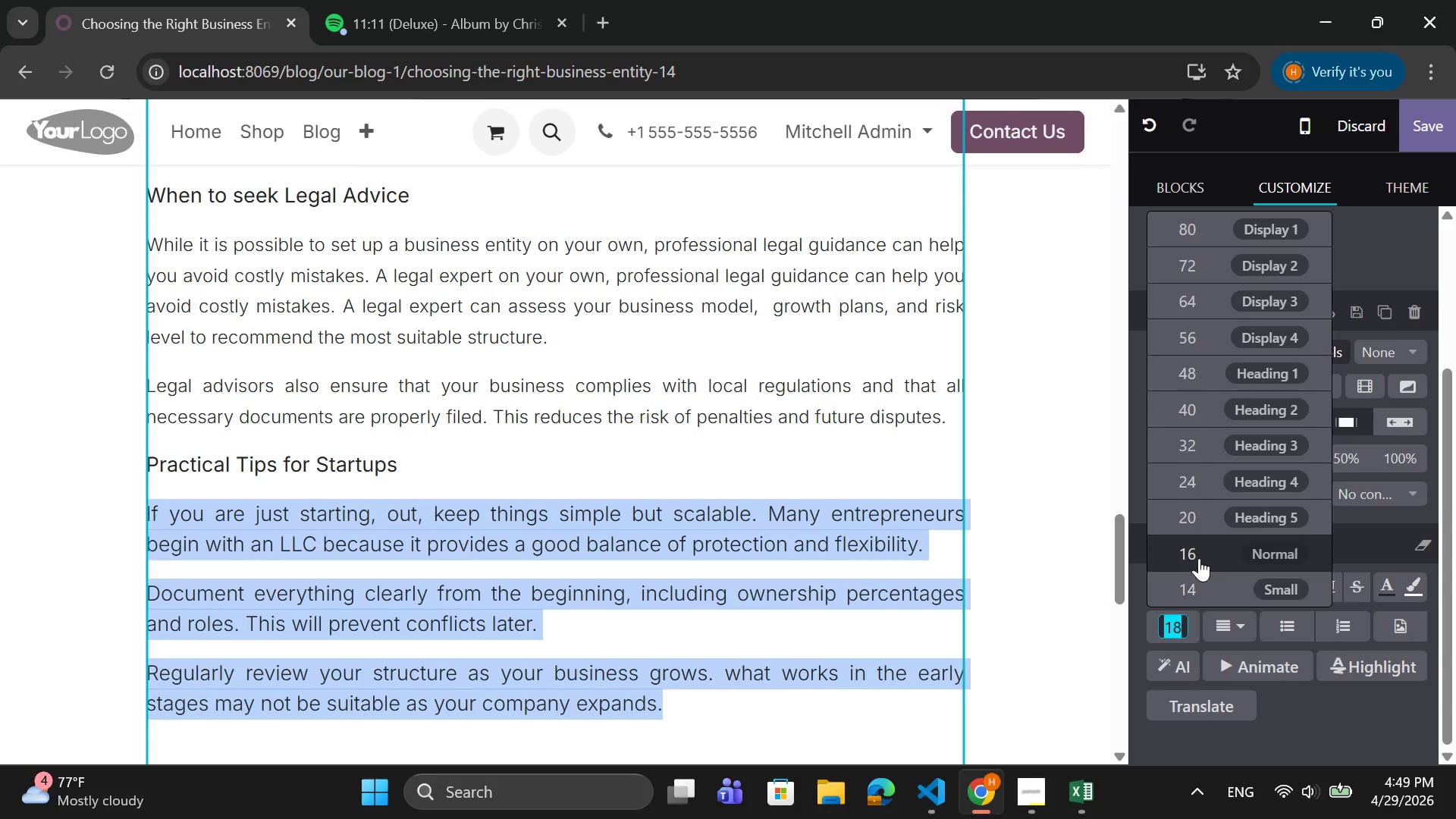 
left_click([1199, 558])
 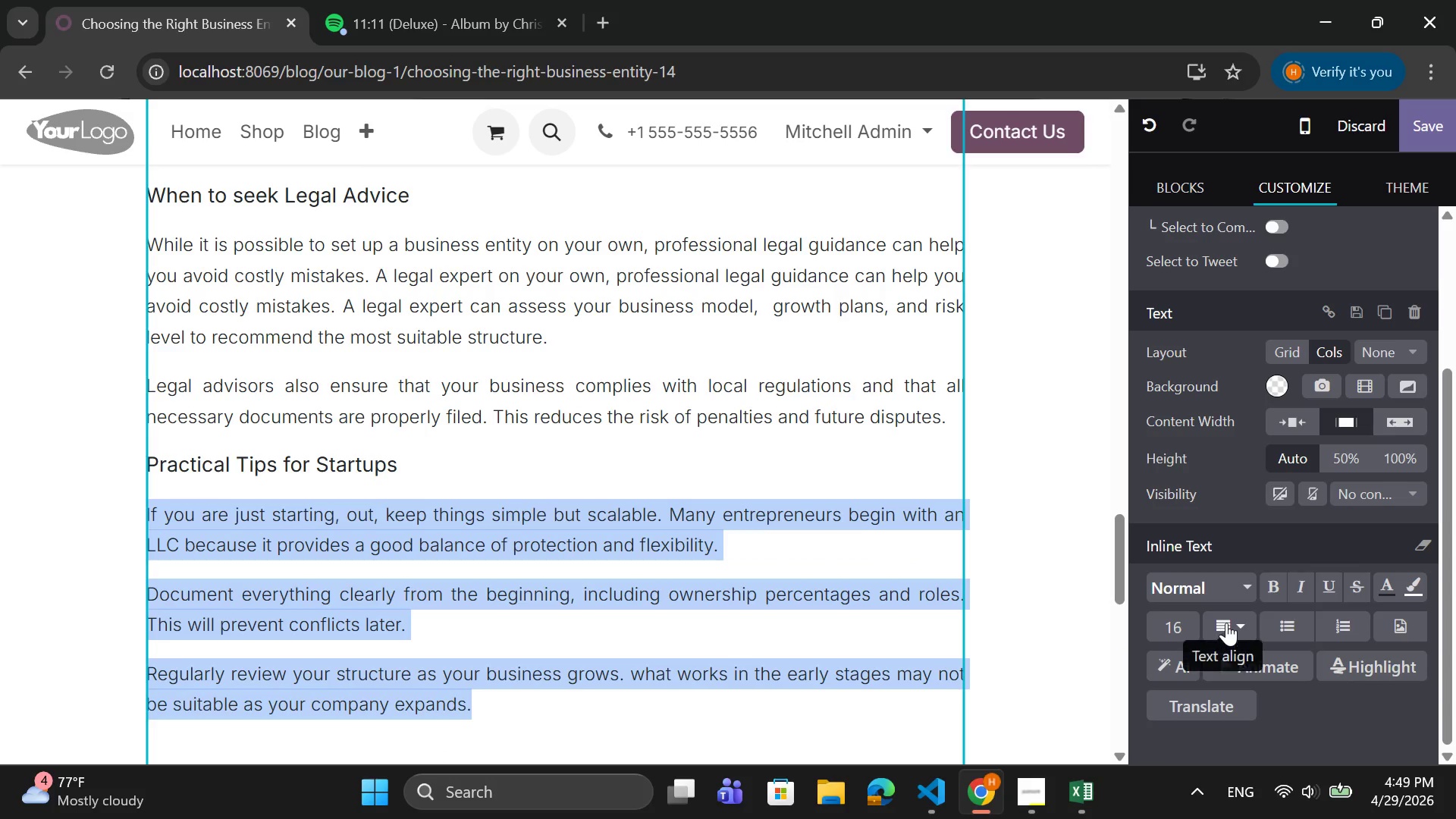 
left_click([634, 708])
 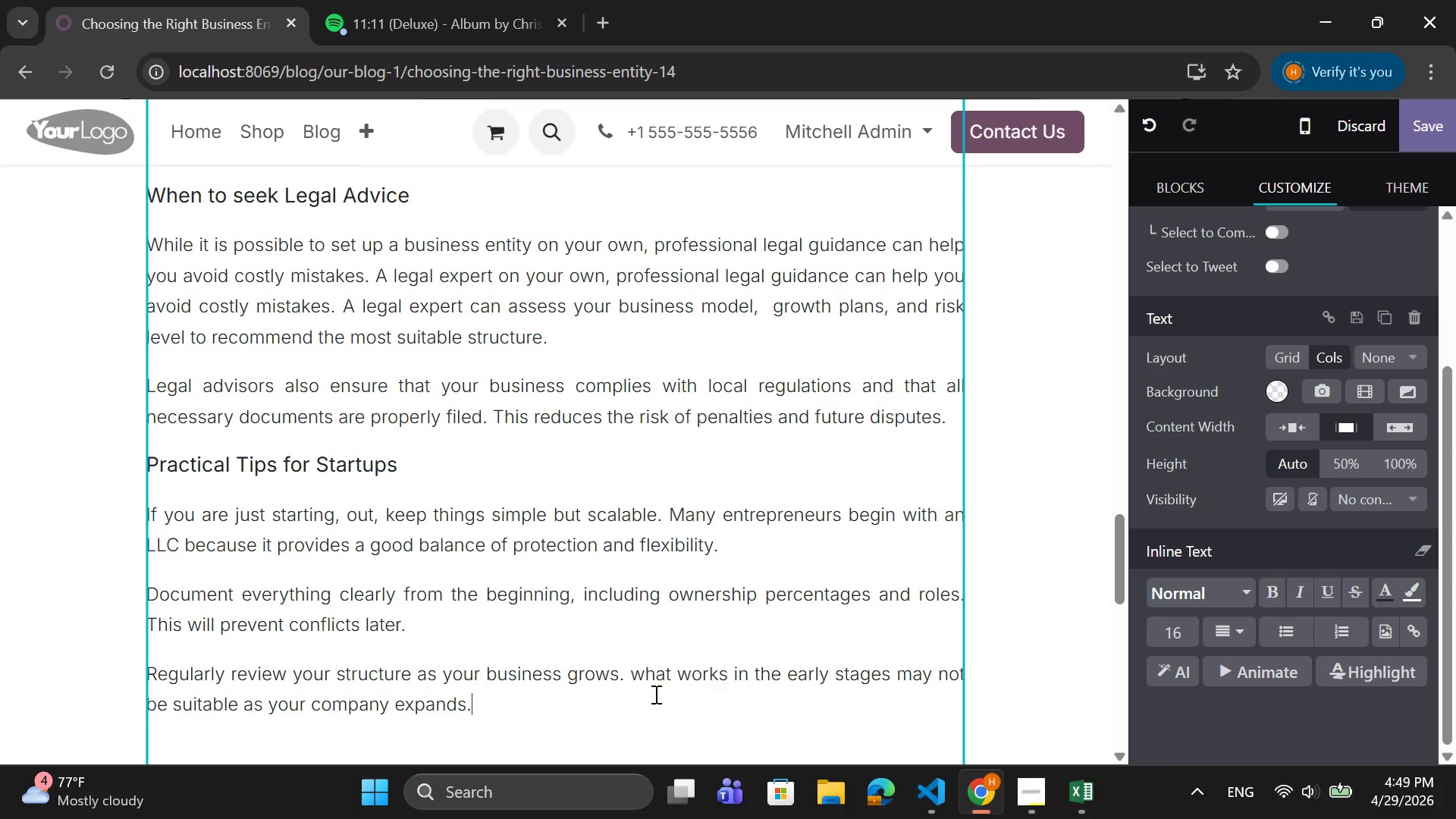 
wait(23.16)
 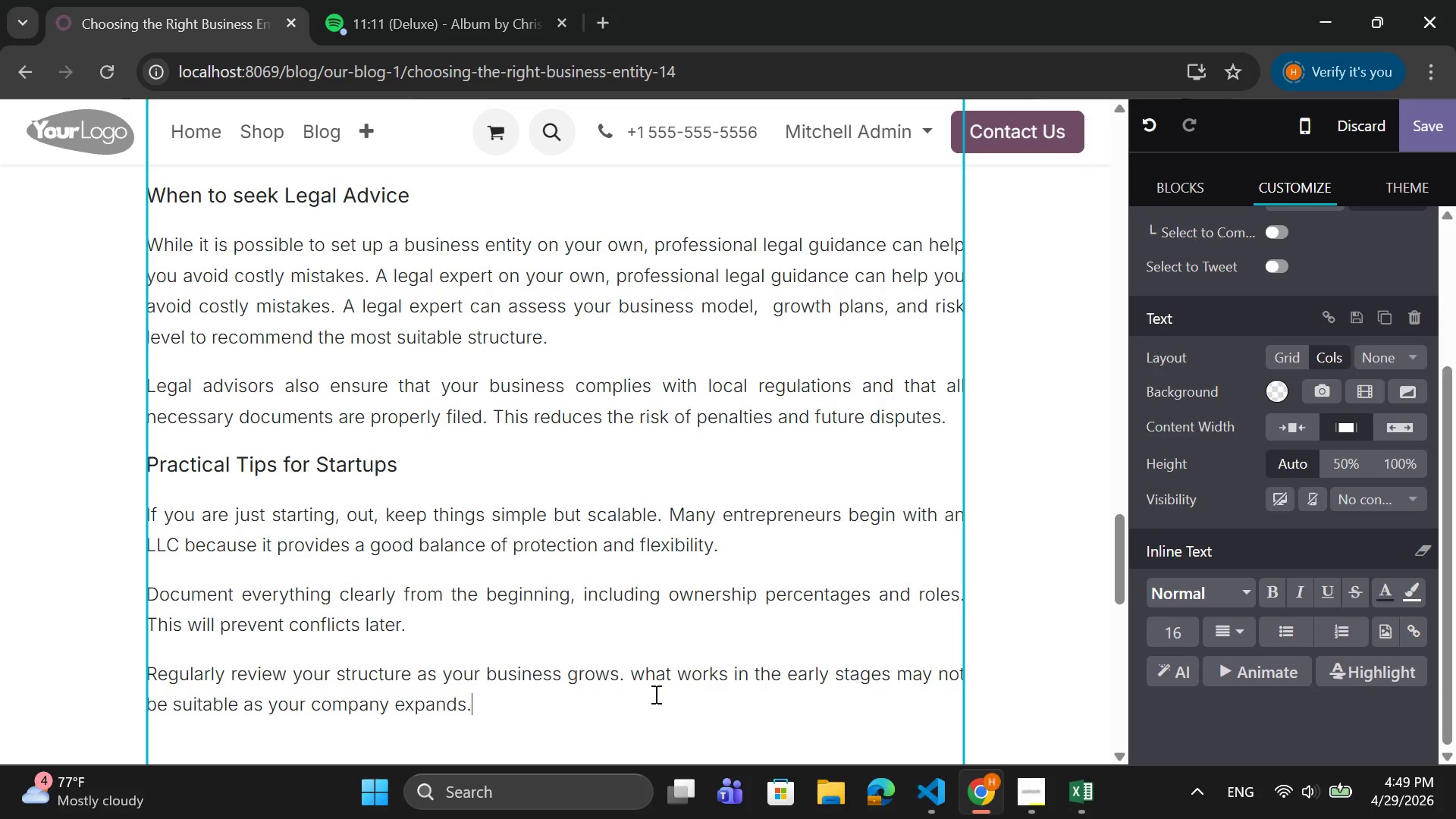 
left_click([1075, 796])
 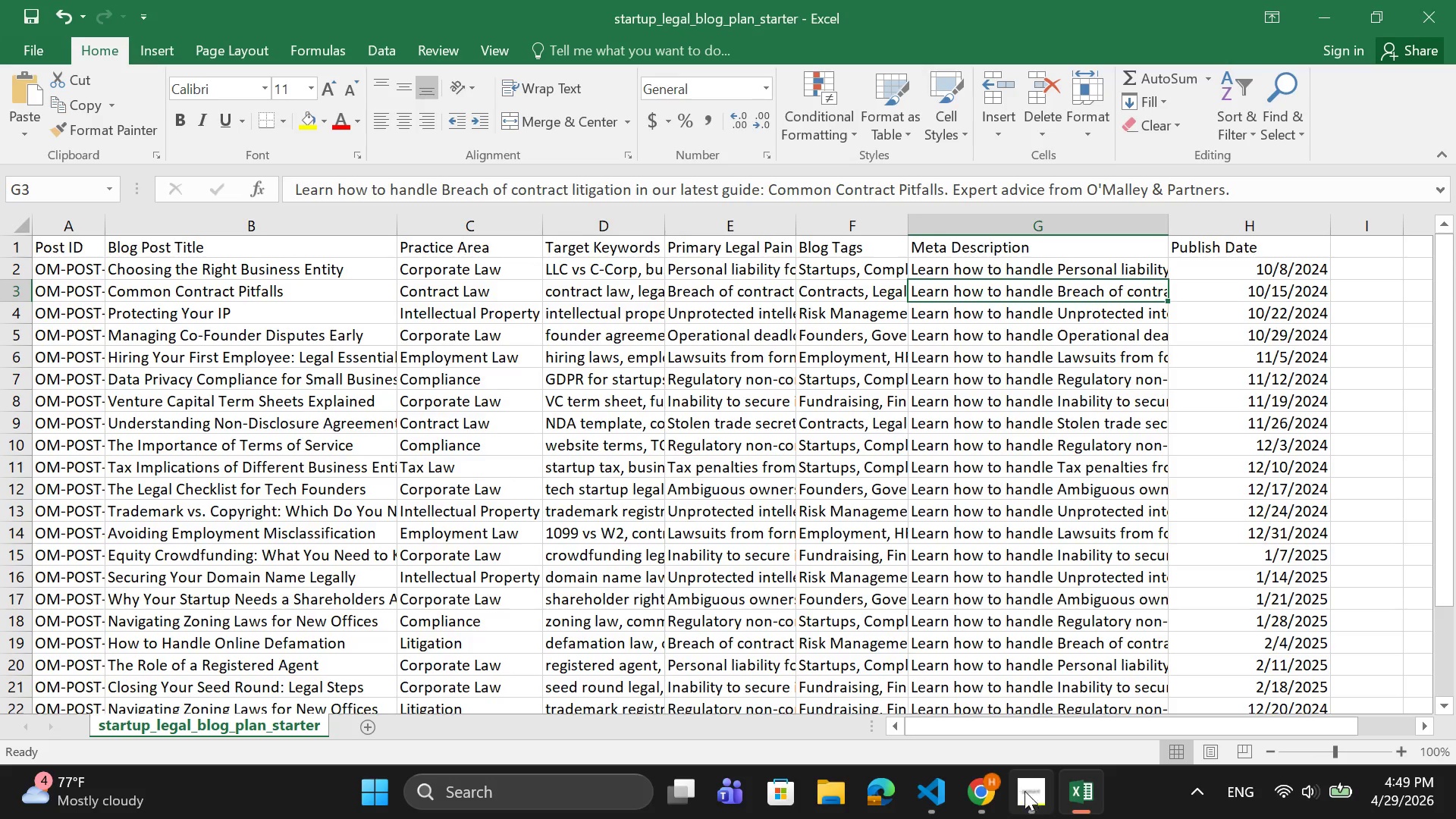 
left_click([1027, 793])